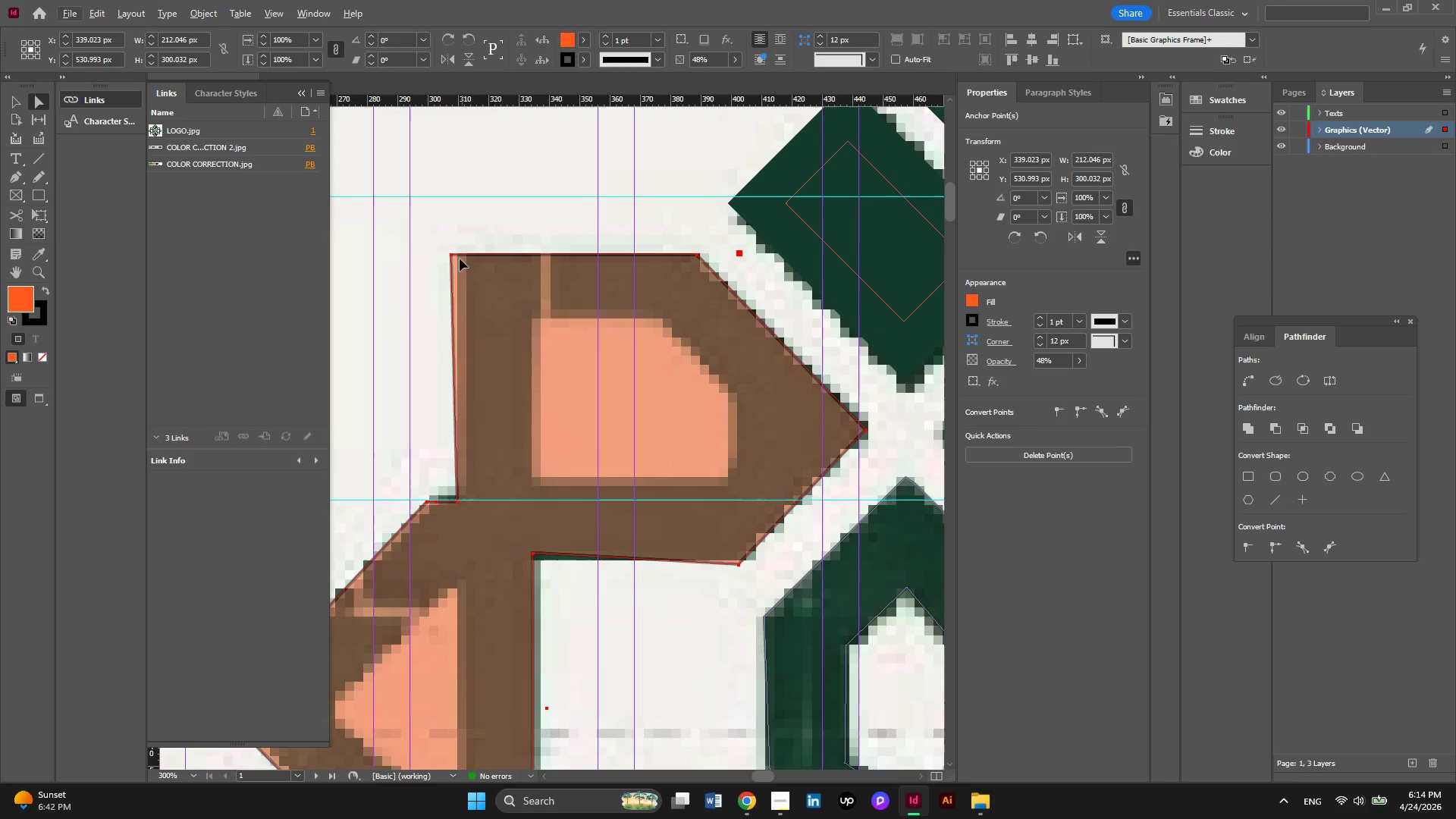 
key(Alt+AltLeft)
 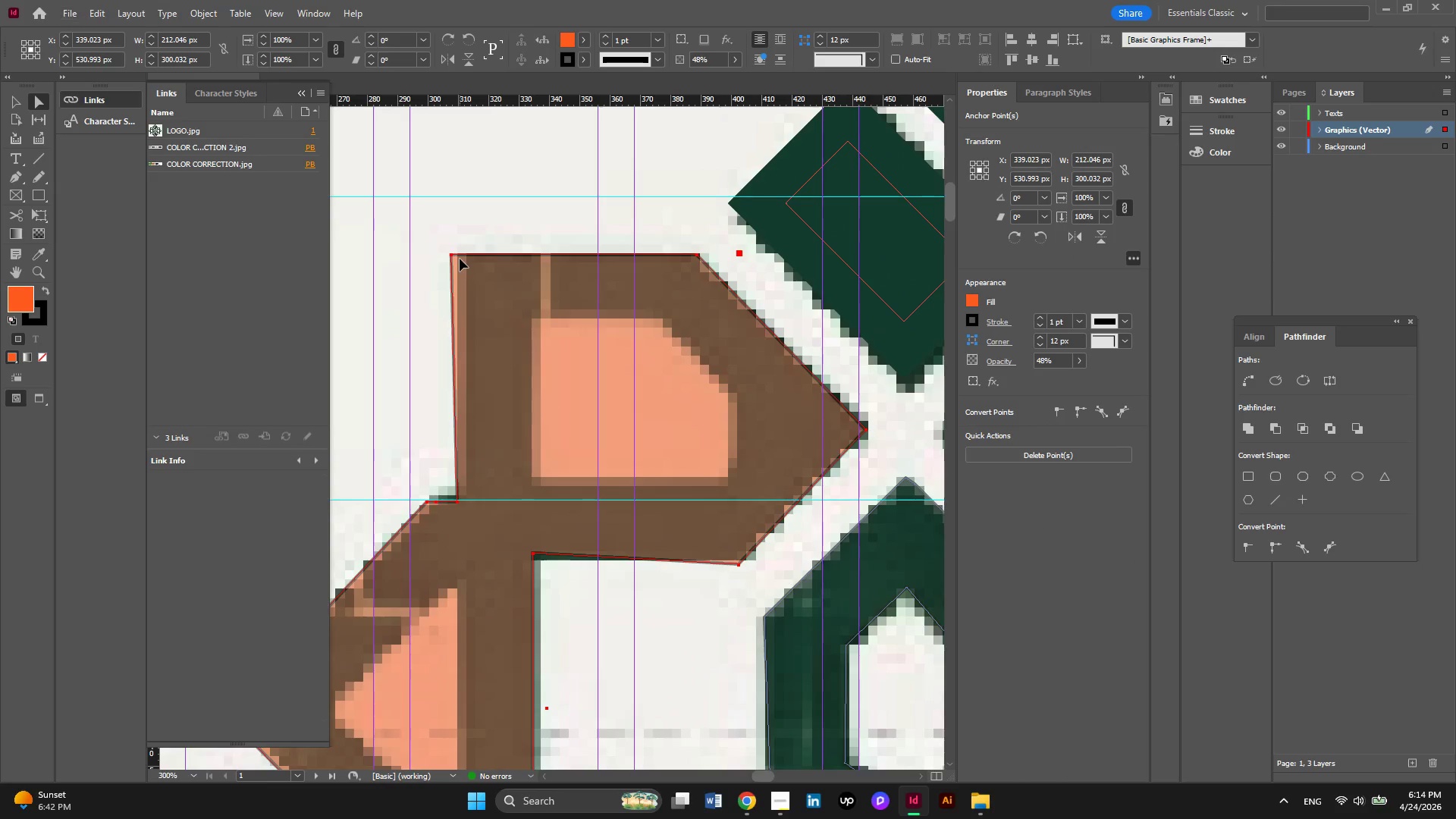 
scroll: coordinate [460, 259], scroll_direction: up, amount: 2.0
 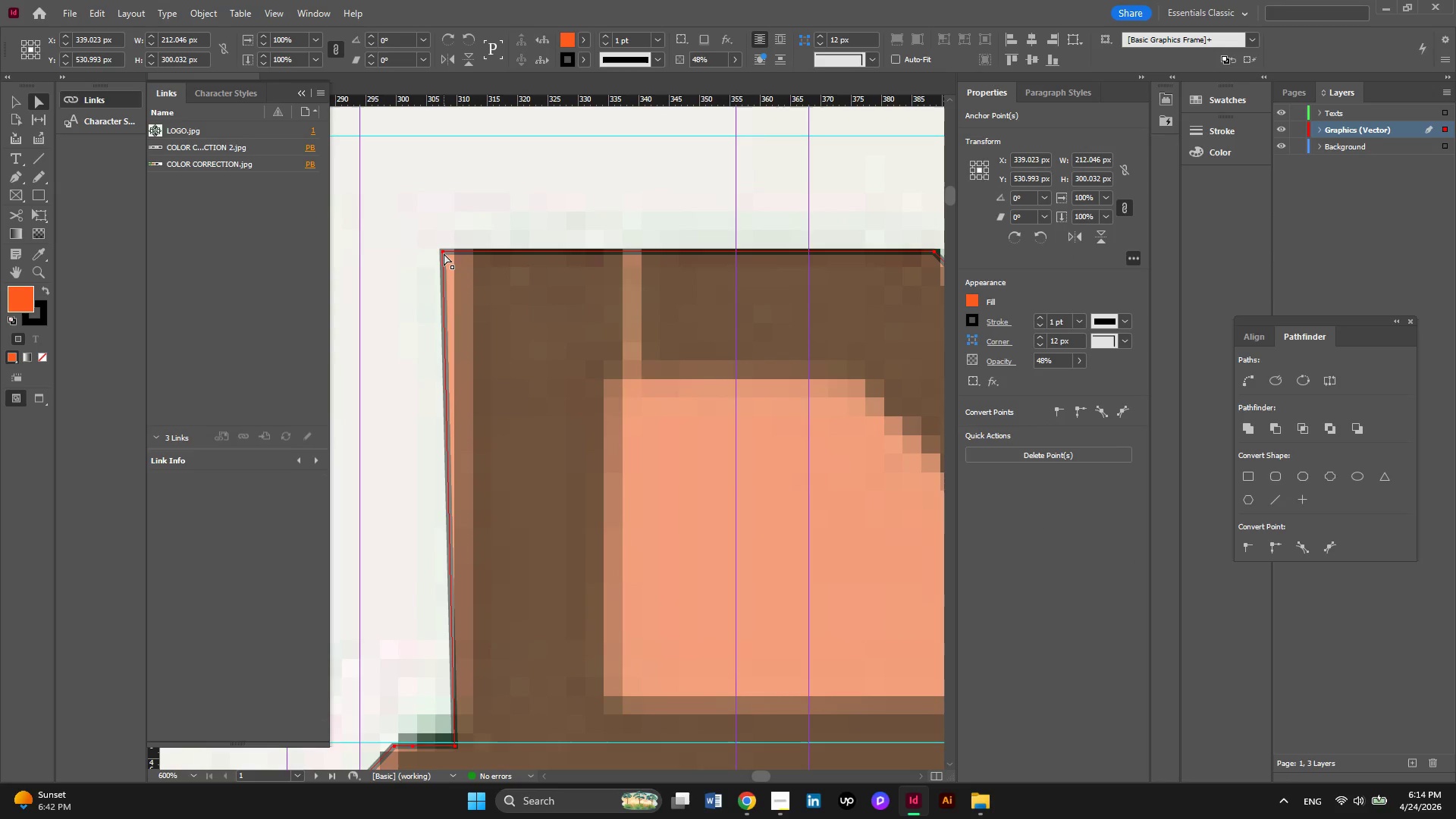 
left_click([444, 253])
 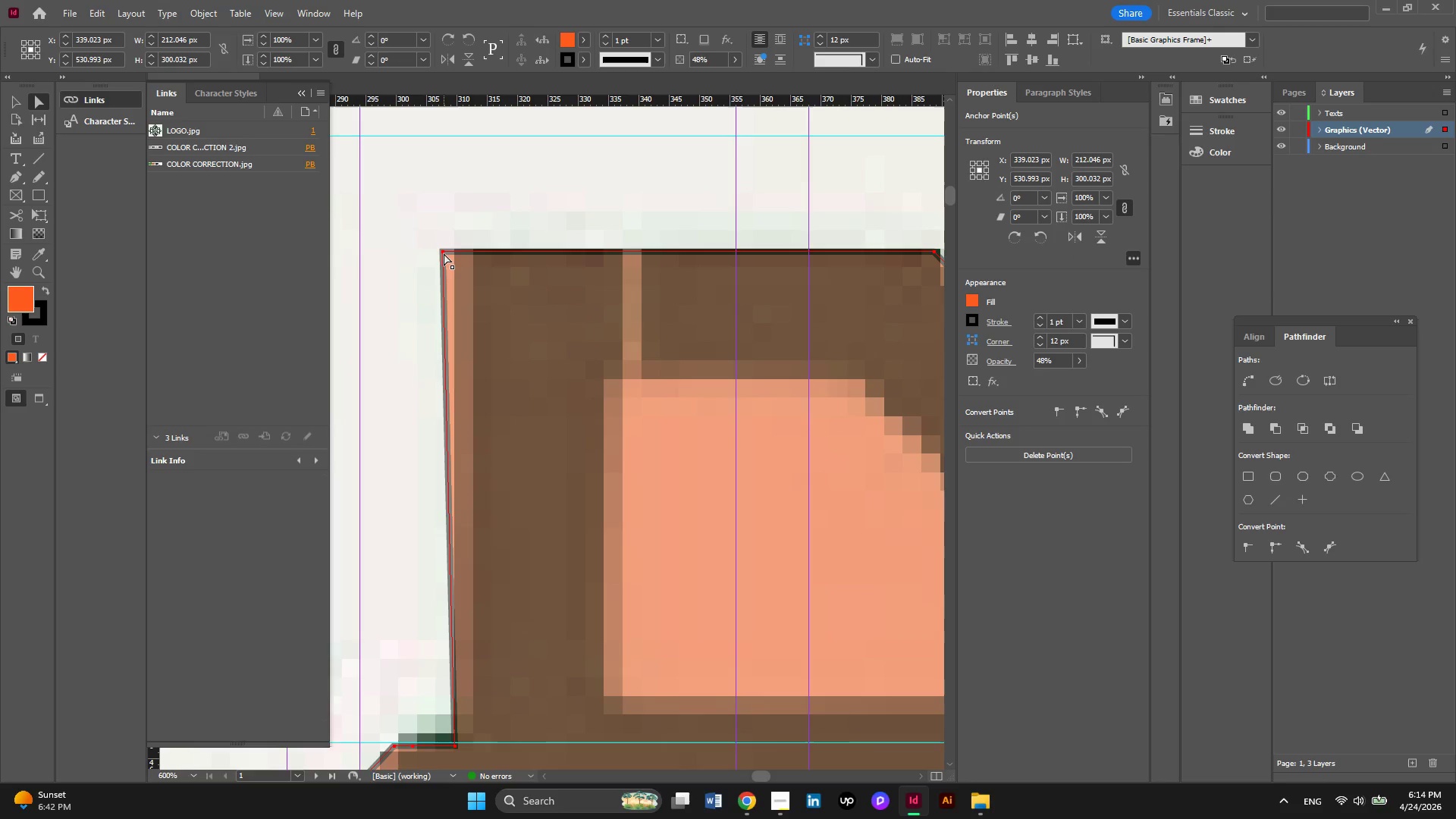 
left_click_drag(start_coordinate=[444, 253], to_coordinate=[453, 253])
 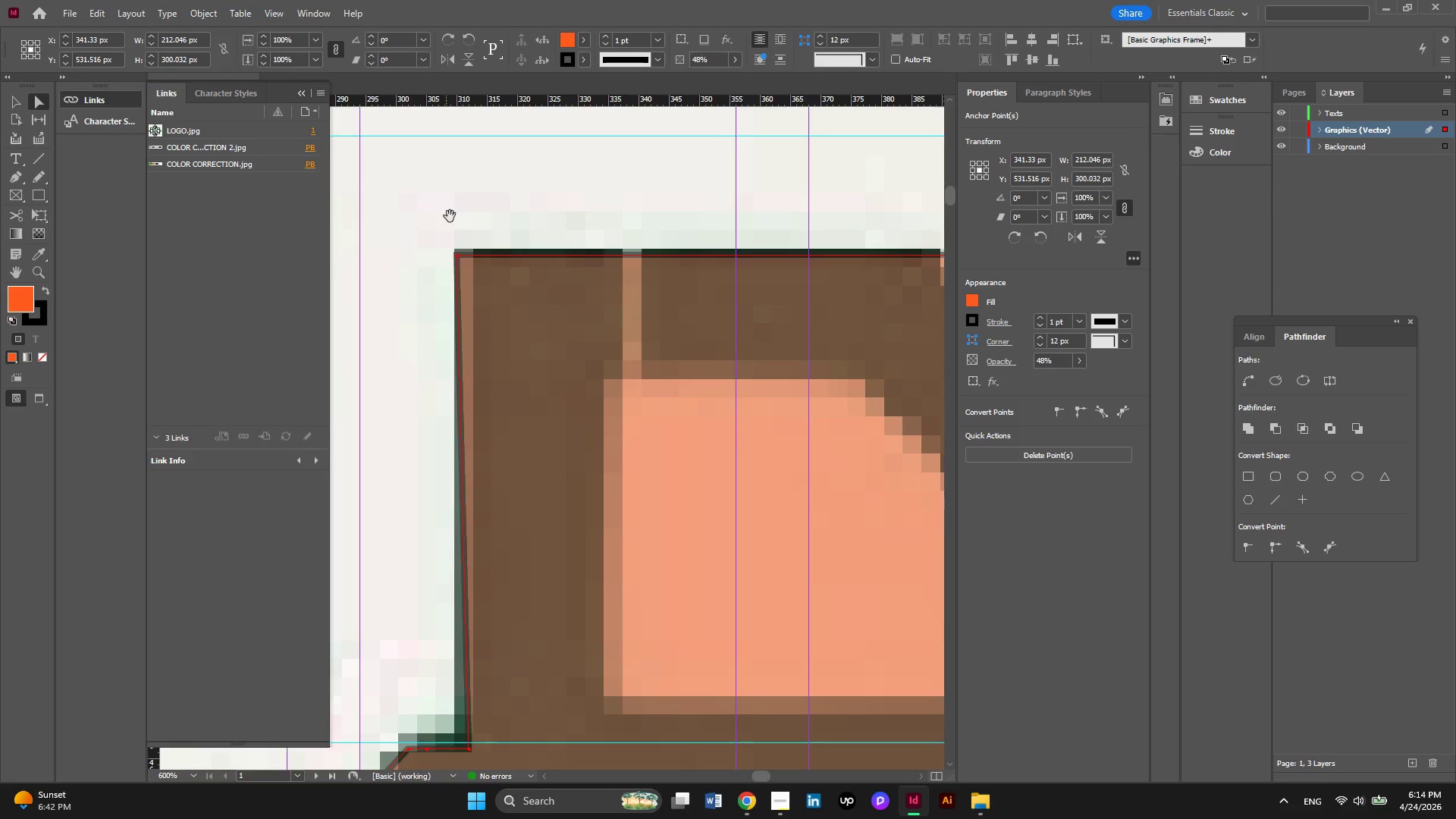 
left_click([450, 221])
 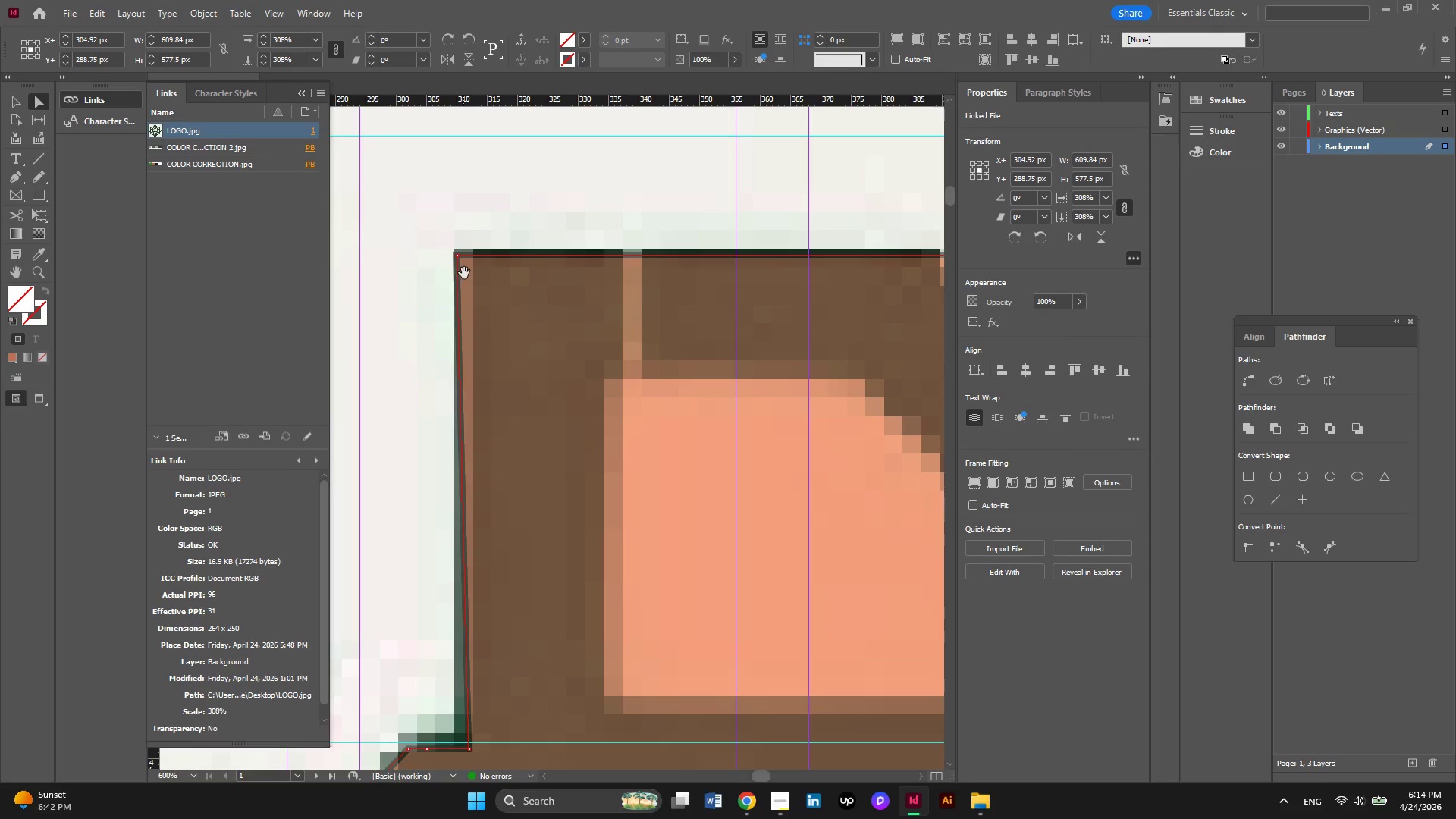 
left_click([486, 278])
 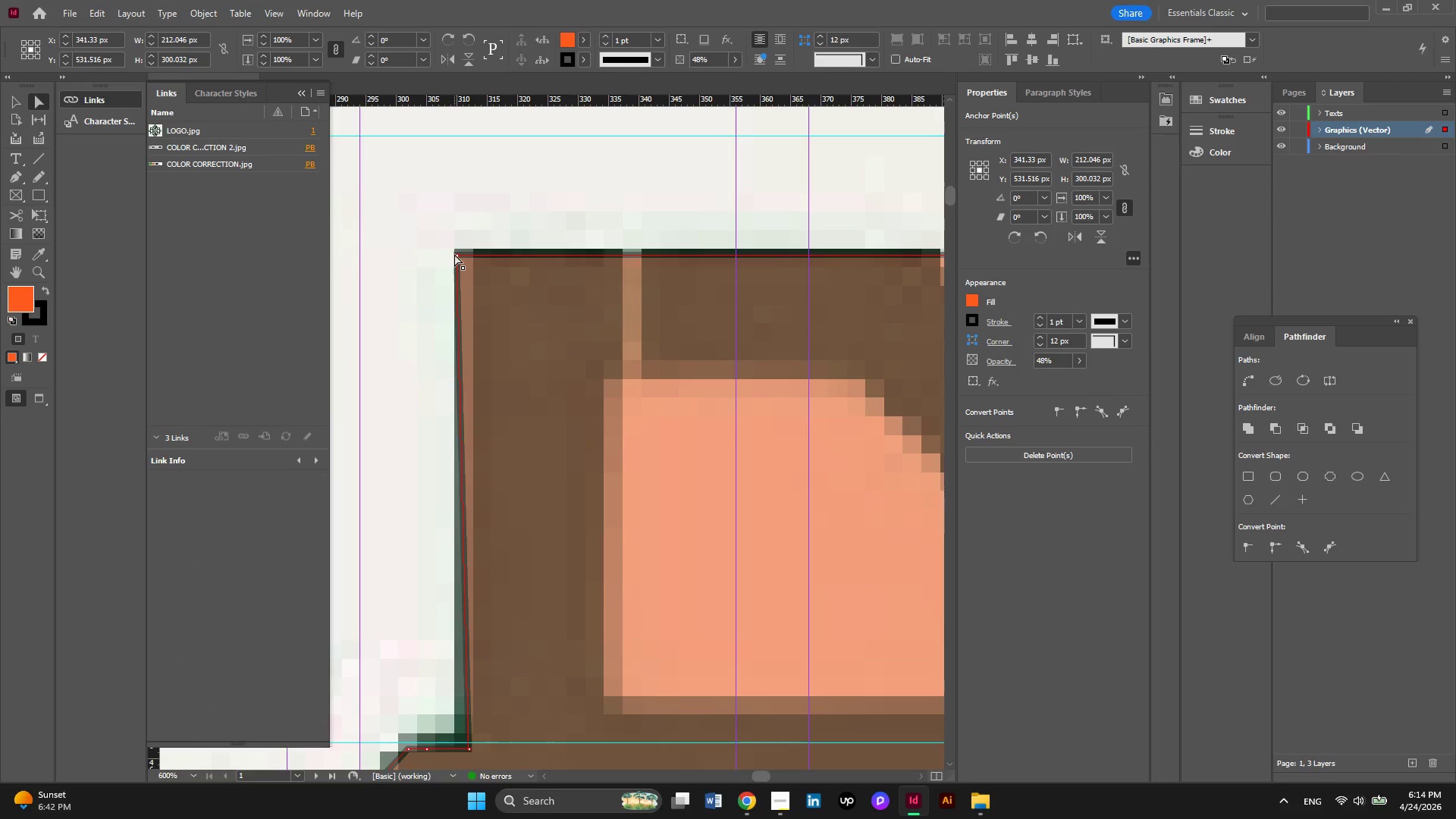 
wait(5.45)
 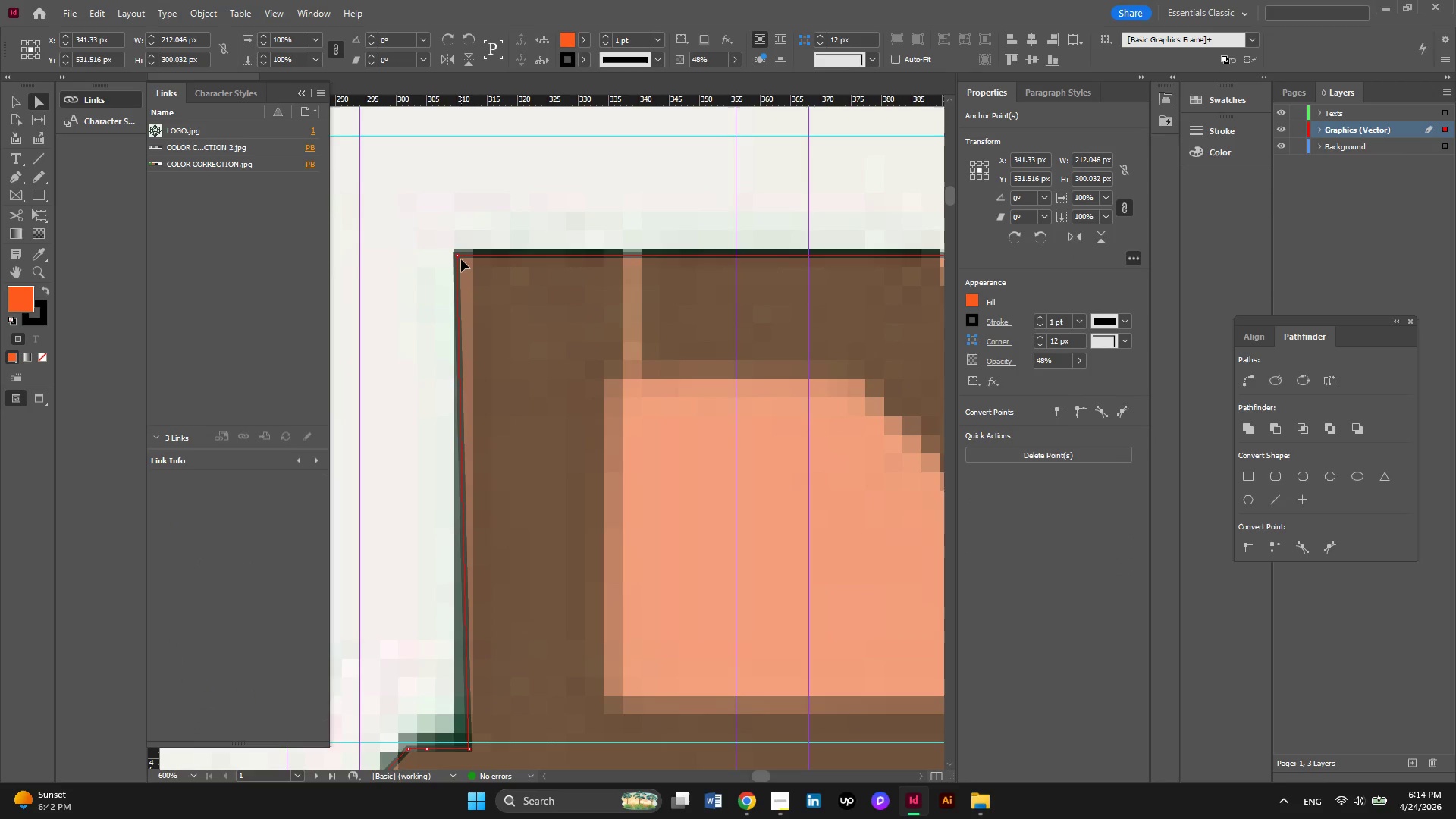 
left_click_drag(start_coordinate=[458, 254], to_coordinate=[469, 253])
 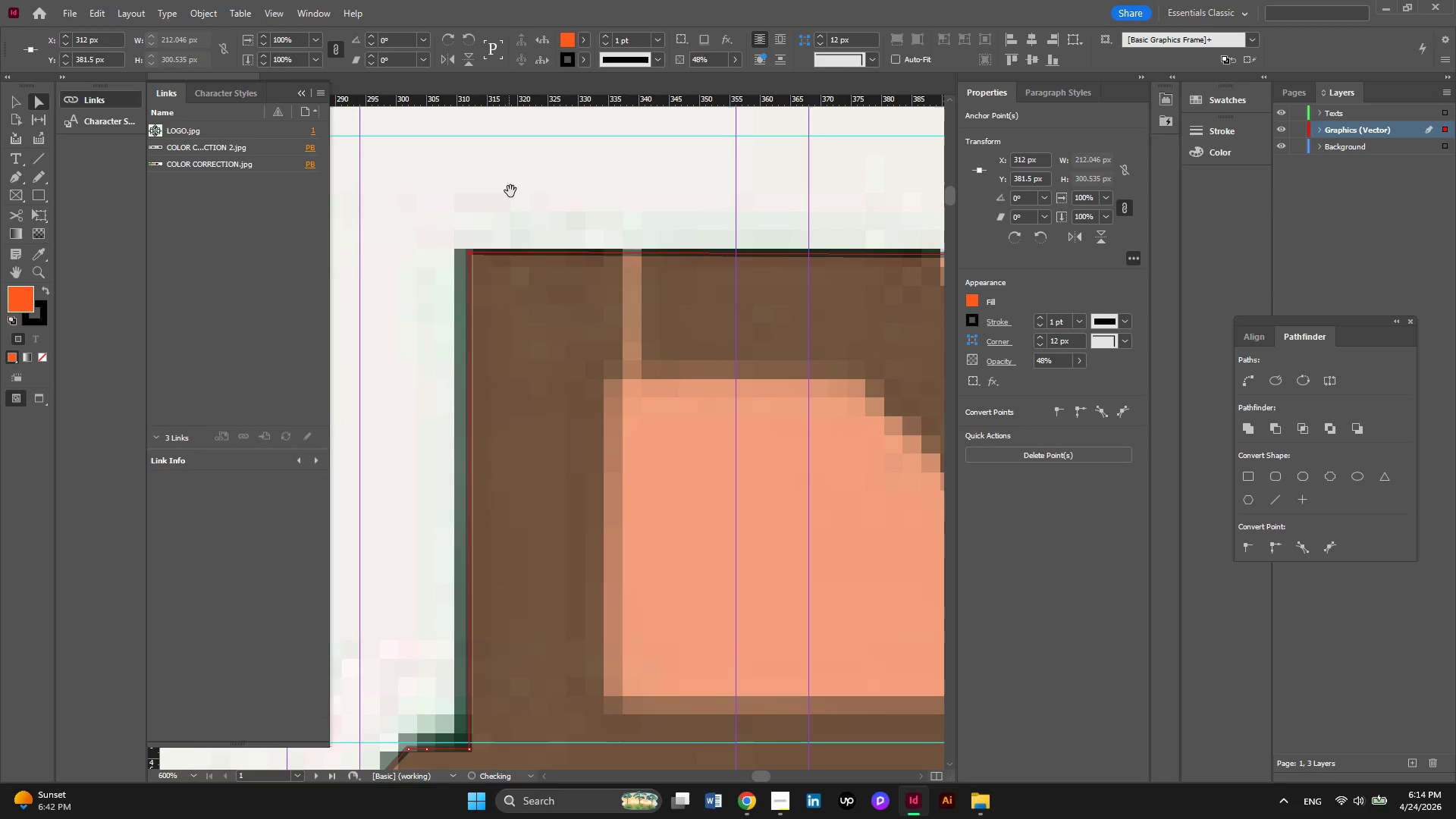 
left_click([510, 191])
 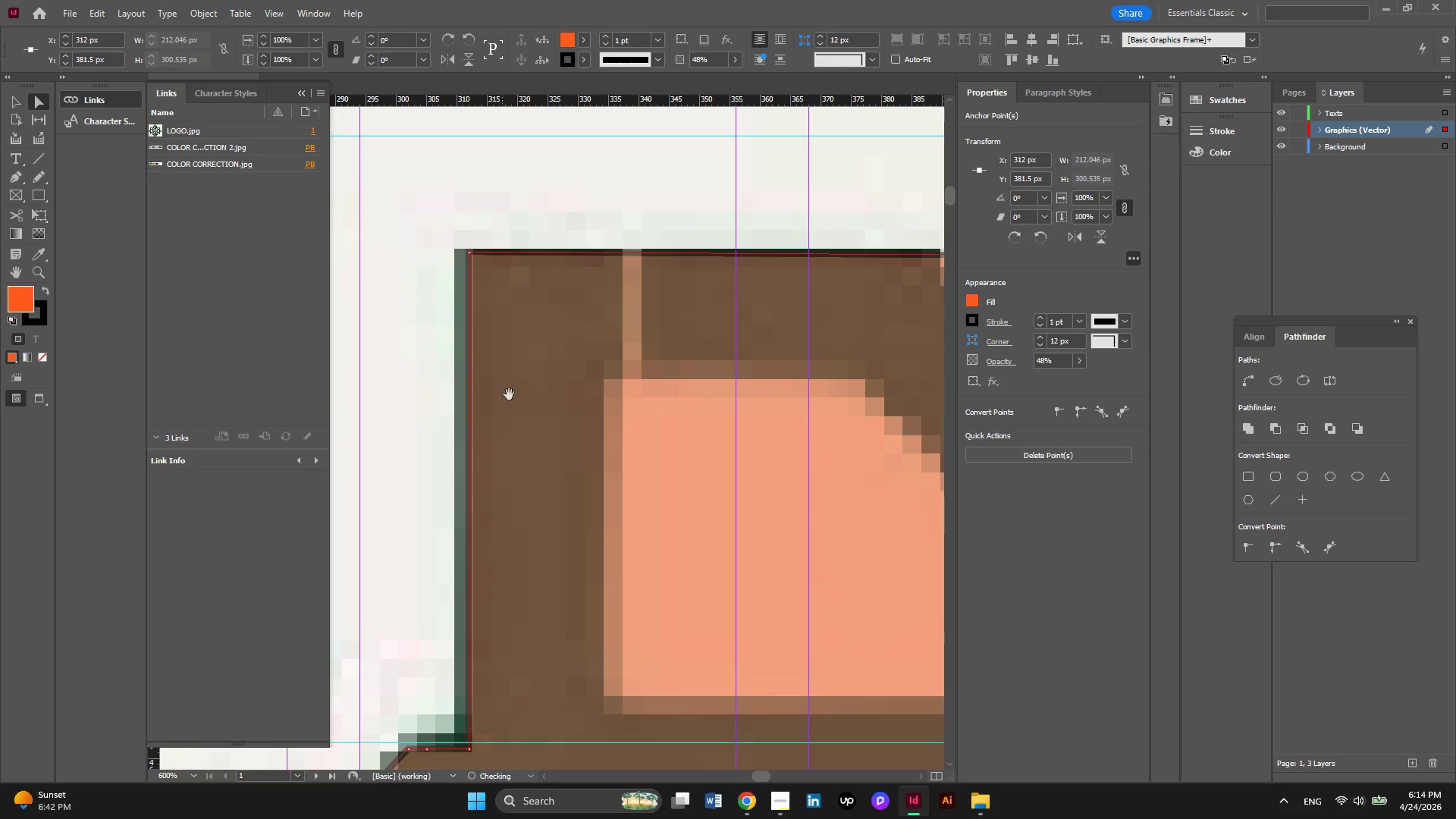 
key(Alt+AltLeft)
 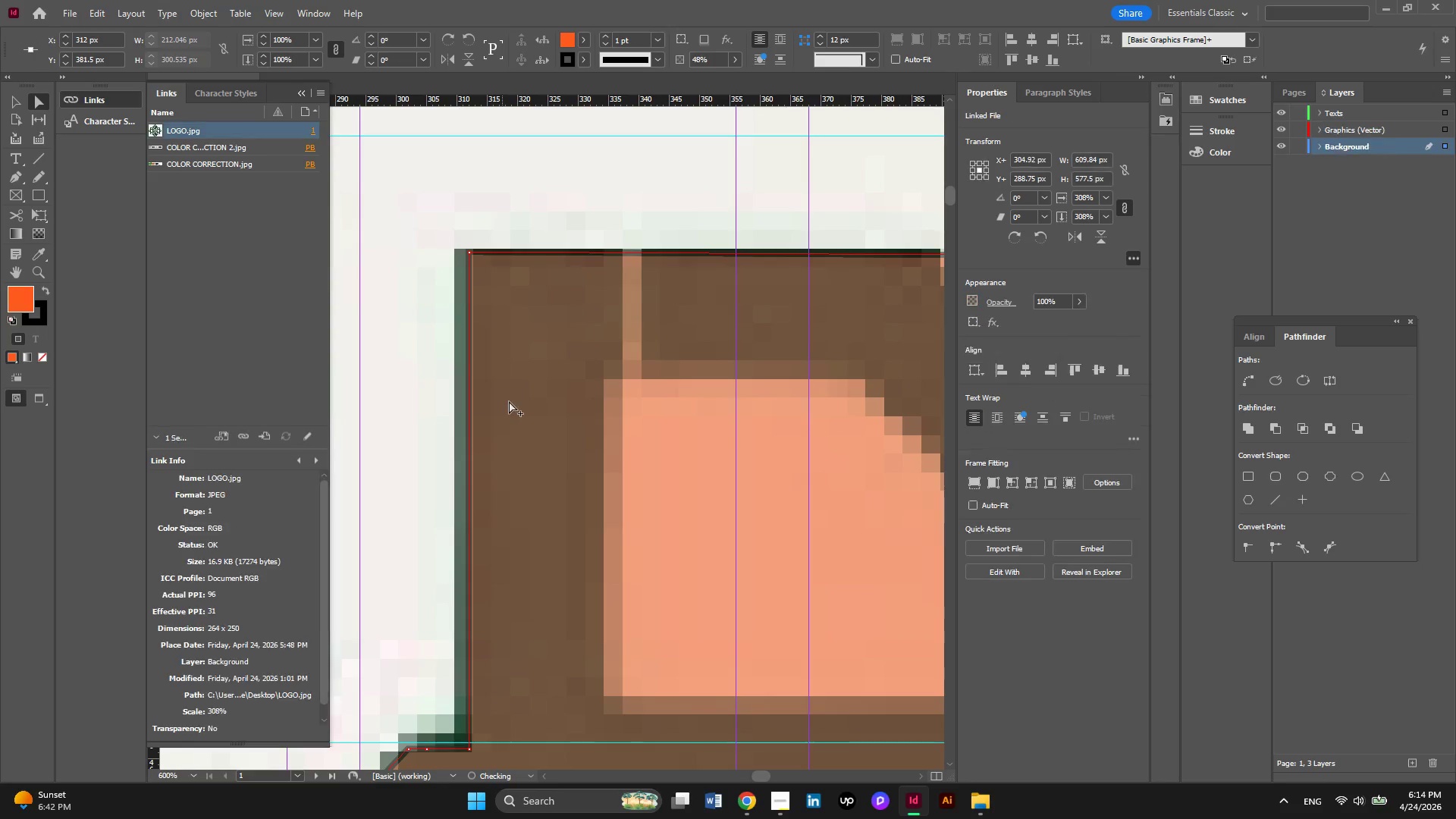 
key(Alt+AltLeft)
 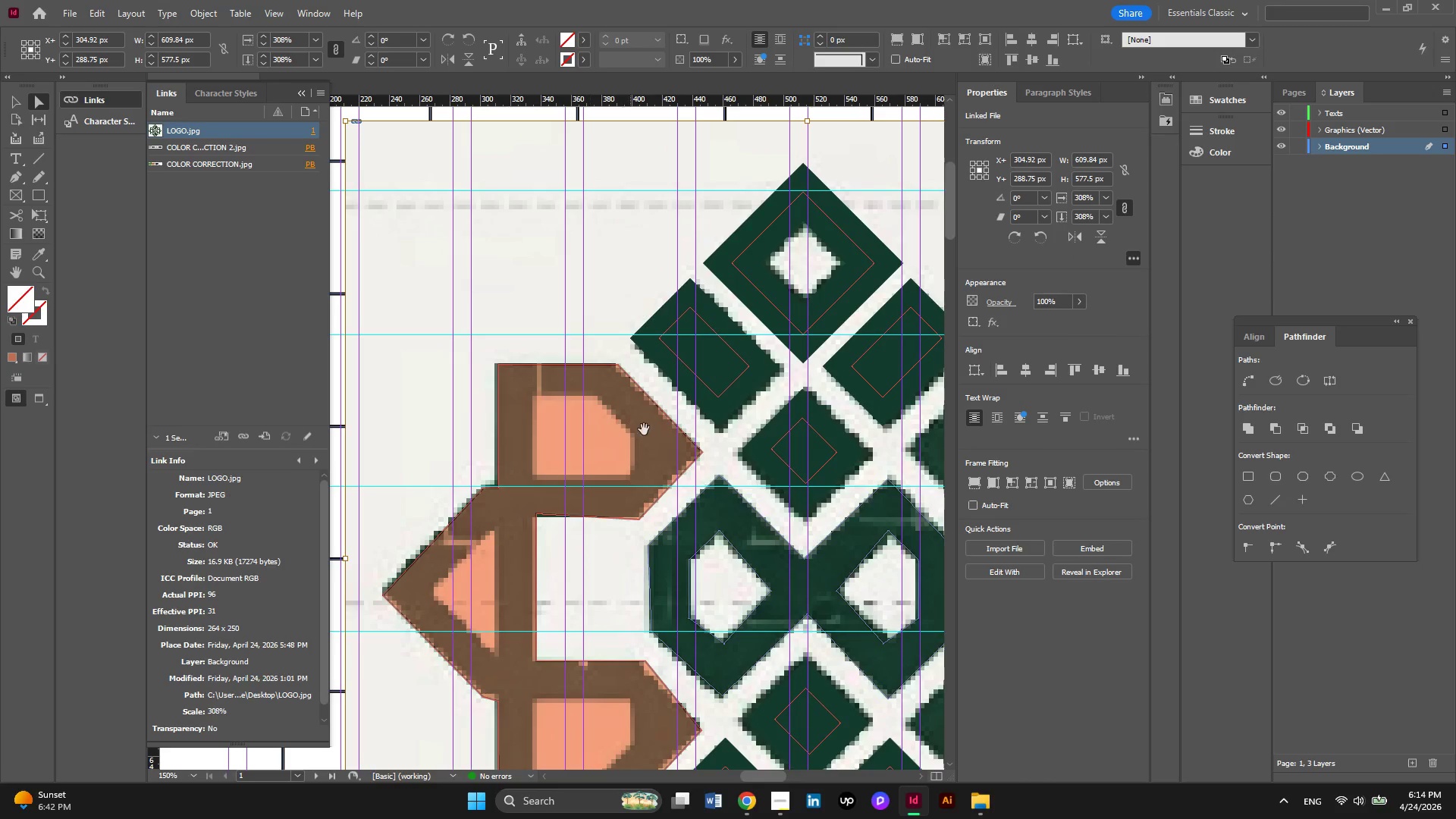 
scroll: coordinate [509, 401], scroll_direction: down, amount: 3.0
 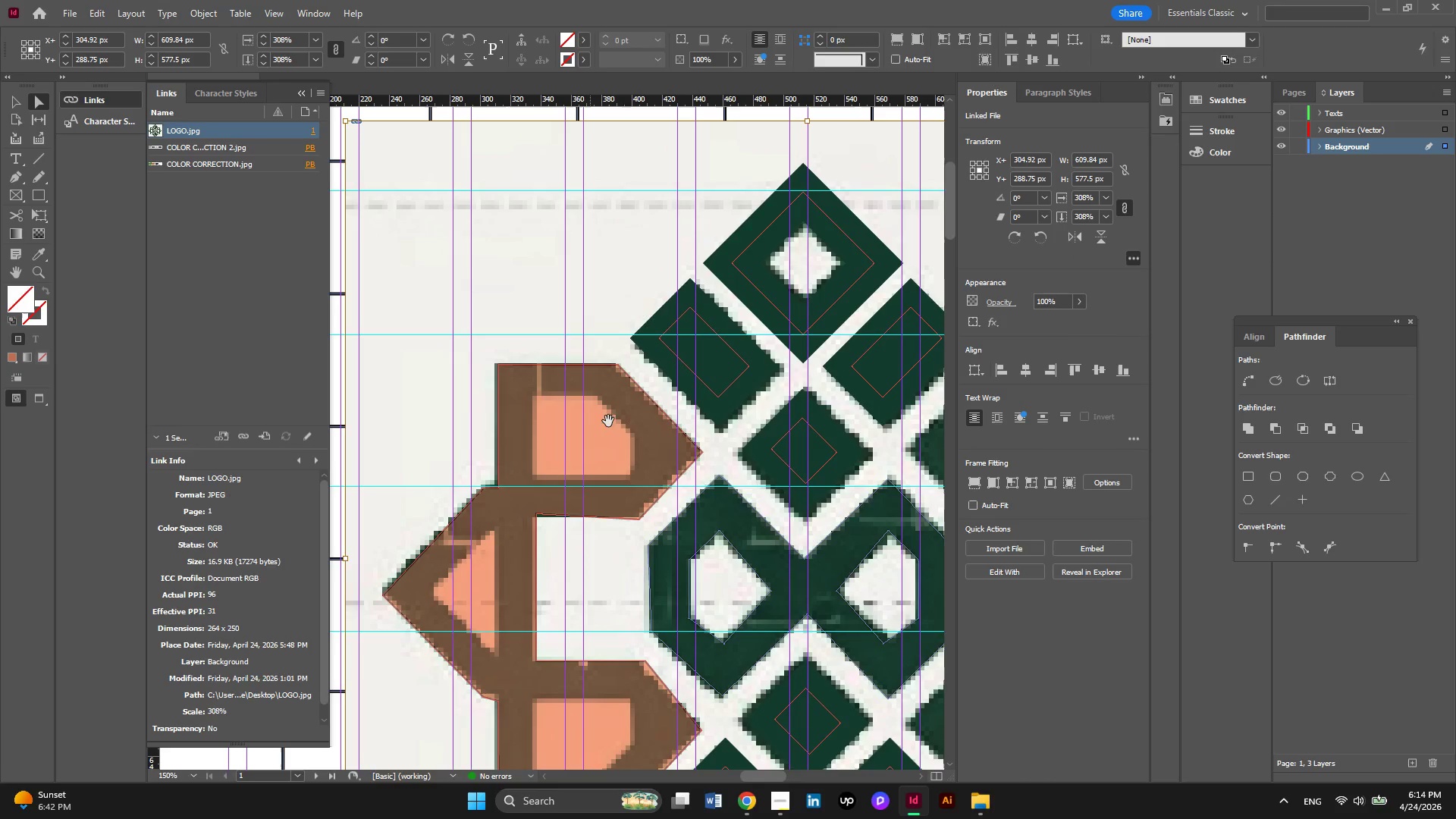 
key(Alt+AltLeft)
 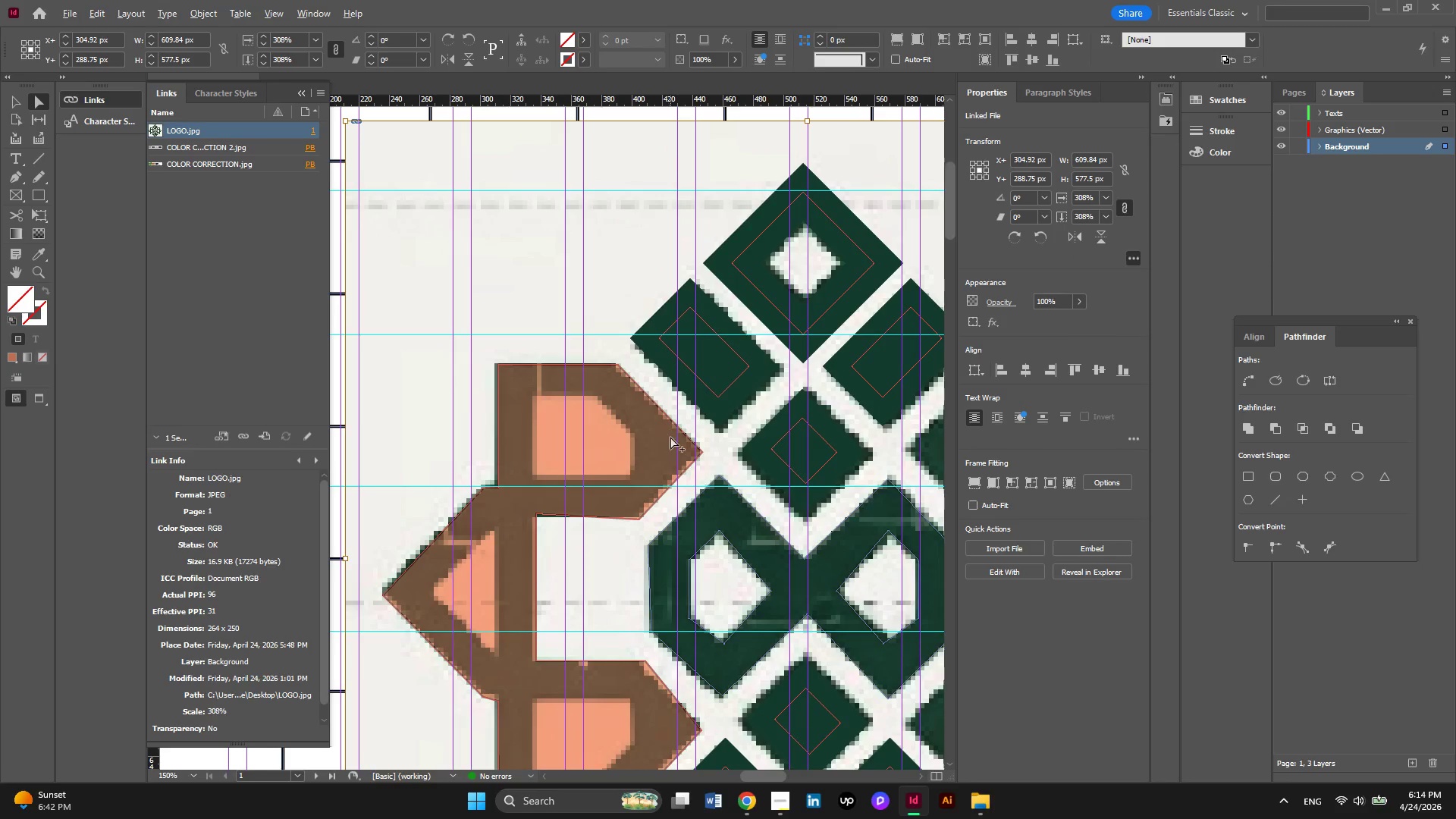 
scroll: coordinate [670, 437], scroll_direction: up, amount: 1.0
 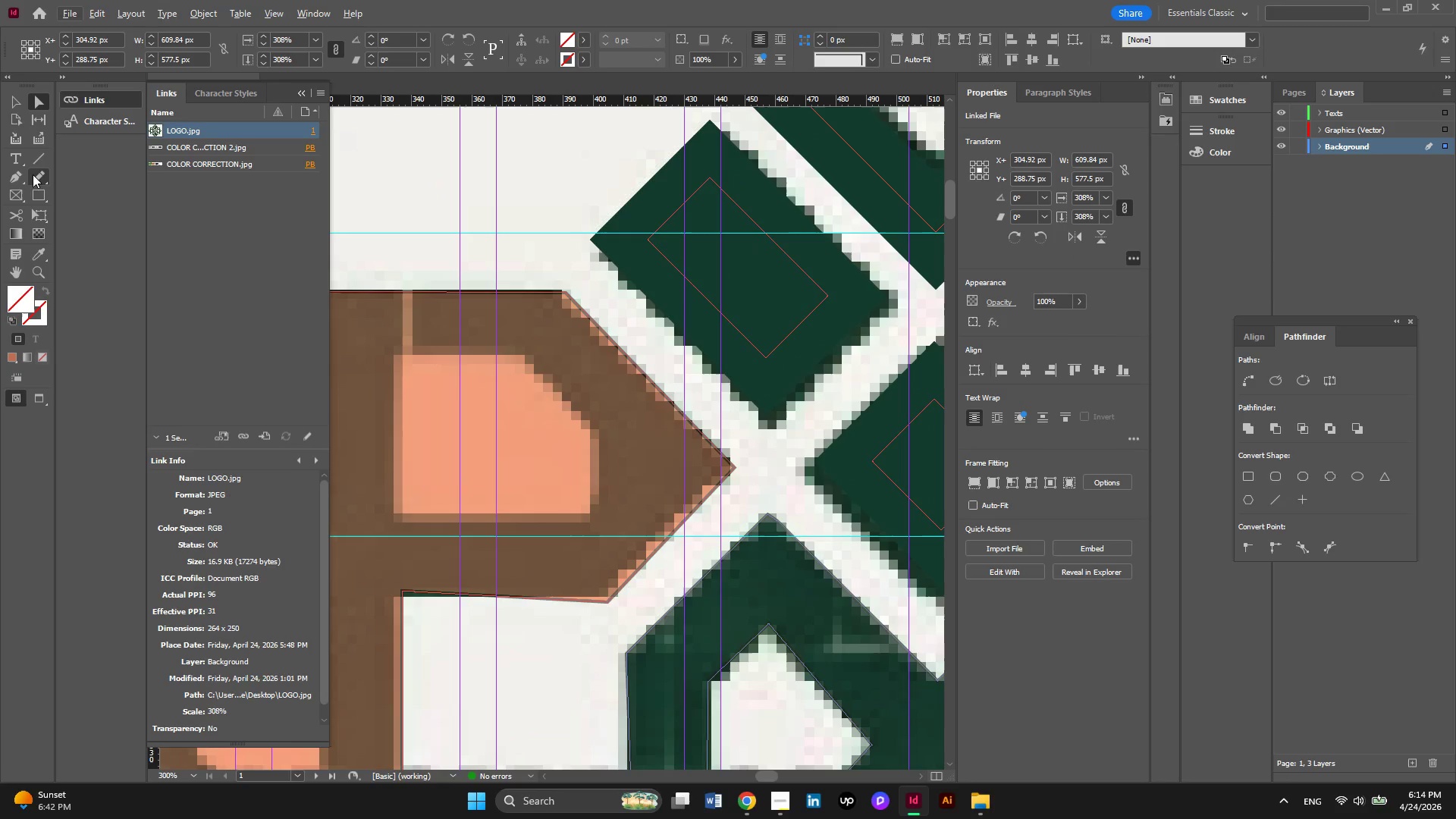 
left_click([21, 182])
 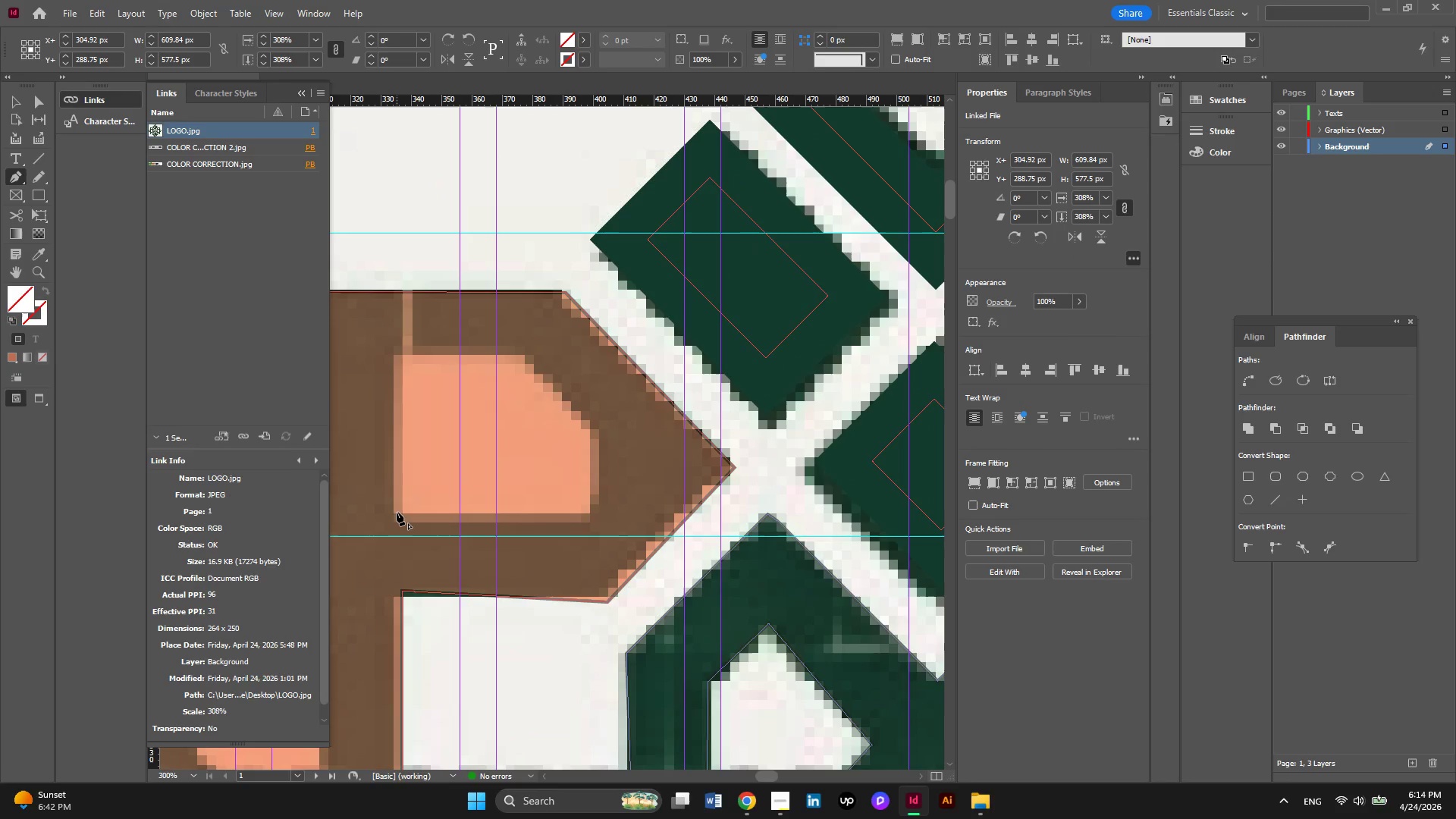 
left_click([397, 513])
 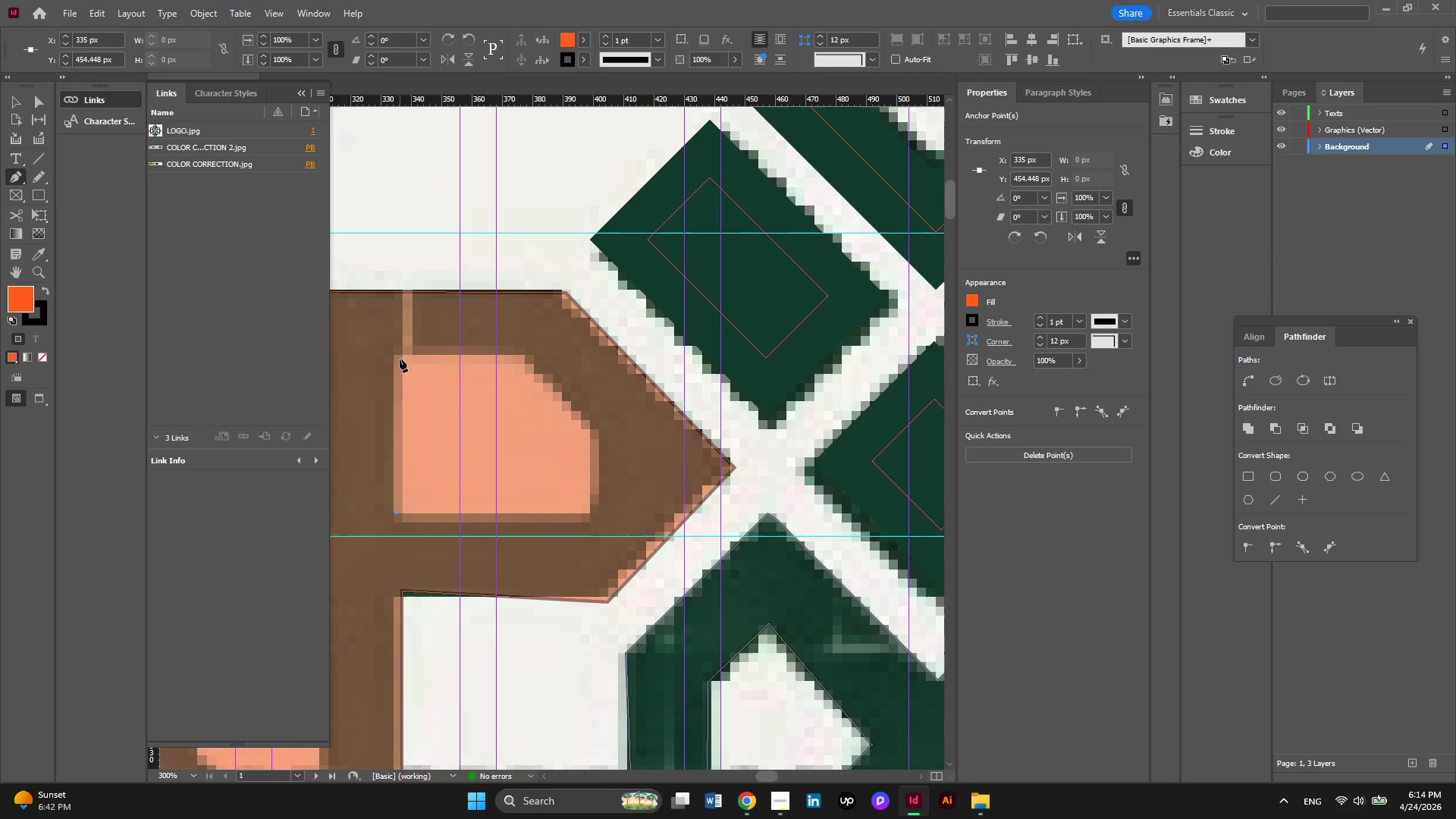 
left_click([400, 359])
 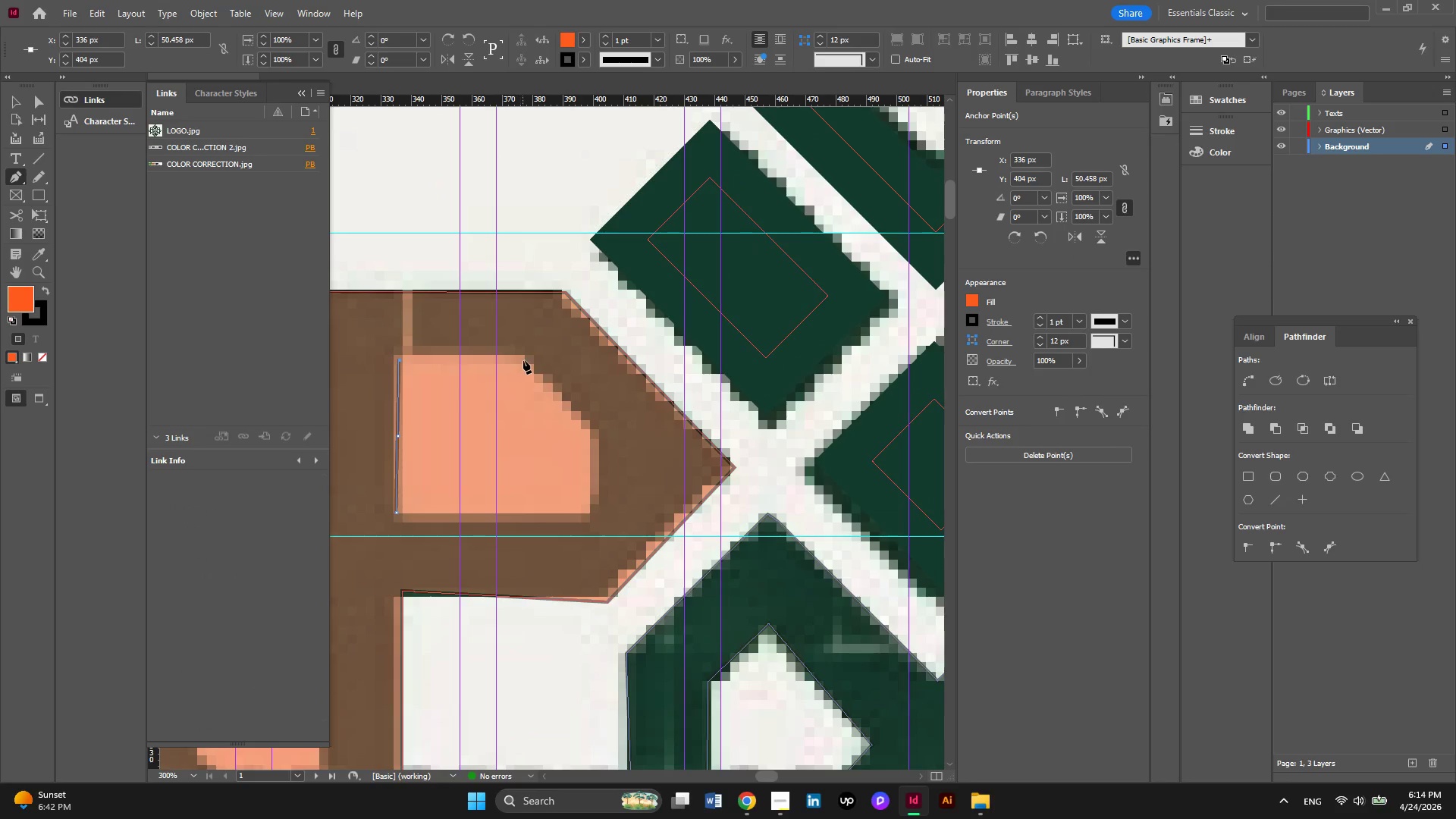 
left_click([523, 359])
 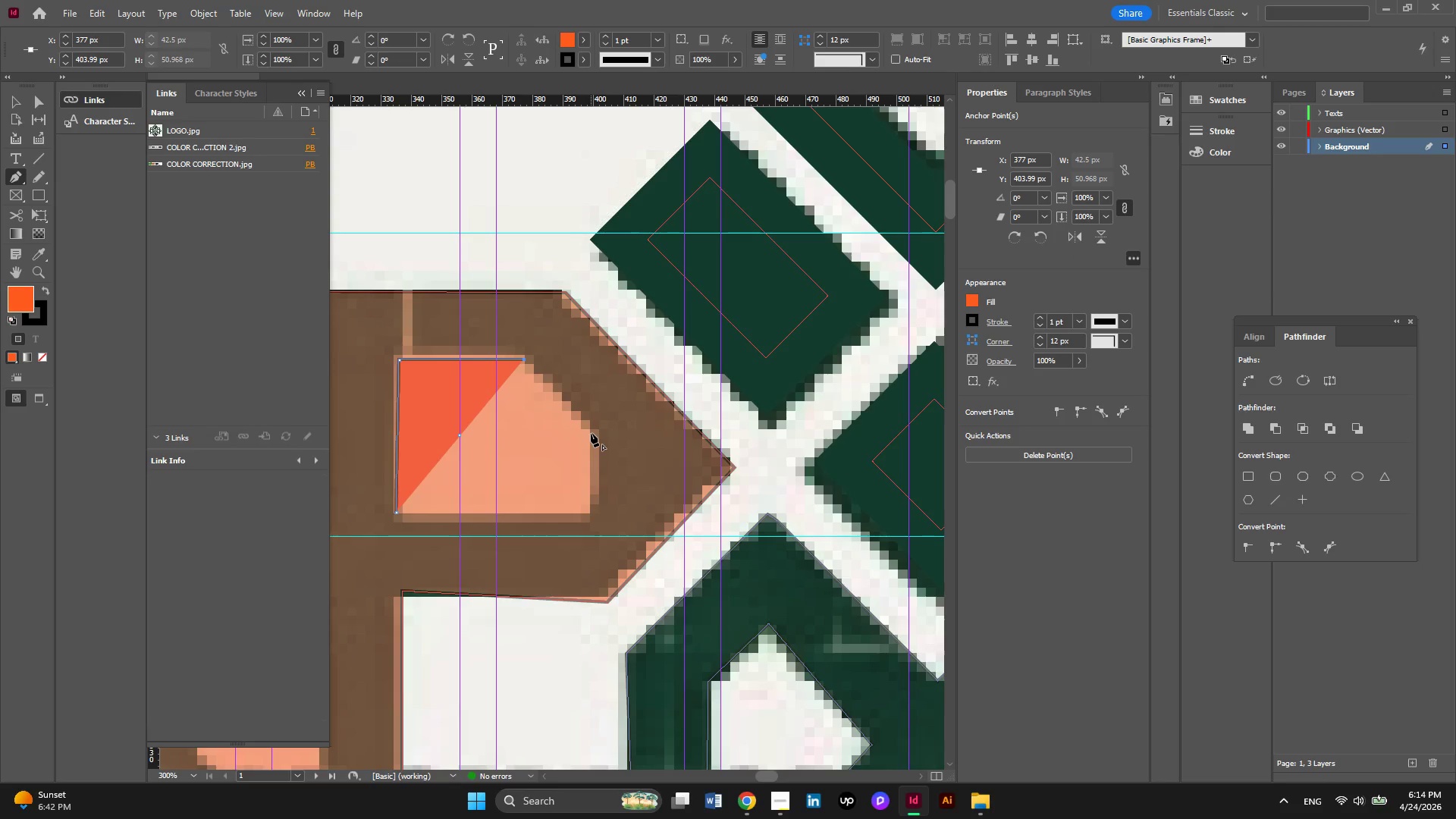 
left_click([594, 431])
 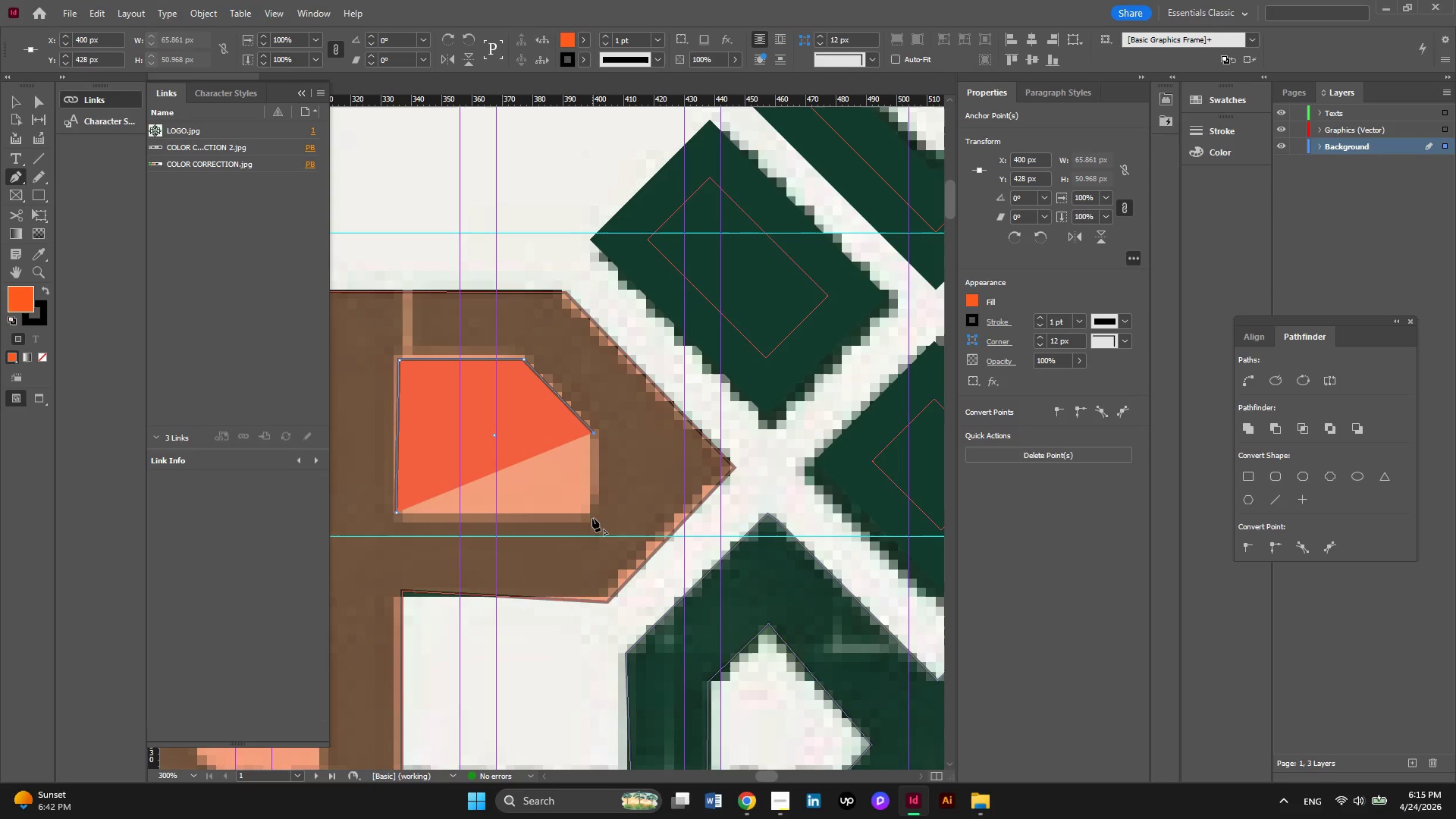 
left_click([592, 518])
 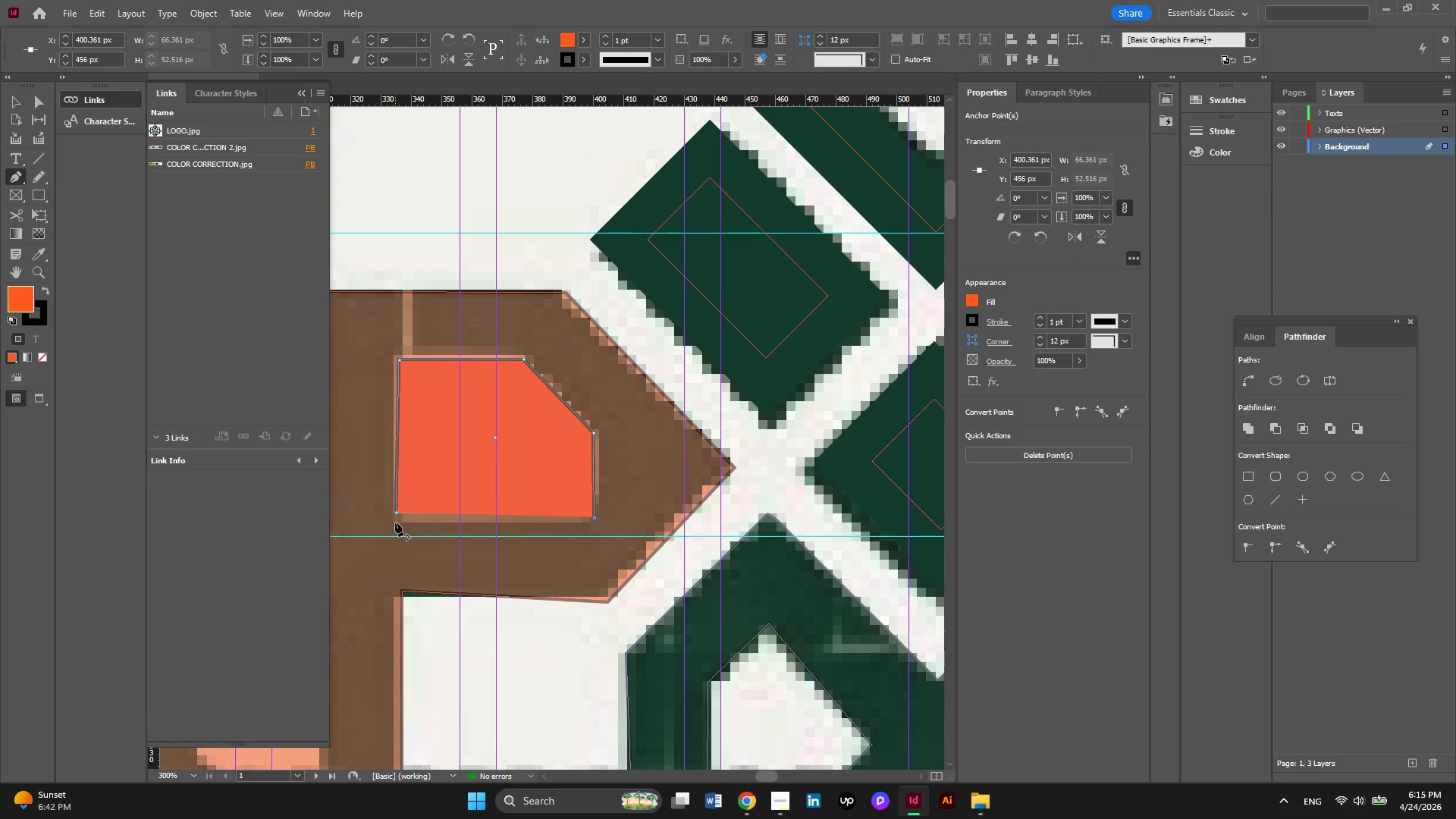 
left_click([395, 522])
 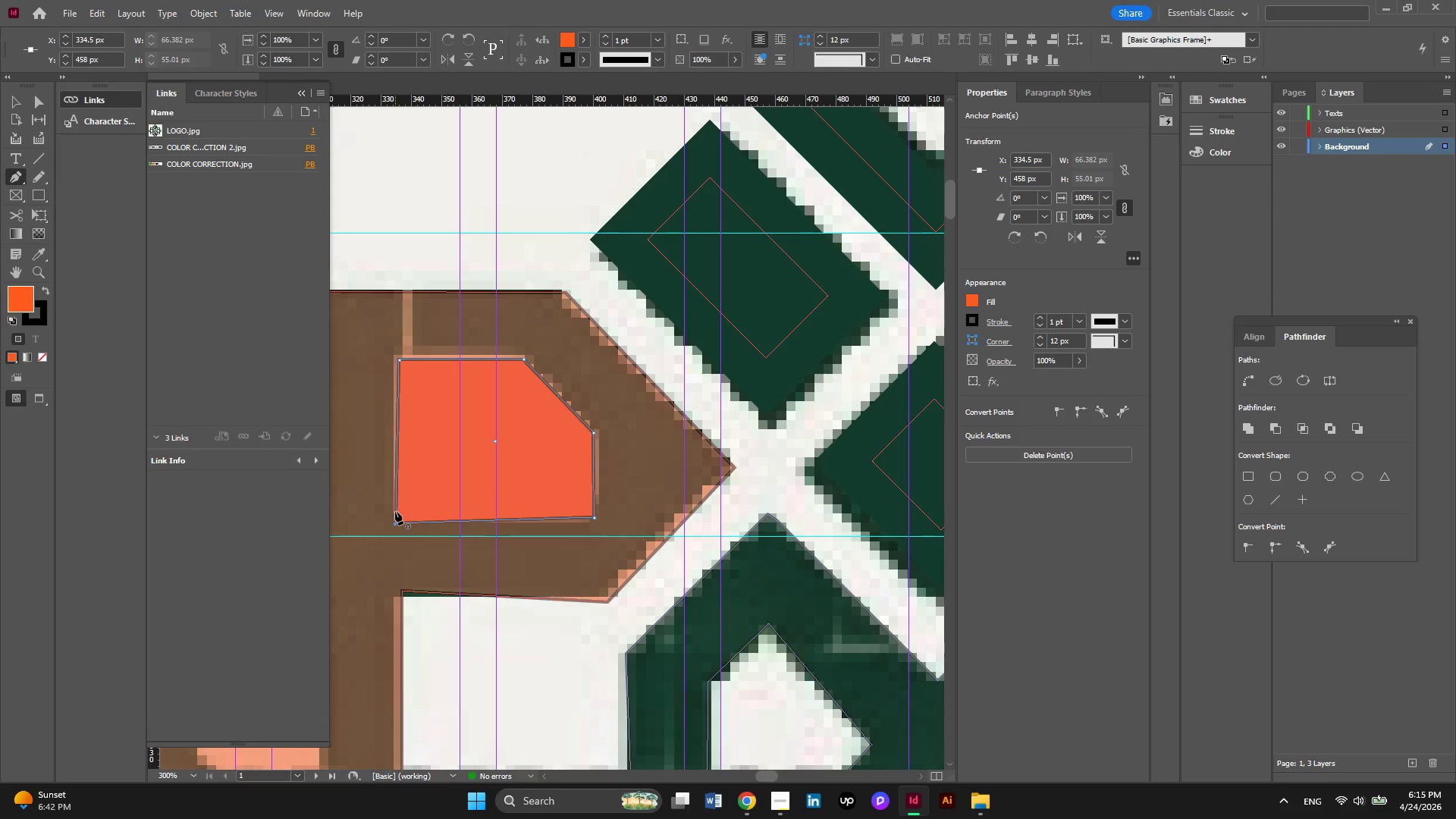 
left_click([395, 512])
 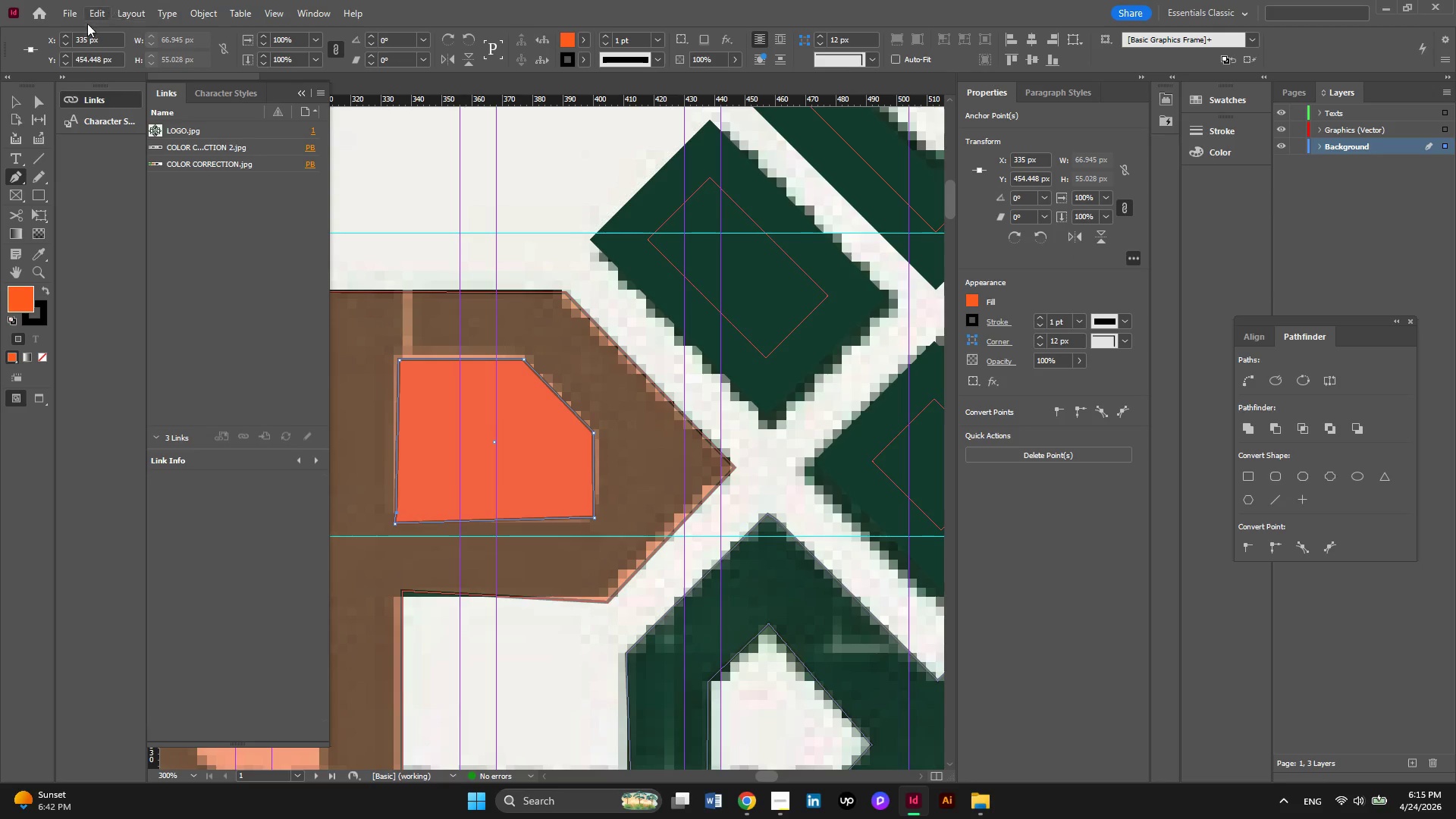 
left_click([43, 98])
 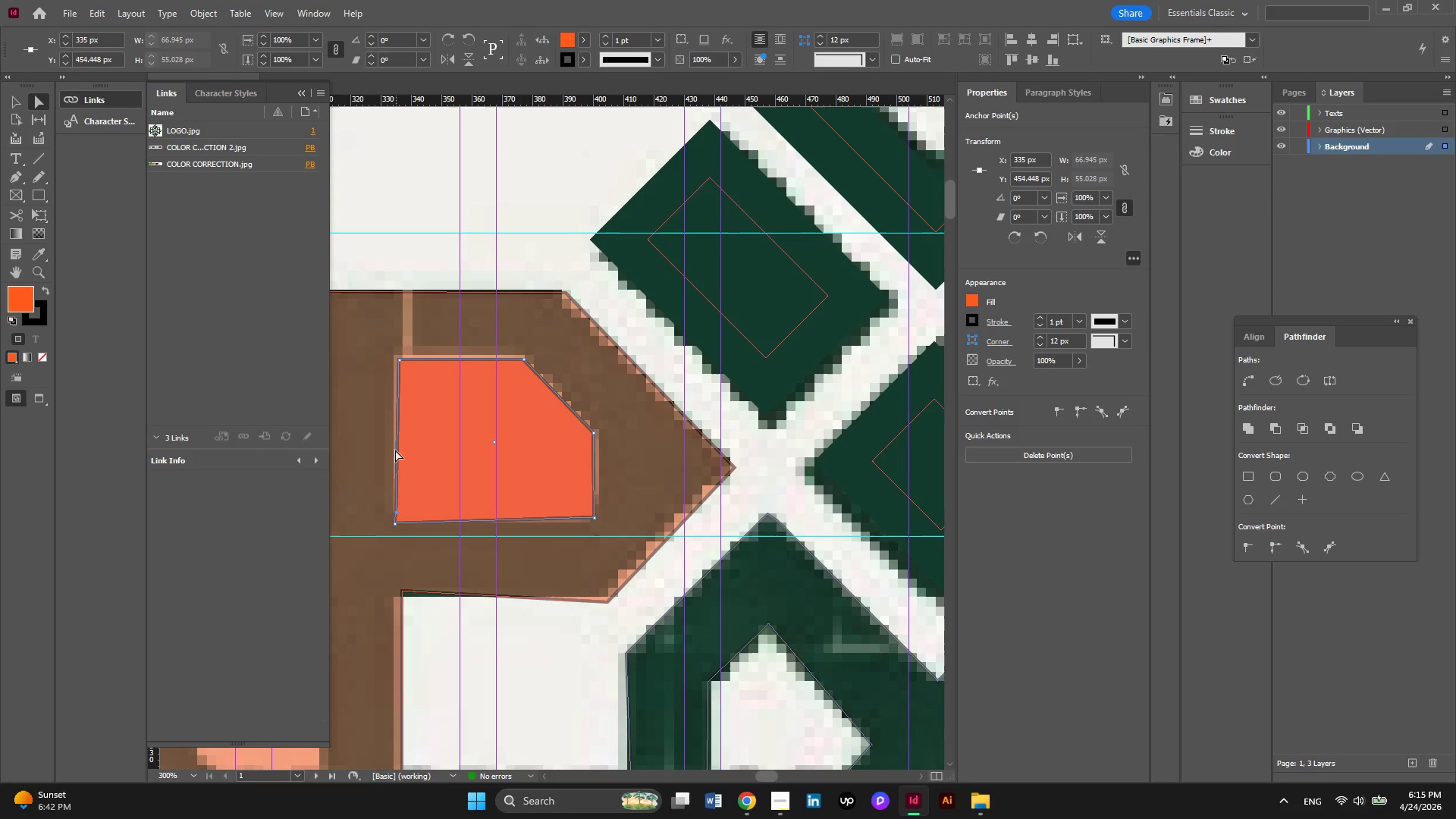 
hold_key(key=AltLeft, duration=0.41)
scroll: coordinate [385, 516], scroll_direction: up, amount: 3.0
 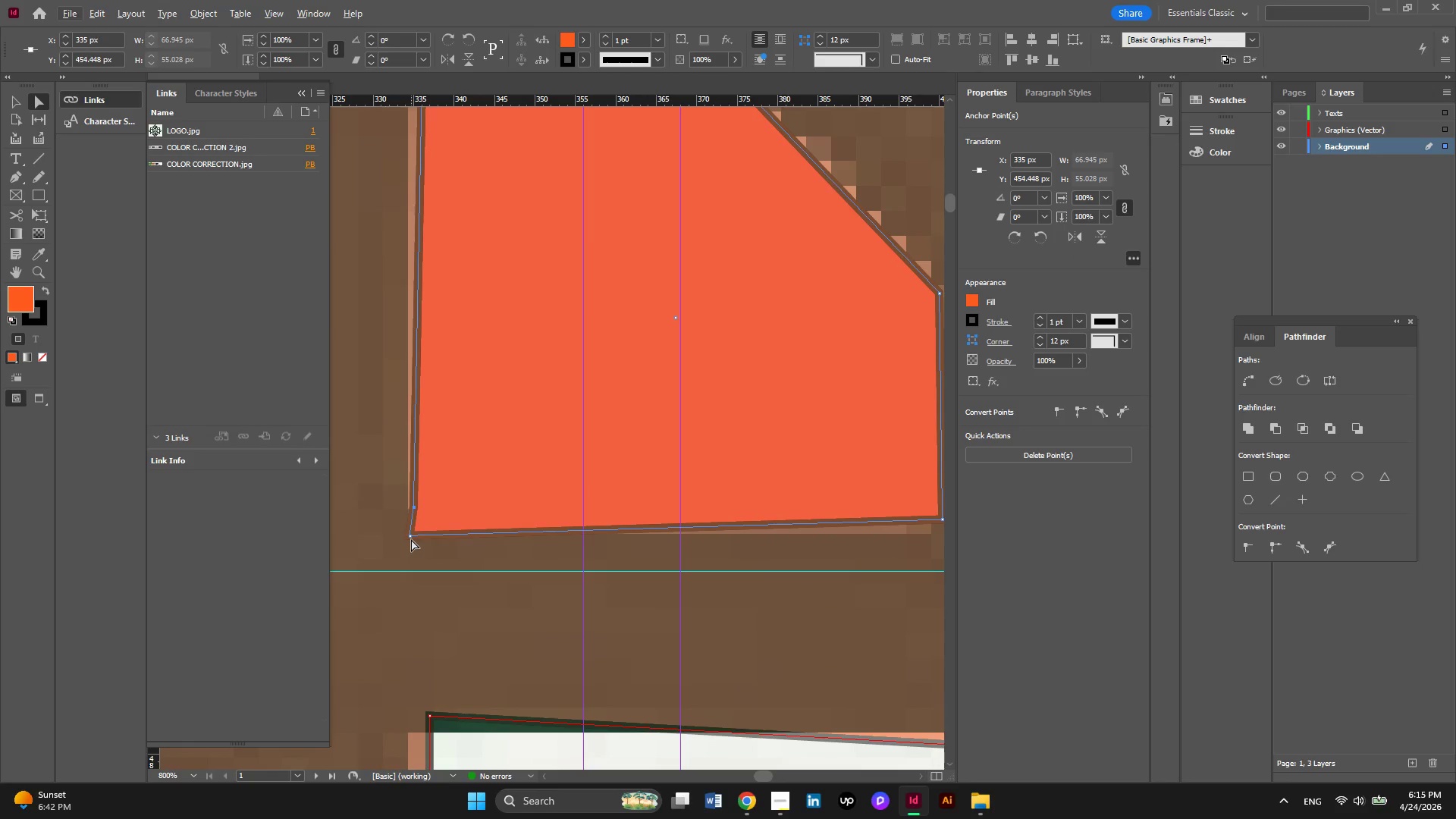 
left_click_drag(start_coordinate=[411, 537], to_coordinate=[415, 533])
 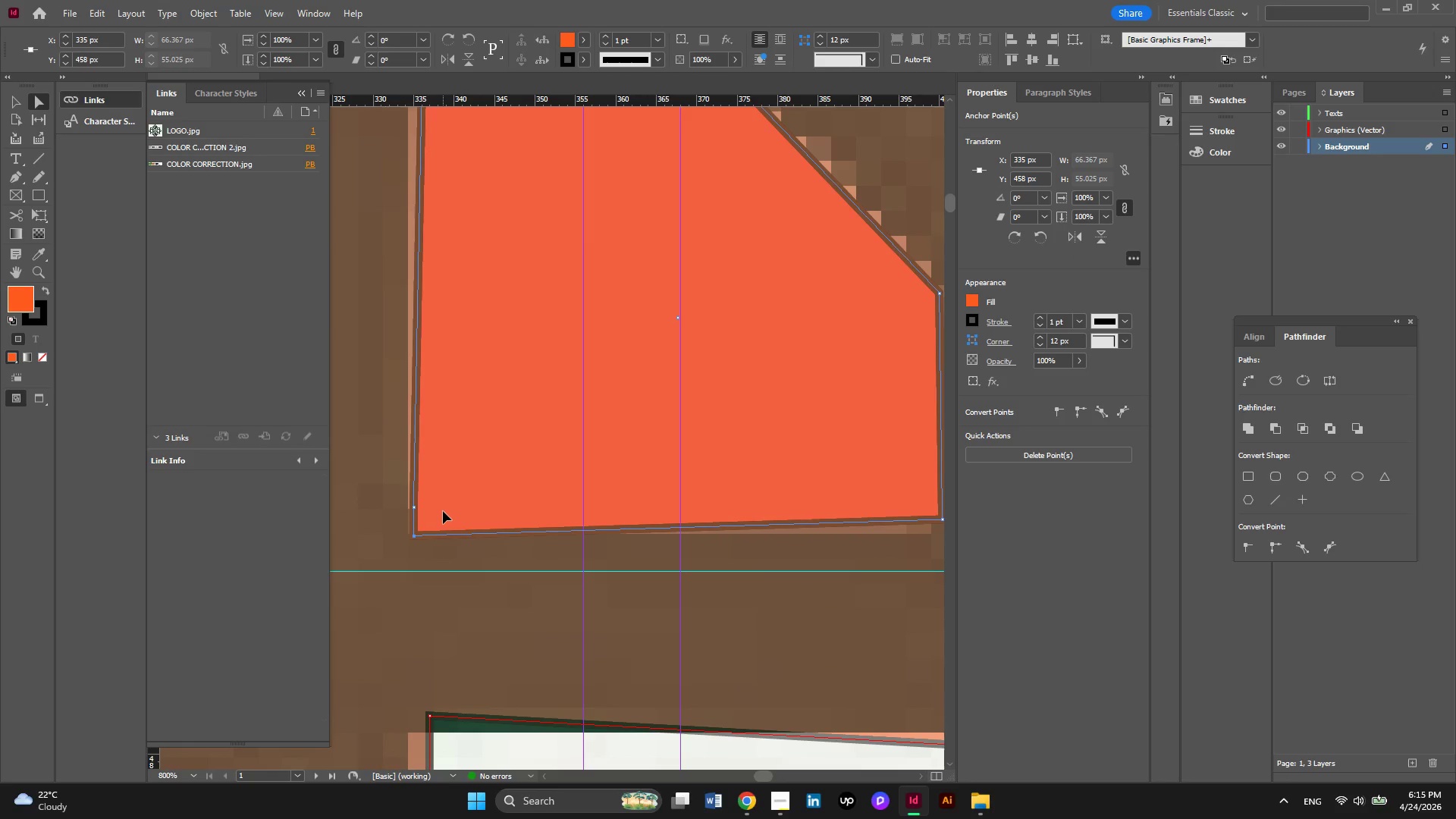 
key(Alt+AltLeft)
 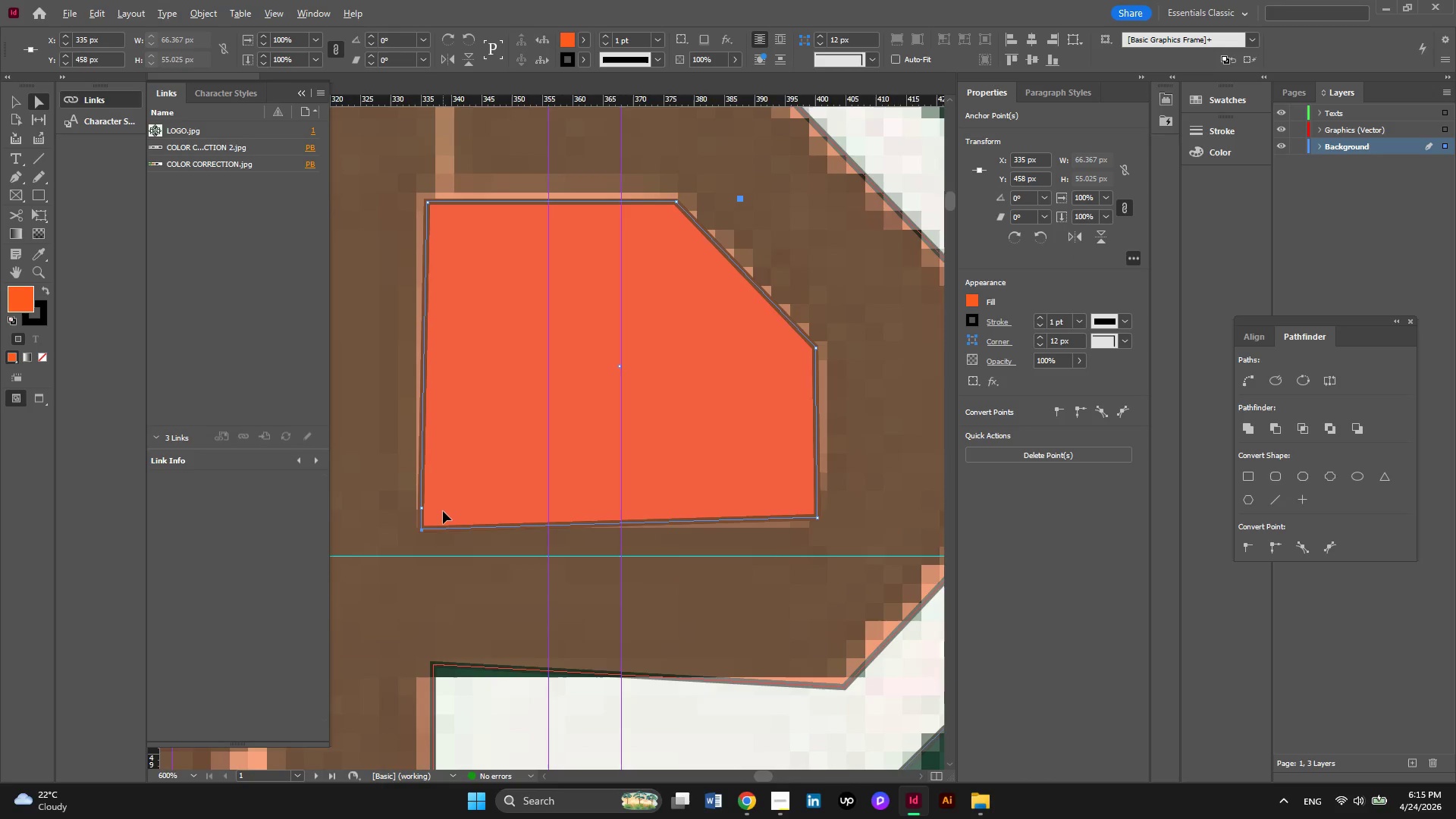 
scroll: coordinate [443, 511], scroll_direction: down, amount: 1.0
 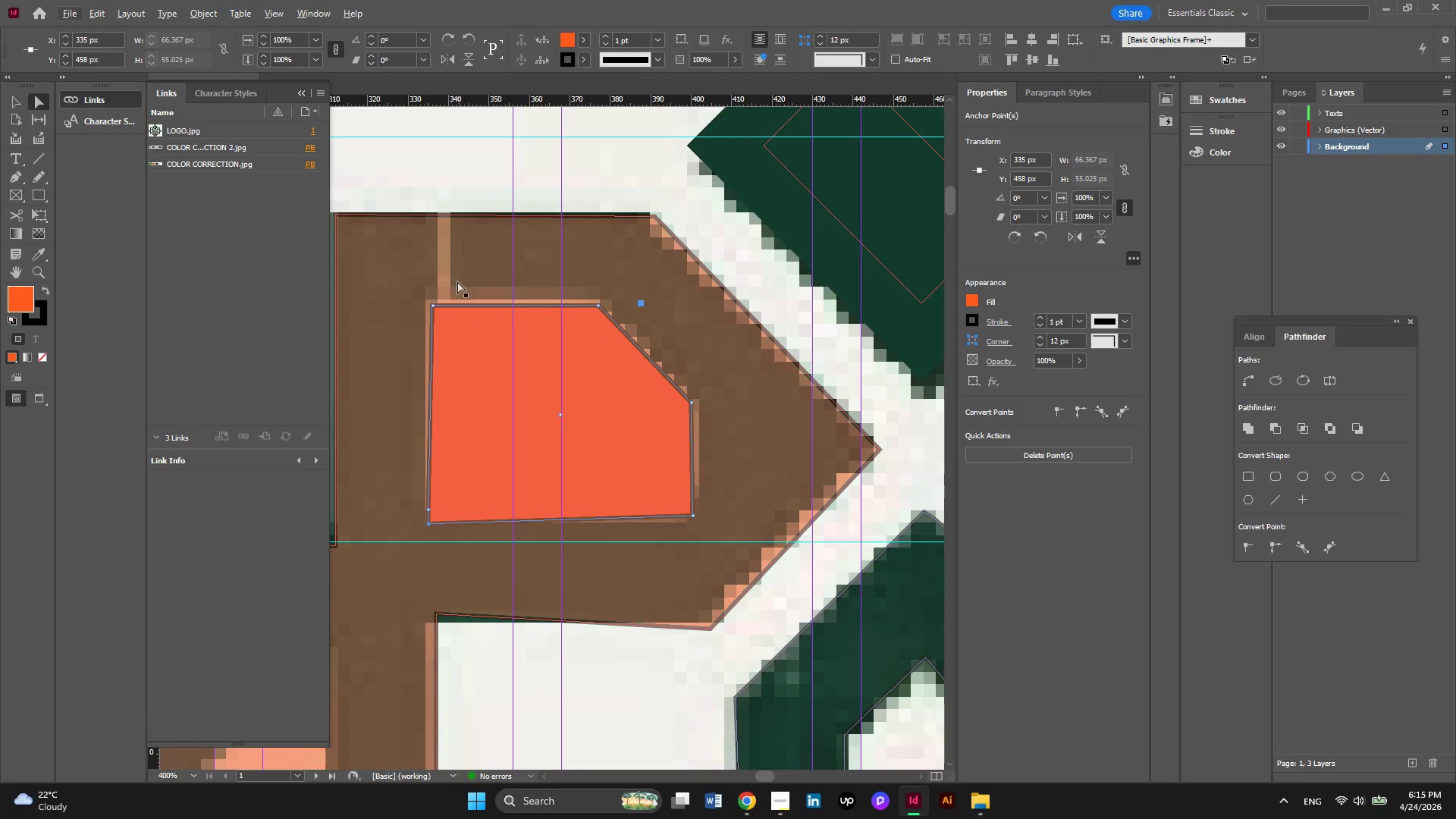 
hold_key(key=AltLeft, duration=0.52)
scroll: coordinate [432, 286], scroll_direction: up, amount: 1.0
 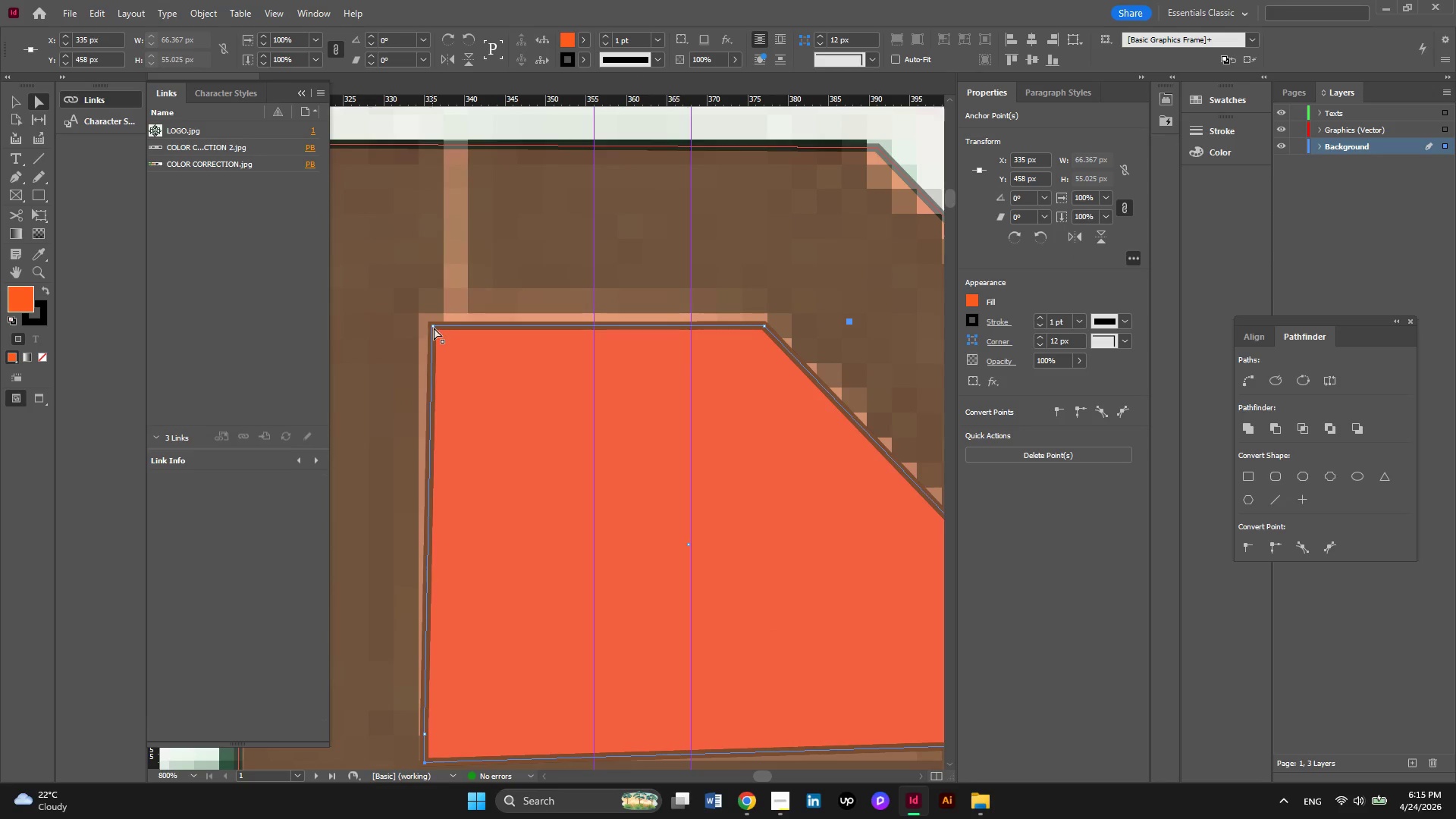 
left_click_drag(start_coordinate=[434, 328], to_coordinate=[418, 332])
 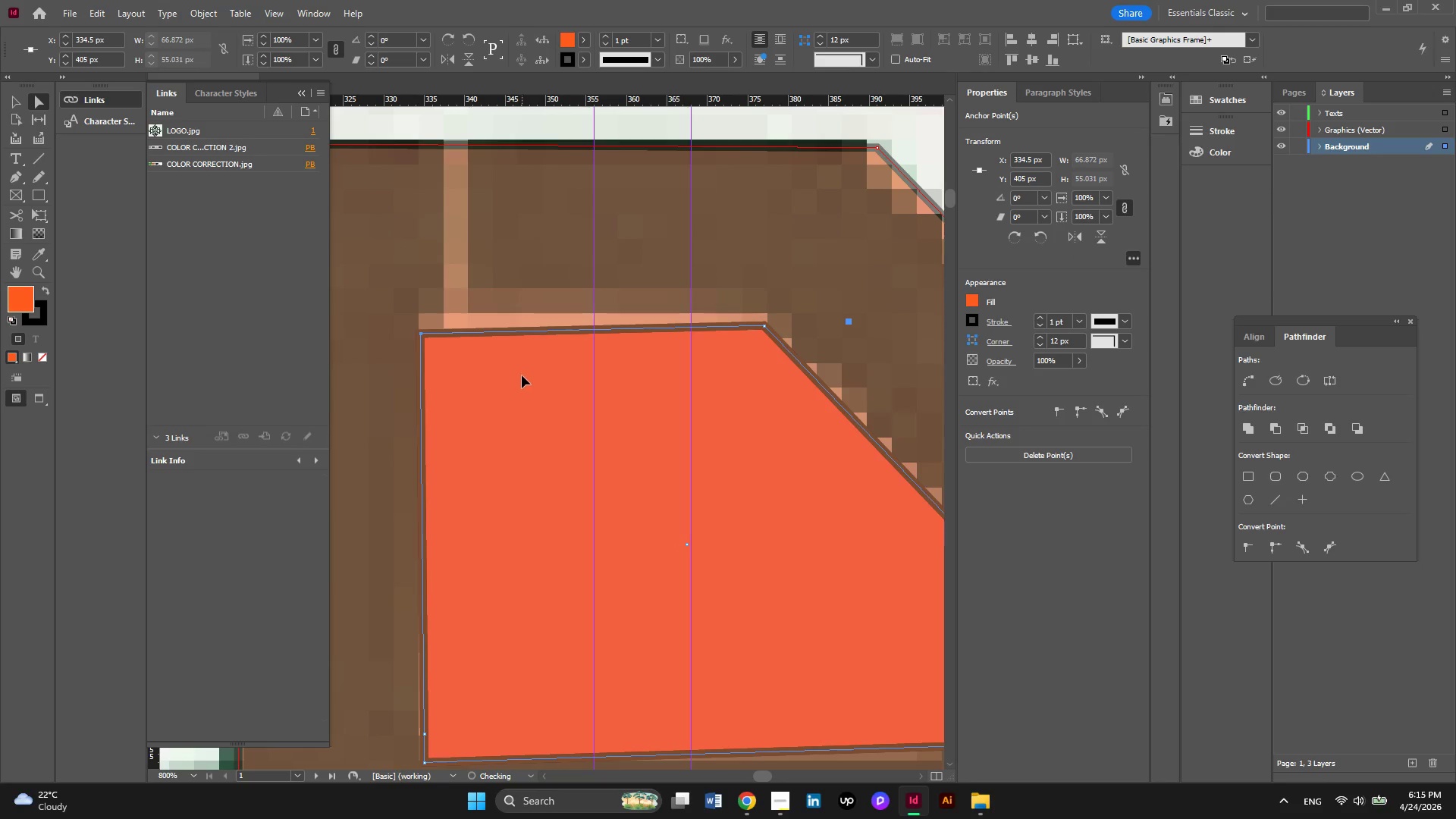 
key(Alt+AltLeft)
 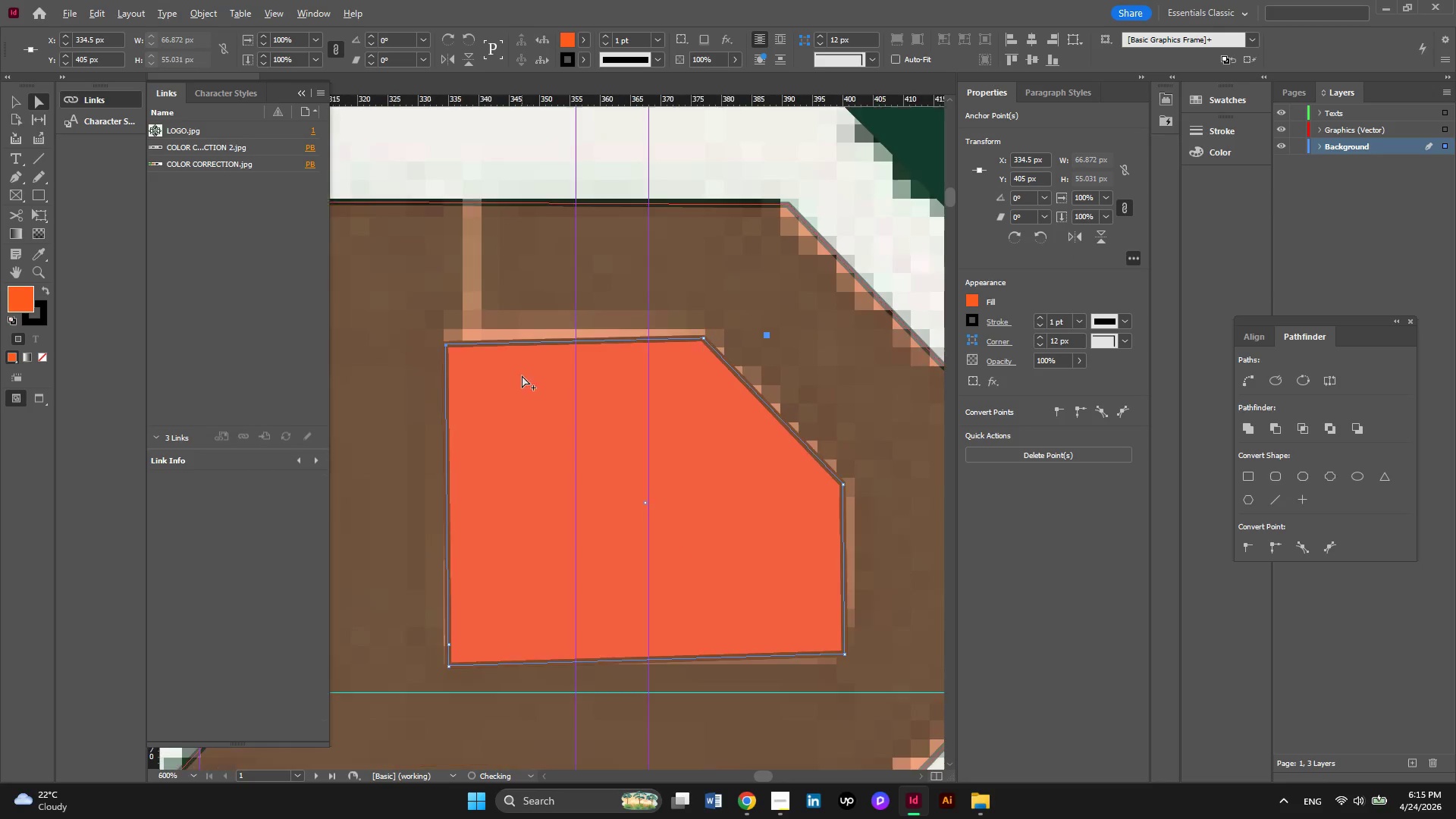 
scroll: coordinate [522, 375], scroll_direction: none, amount: 0.0
 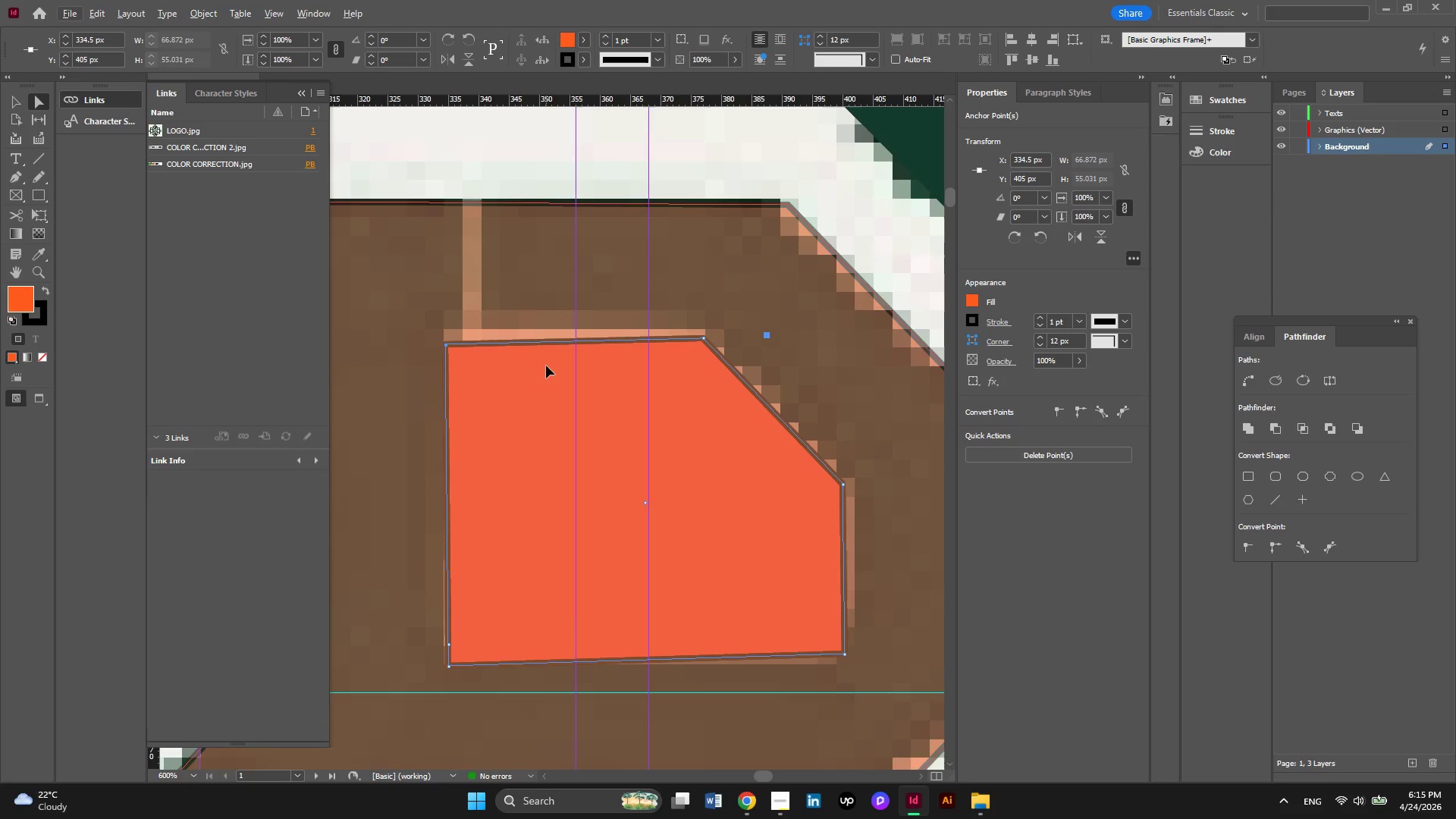 
hold_key(key=AltLeft, duration=0.34)
scroll: coordinate [493, 340], scroll_direction: none, amount: 0.0
 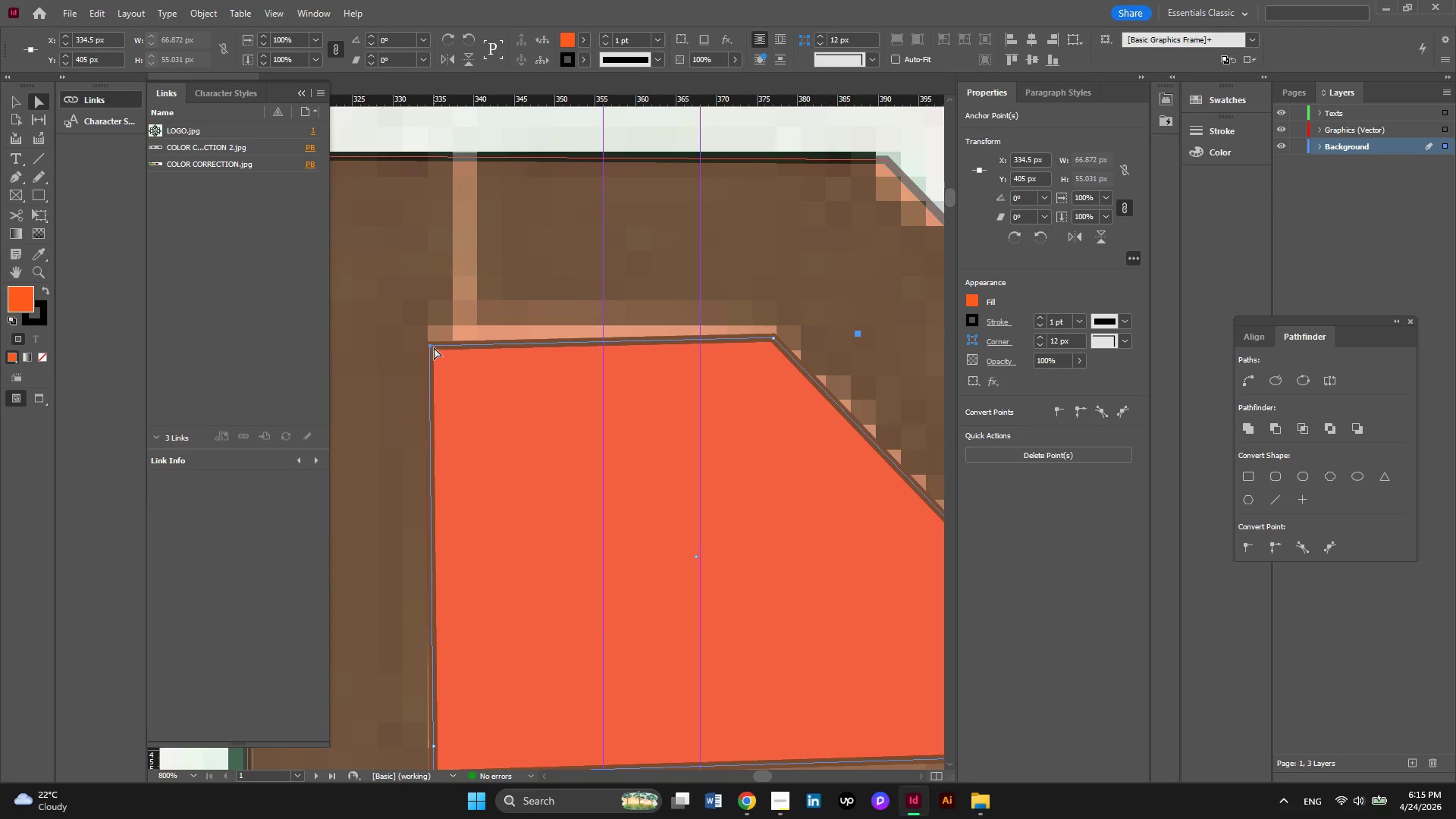 
key(Alt+AltLeft)
 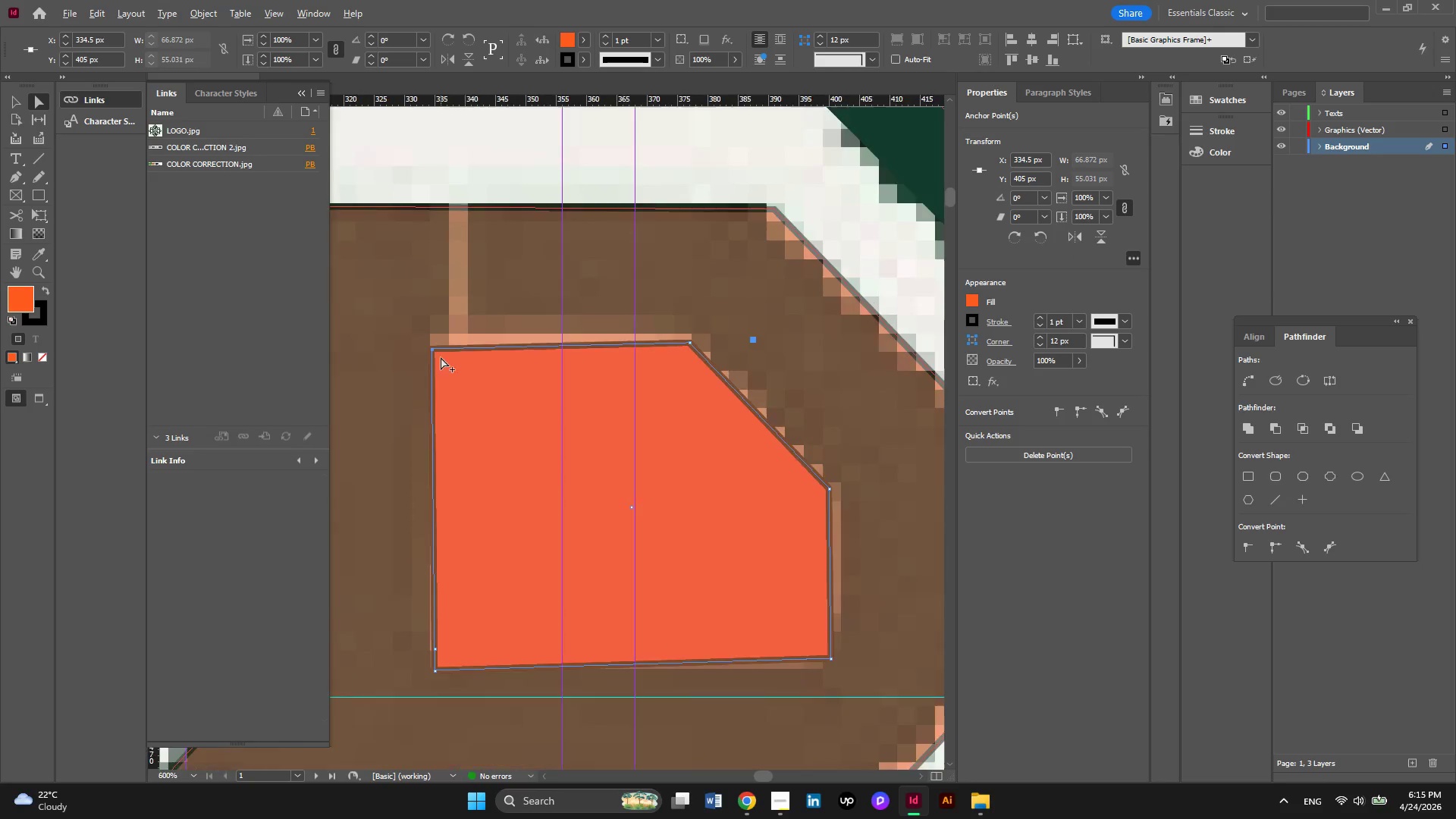 
scroll: coordinate [441, 357], scroll_direction: none, amount: 0.0
 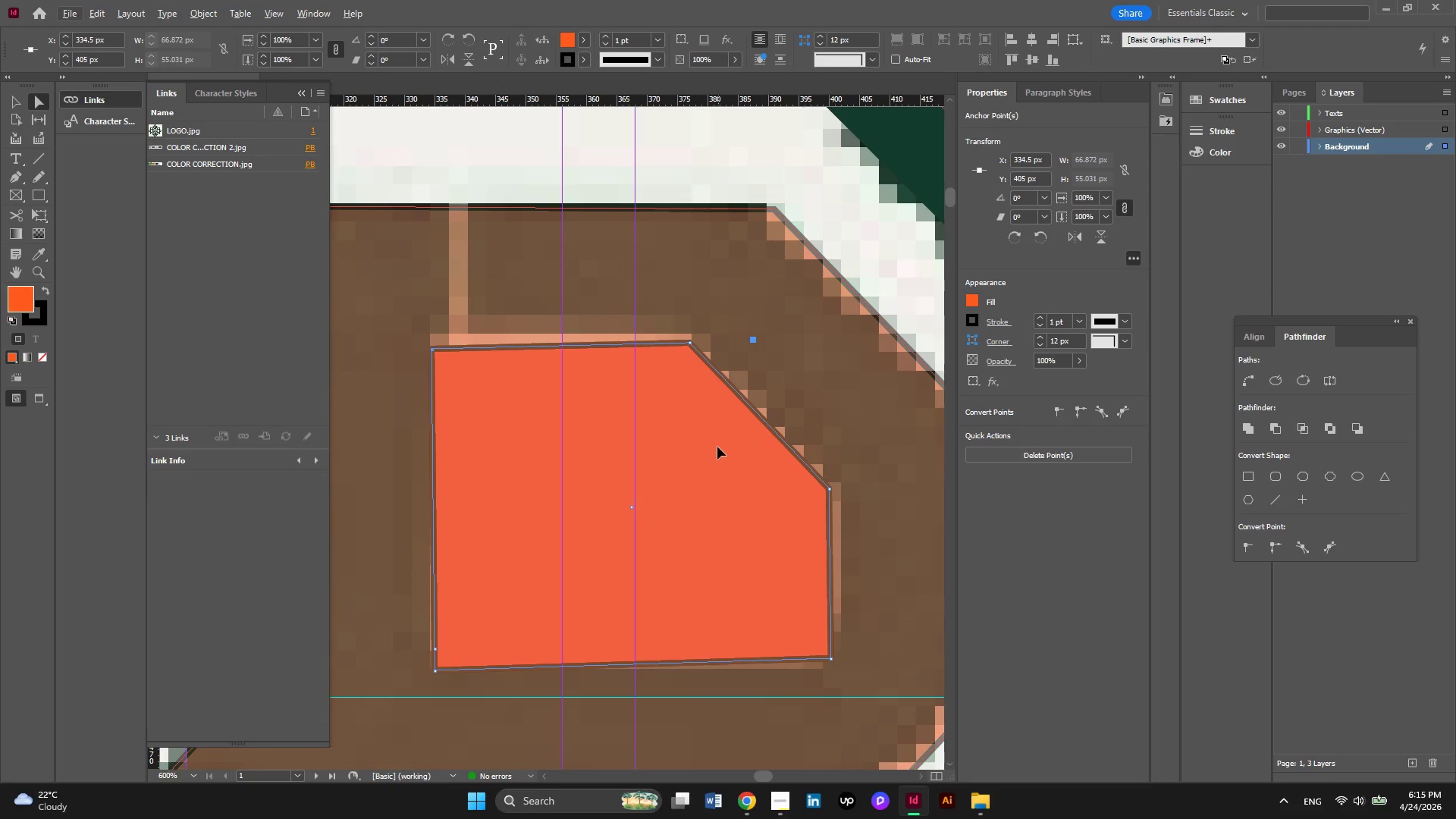 
key(Alt+AltLeft)
 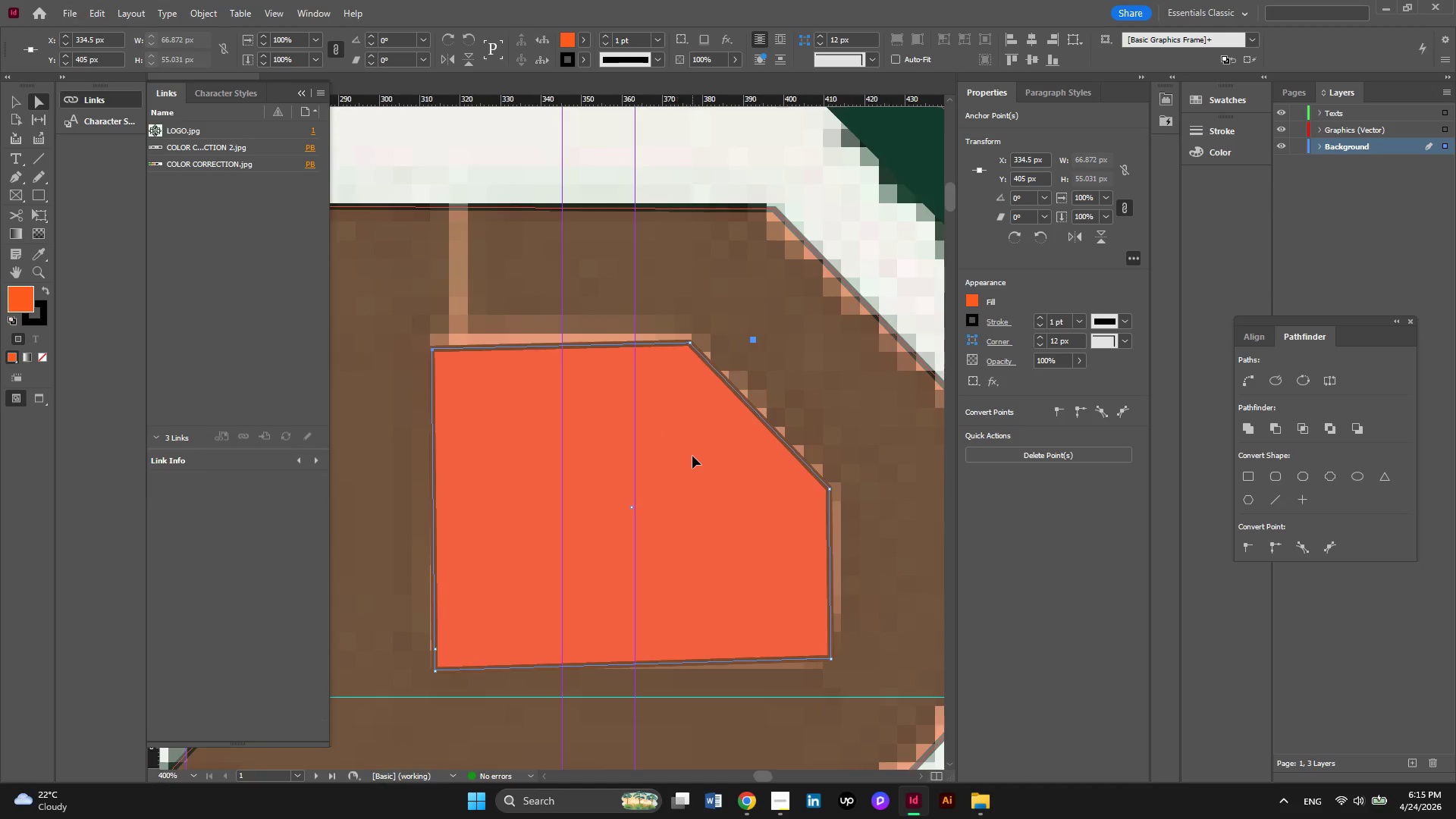 
key(Alt+AltLeft)
 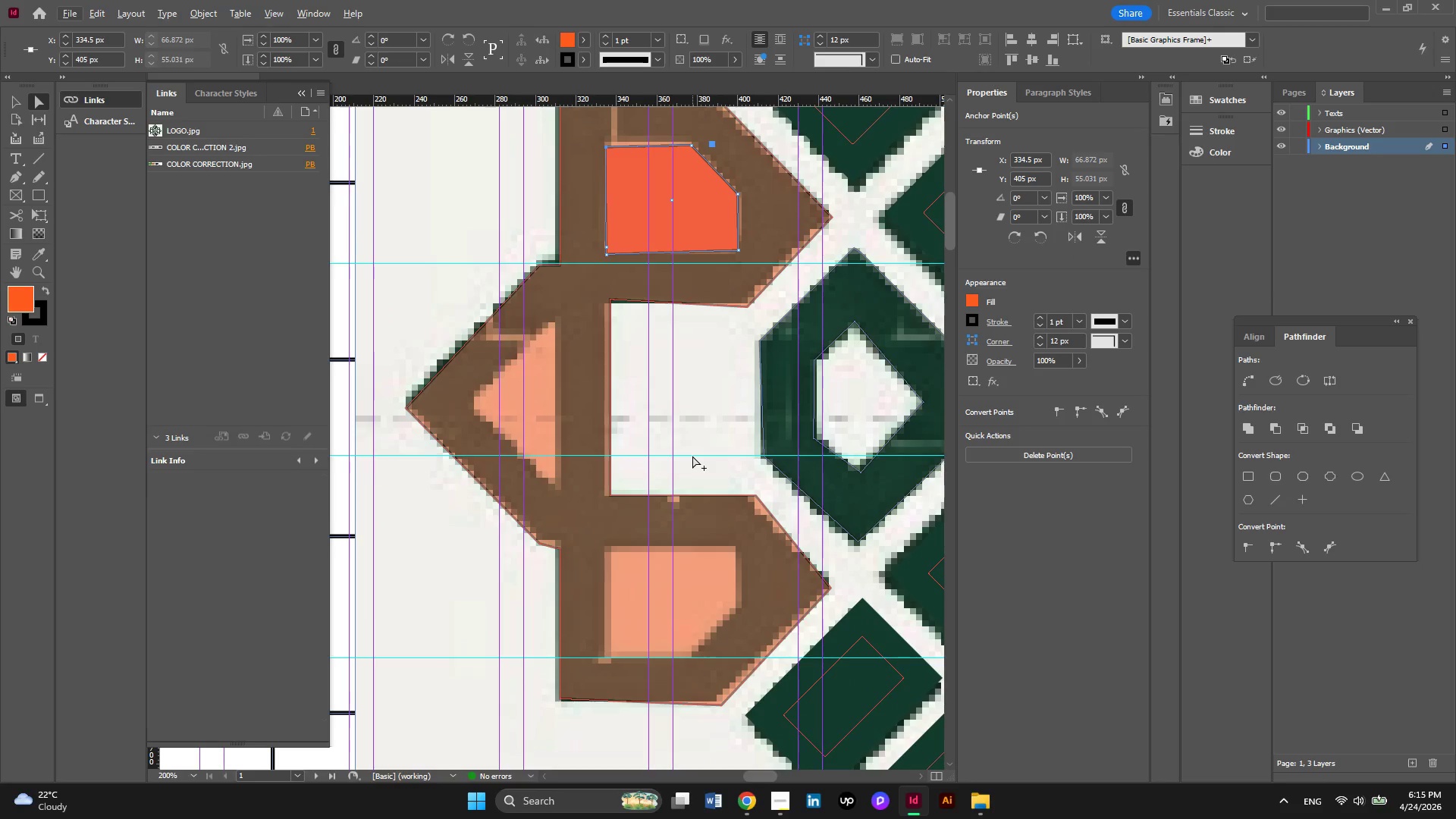 
scroll: coordinate [692, 456], scroll_direction: down, amount: 8.0
 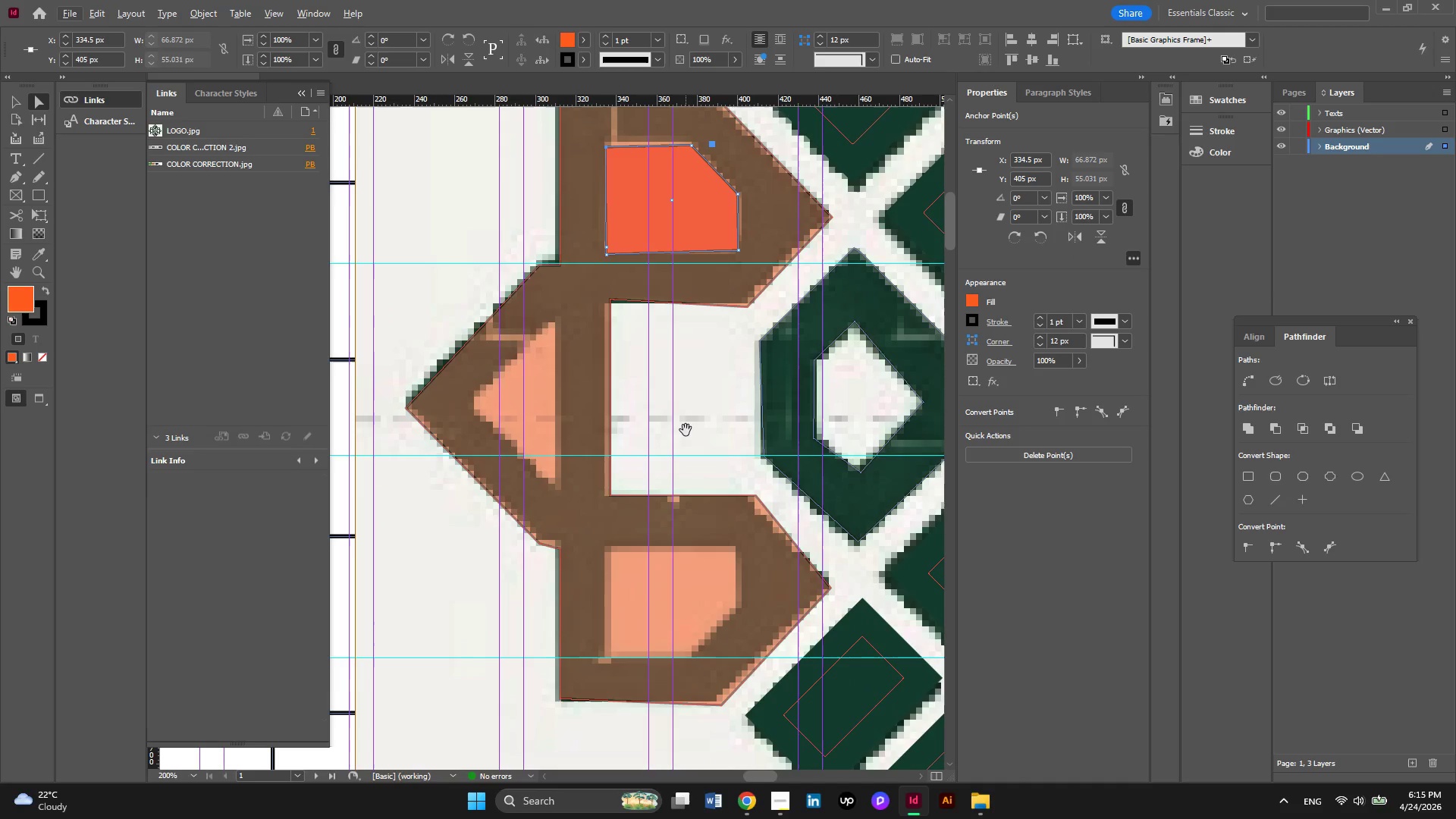 
key(Alt+AltLeft)
 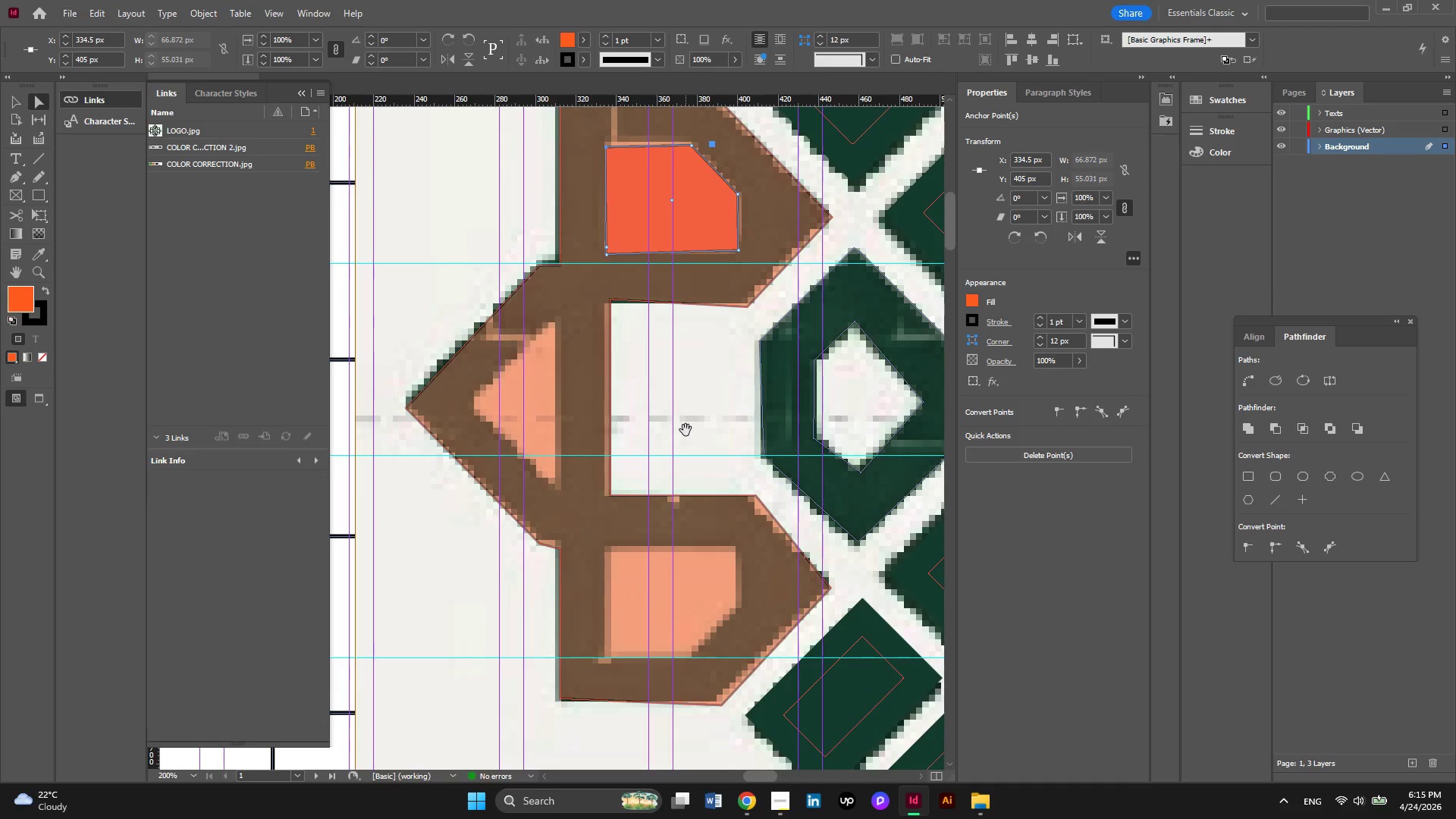 
scroll: coordinate [686, 430], scroll_direction: none, amount: 0.0
 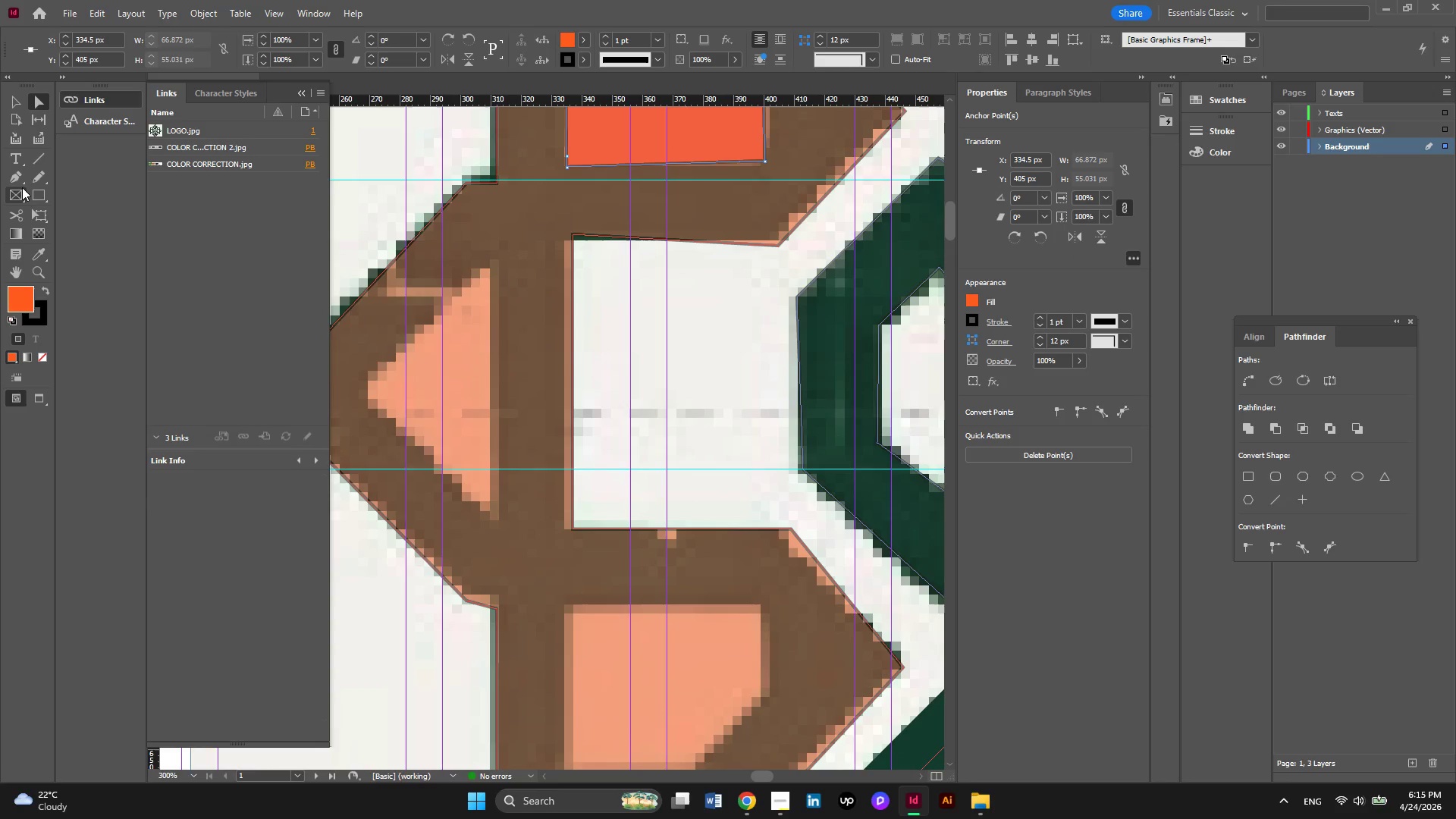 
left_click([20, 177])
 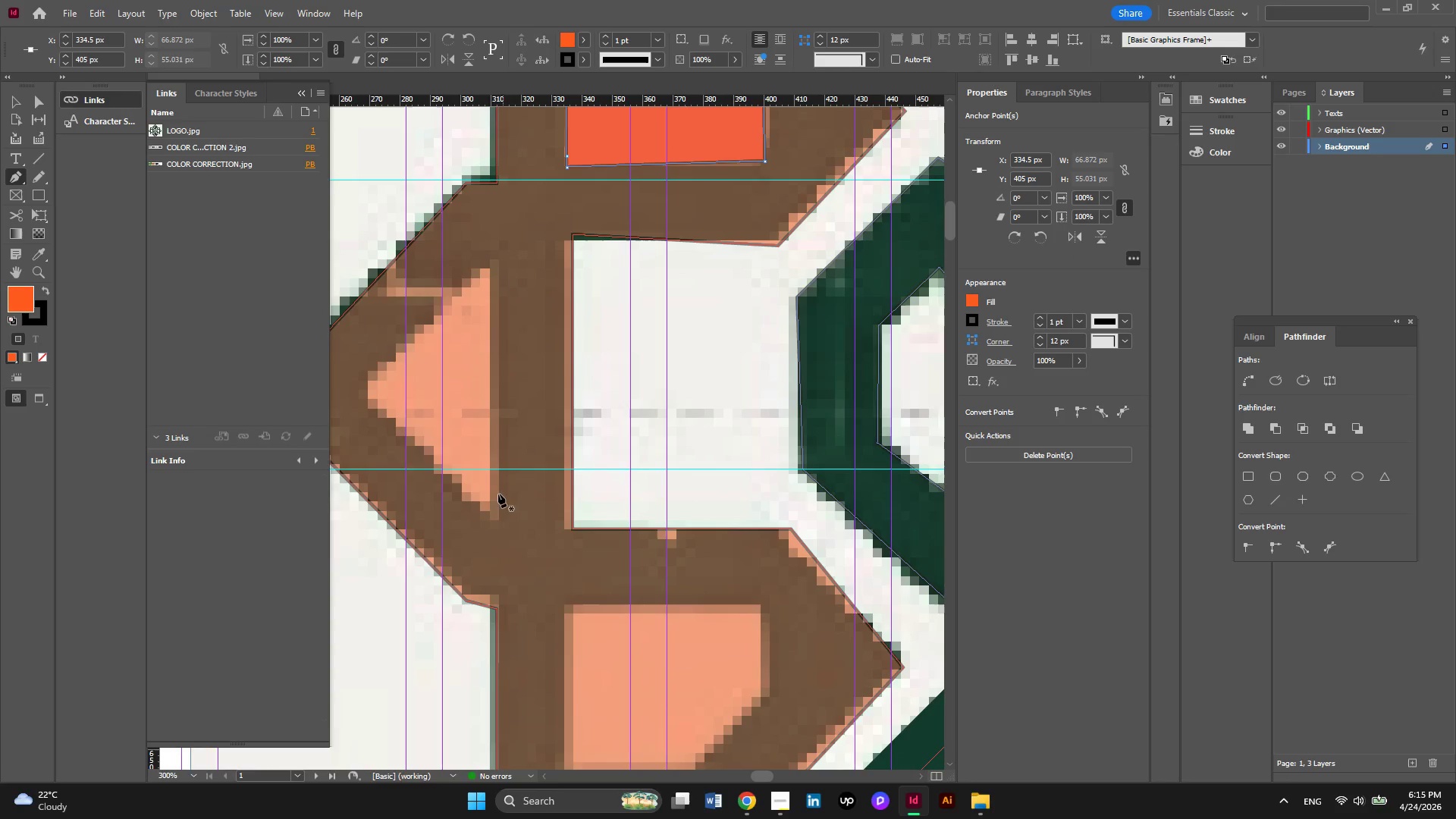 
left_click([494, 513])
 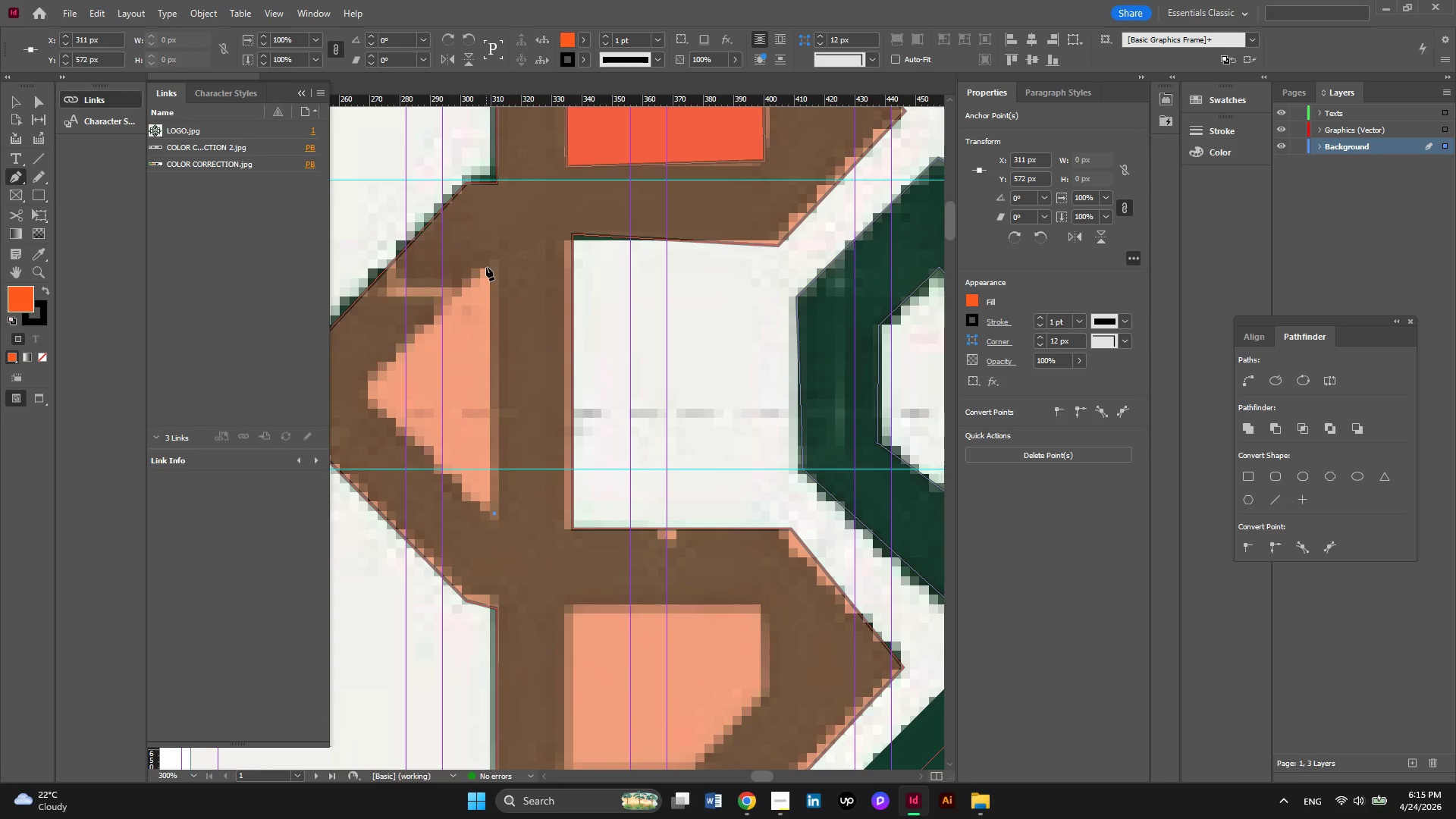 
left_click([488, 266])
 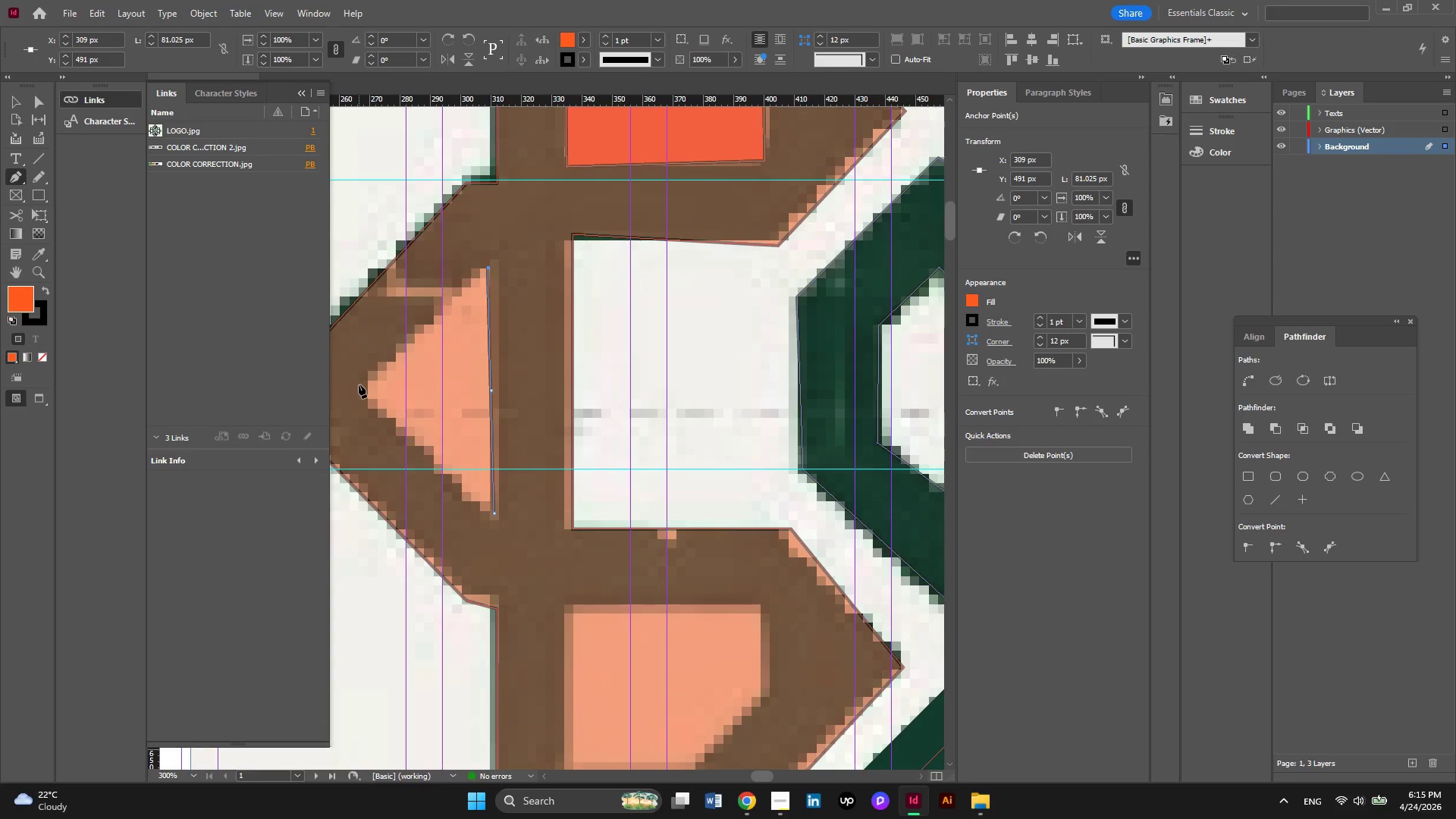 
left_click([365, 390])
 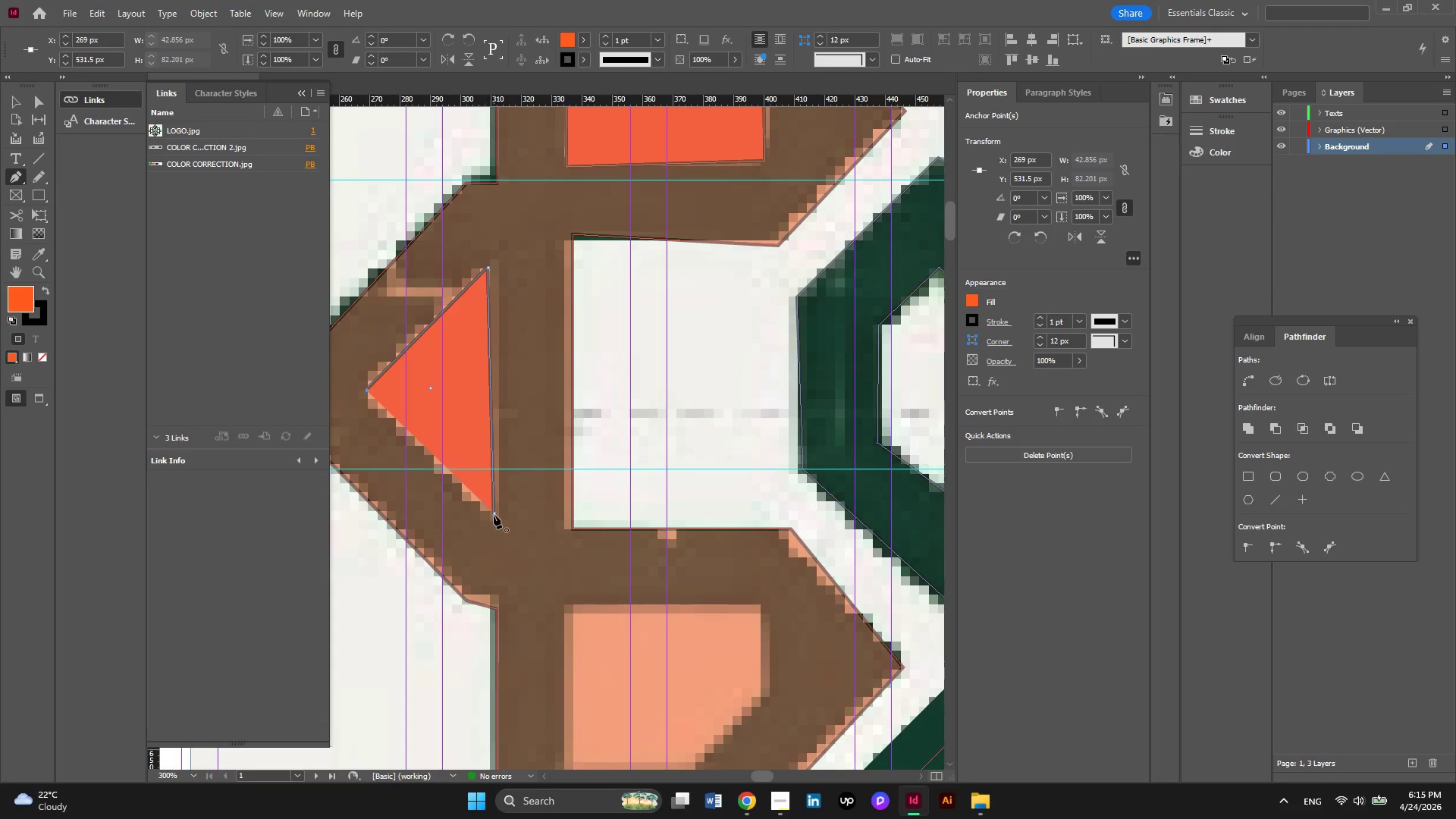 
left_click([494, 515])
 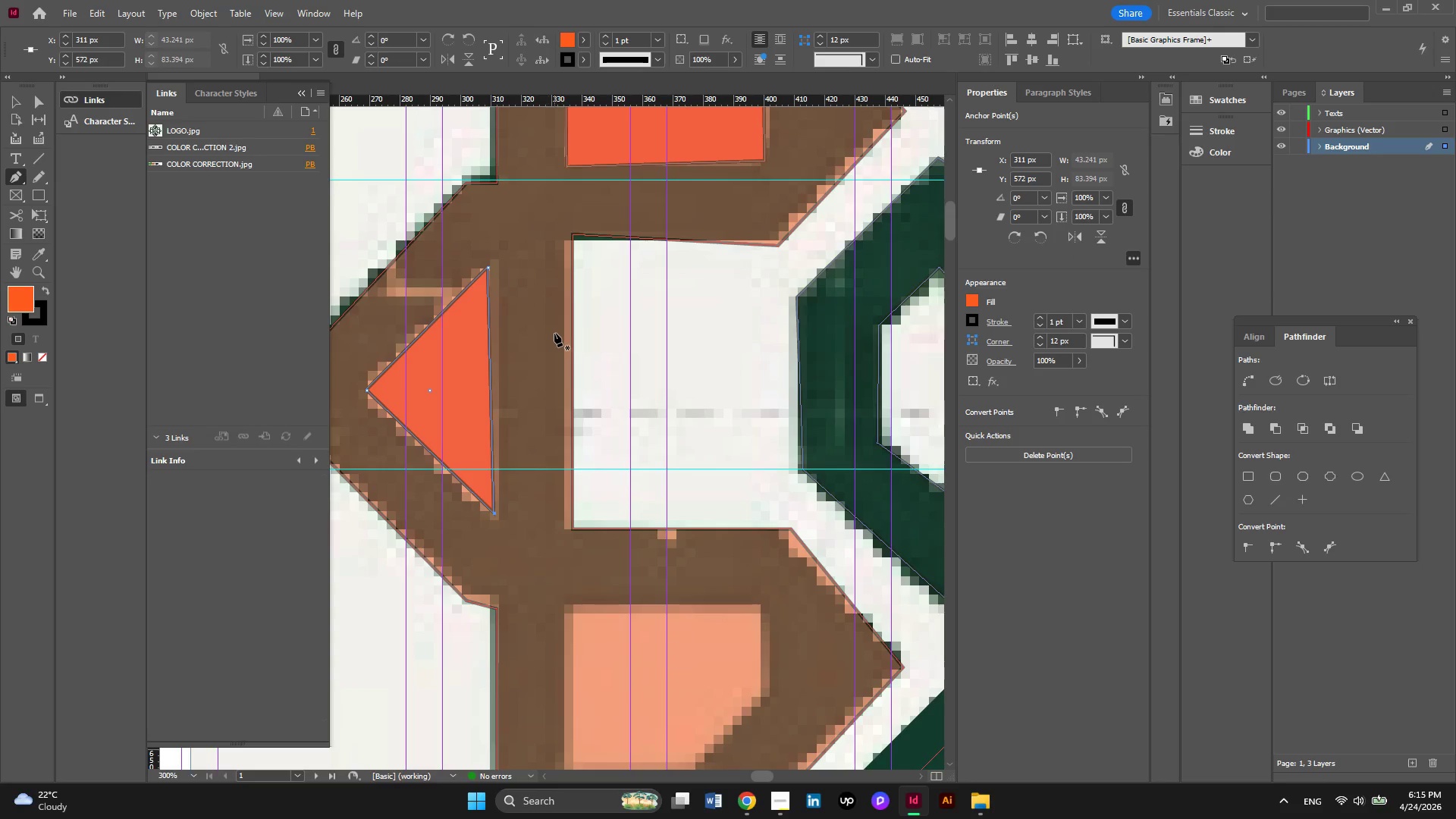 
key(Alt+AltLeft)
 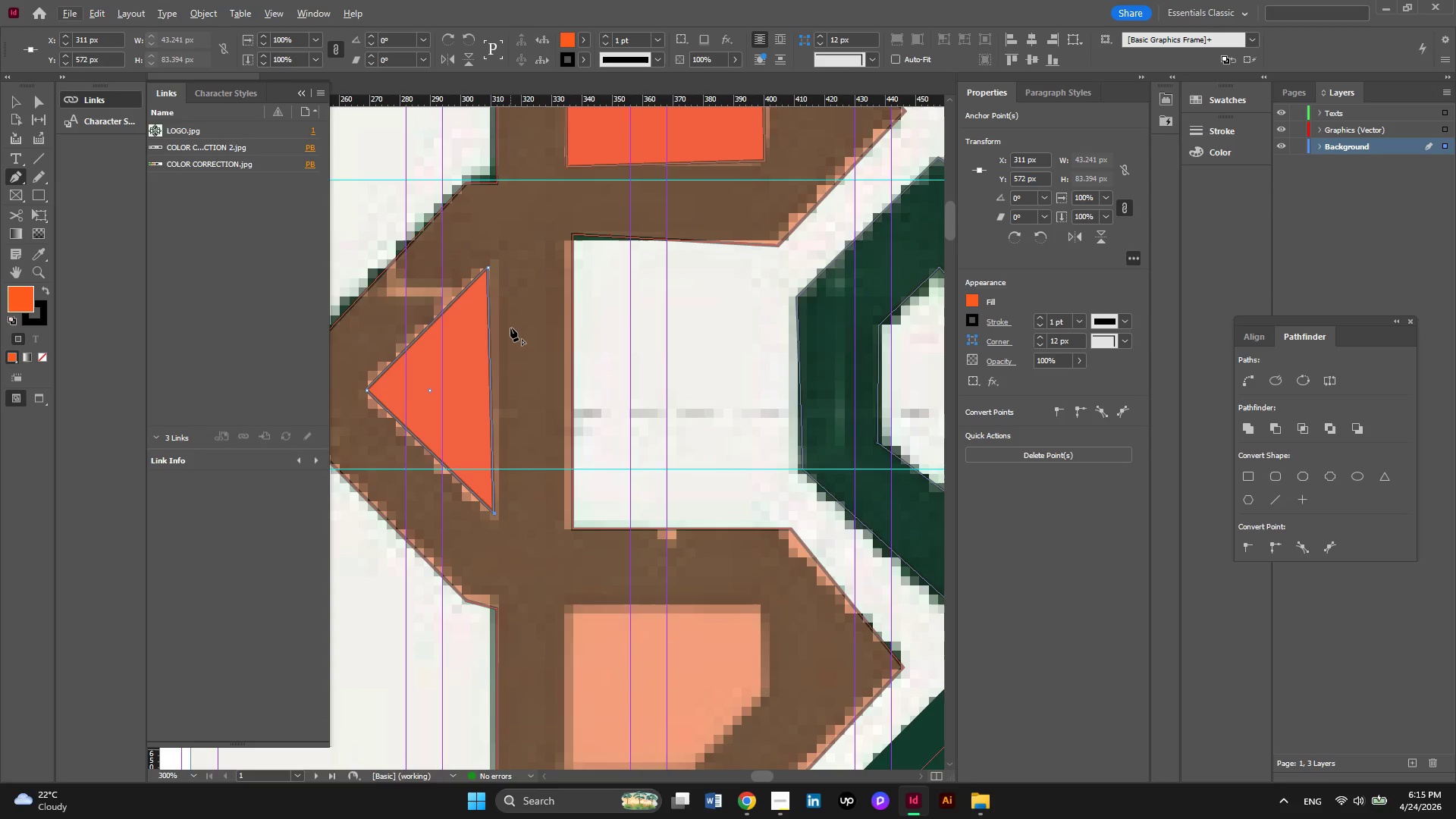 
key(Alt+AltLeft)
 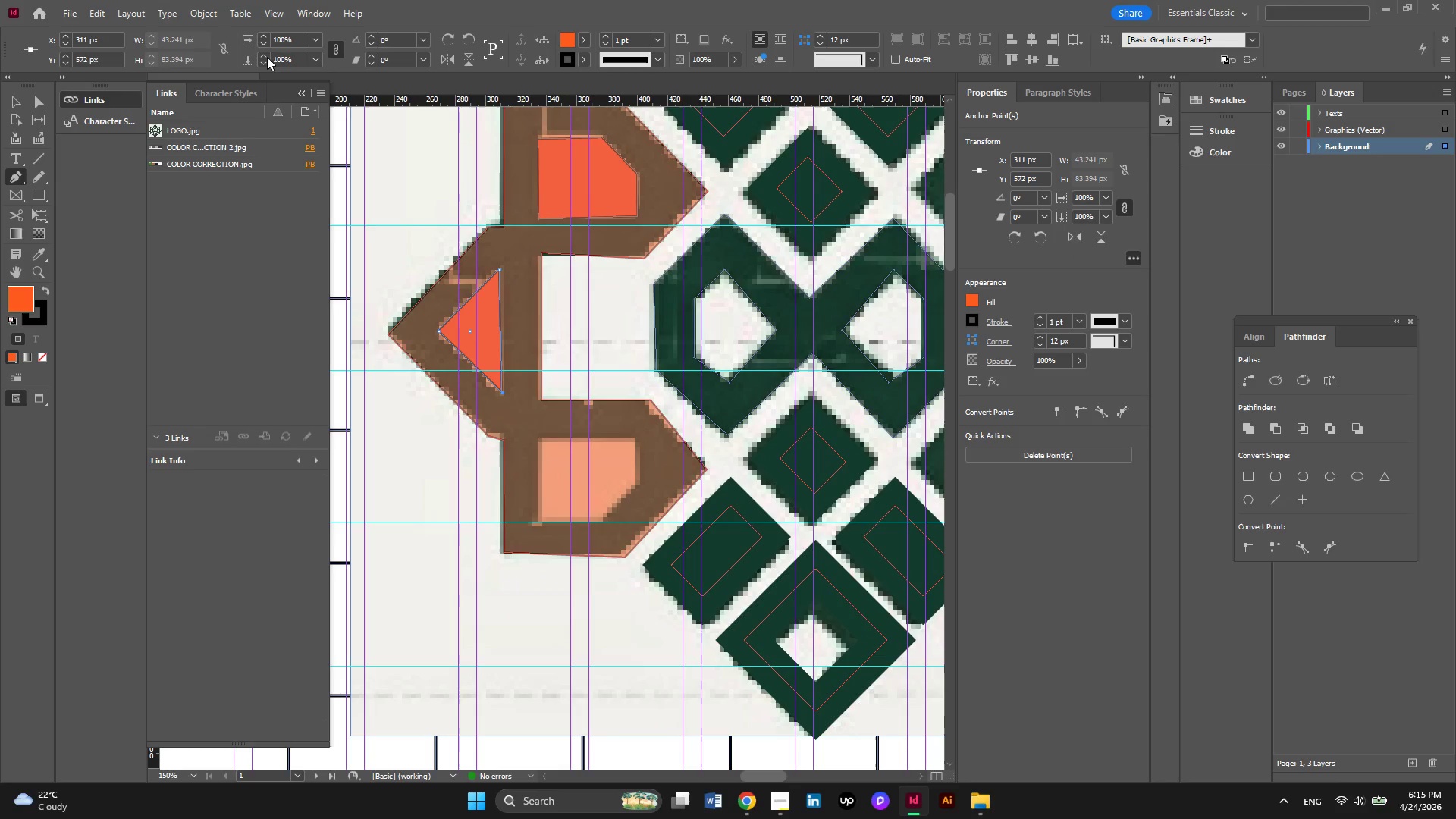 
scroll: coordinate [510, 328], scroll_direction: down, amount: 2.0
 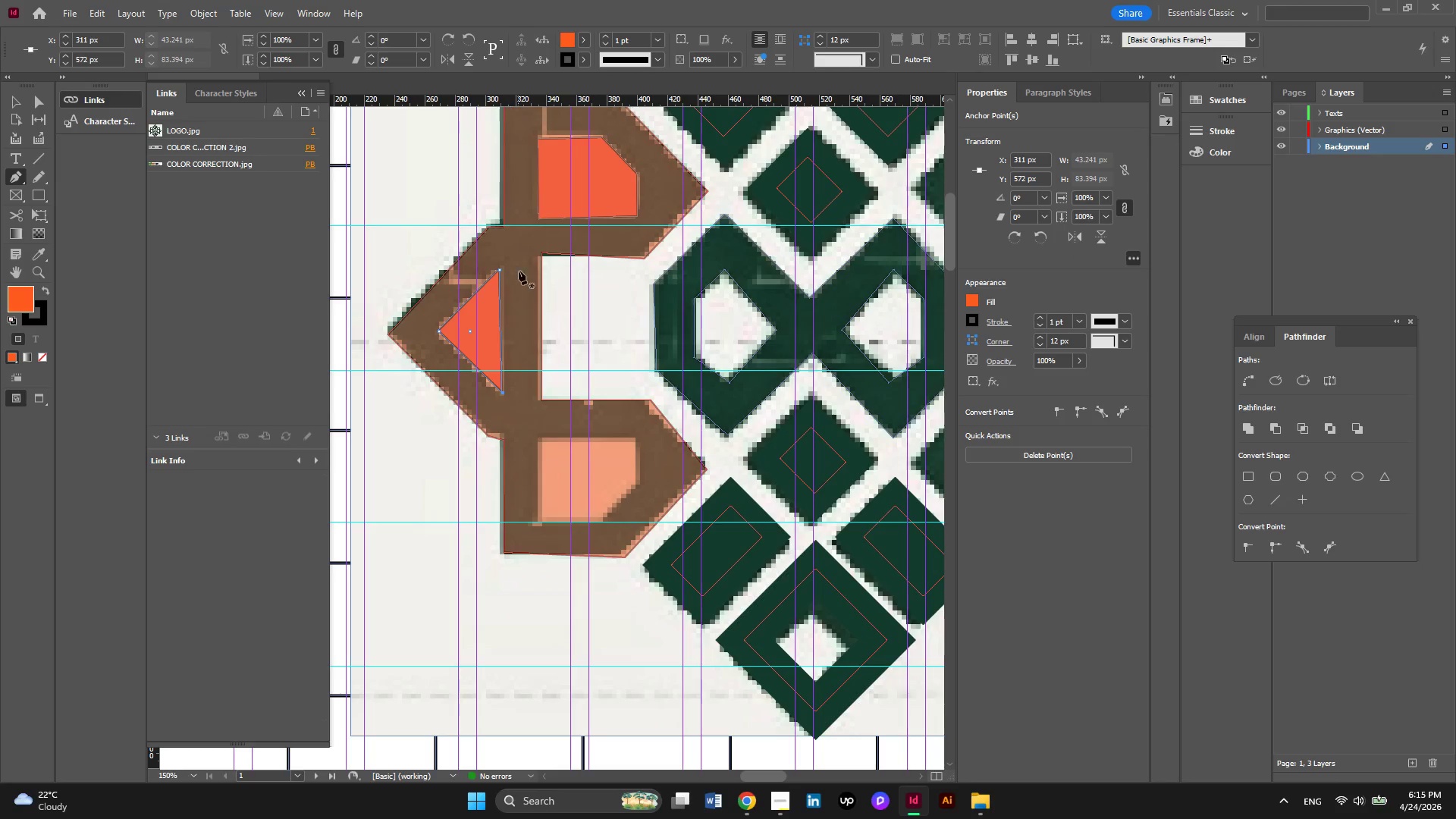 
left_click([17, 105])
 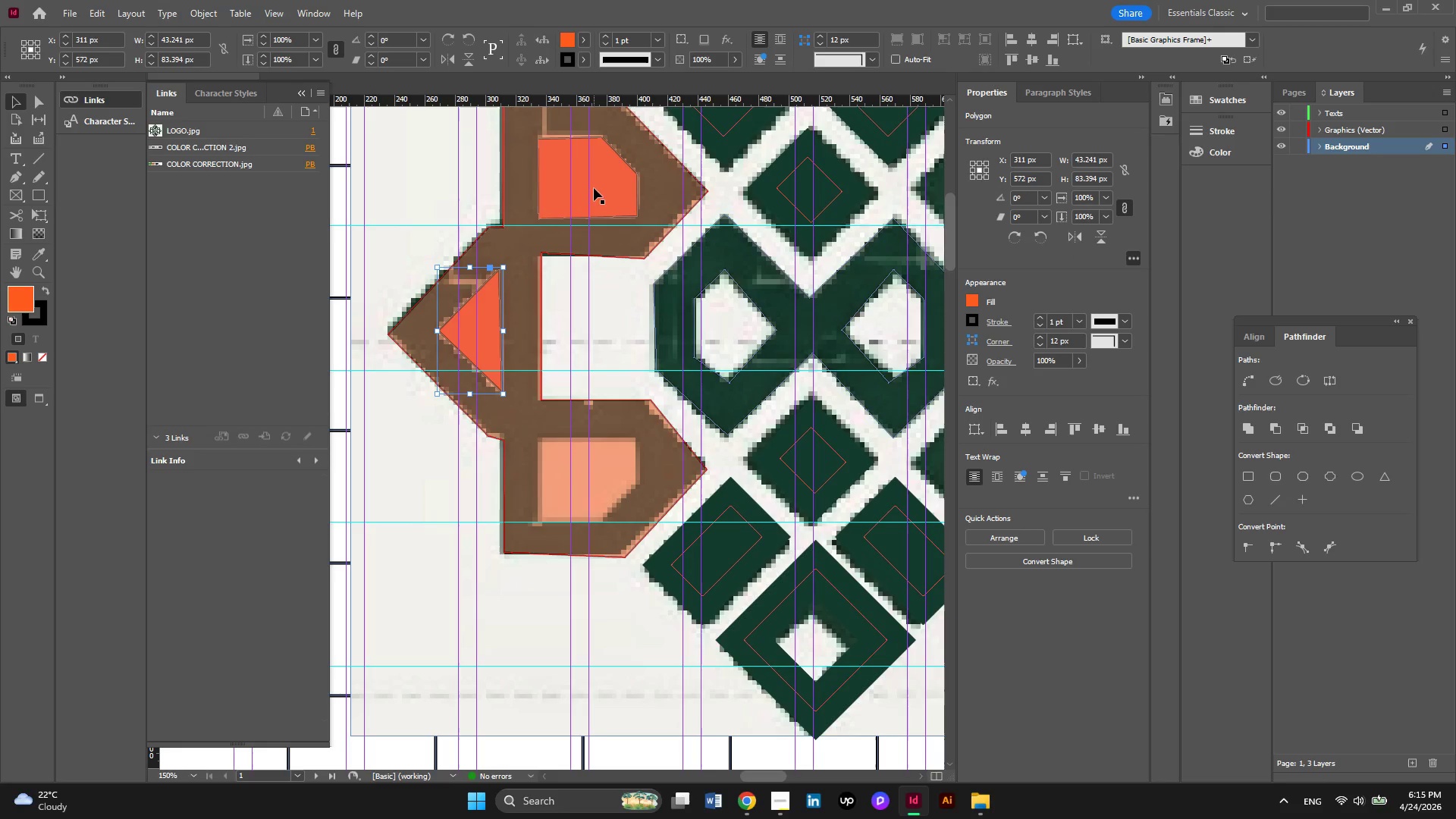 
left_click([548, 170])
 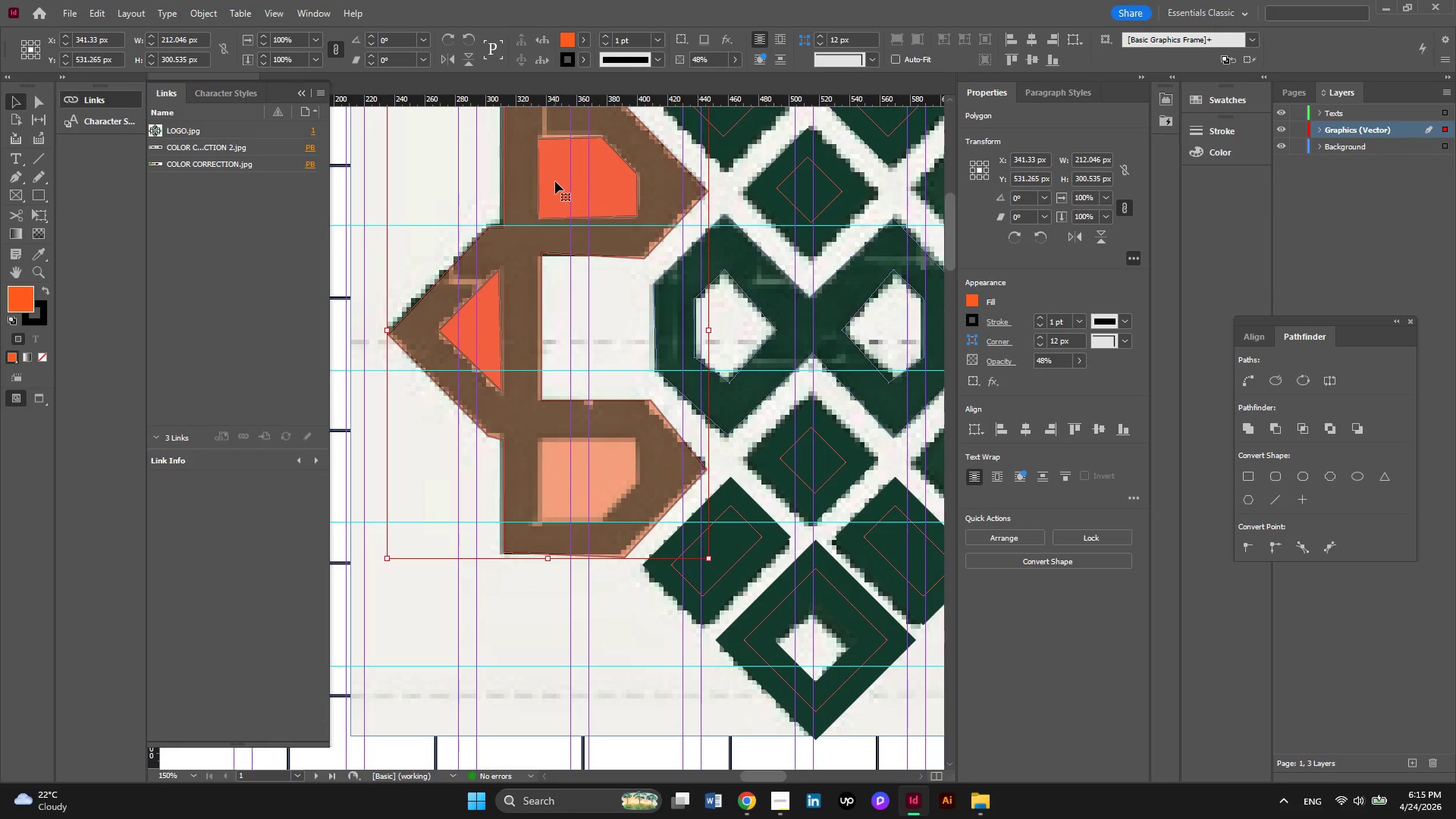 
left_click([602, 217])
 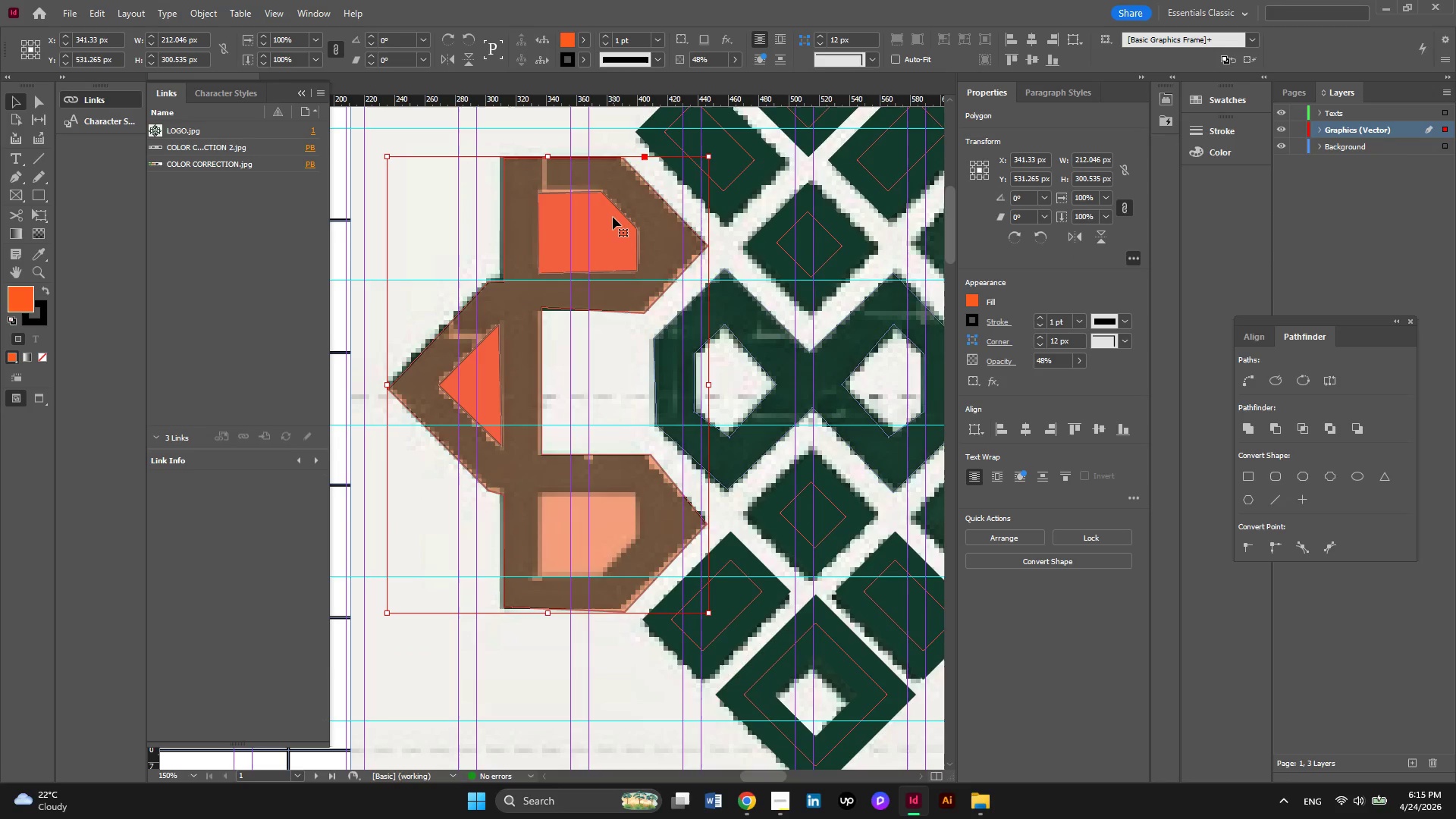 
scroll: coordinate [555, 181], scroll_direction: up, amount: 1.0
 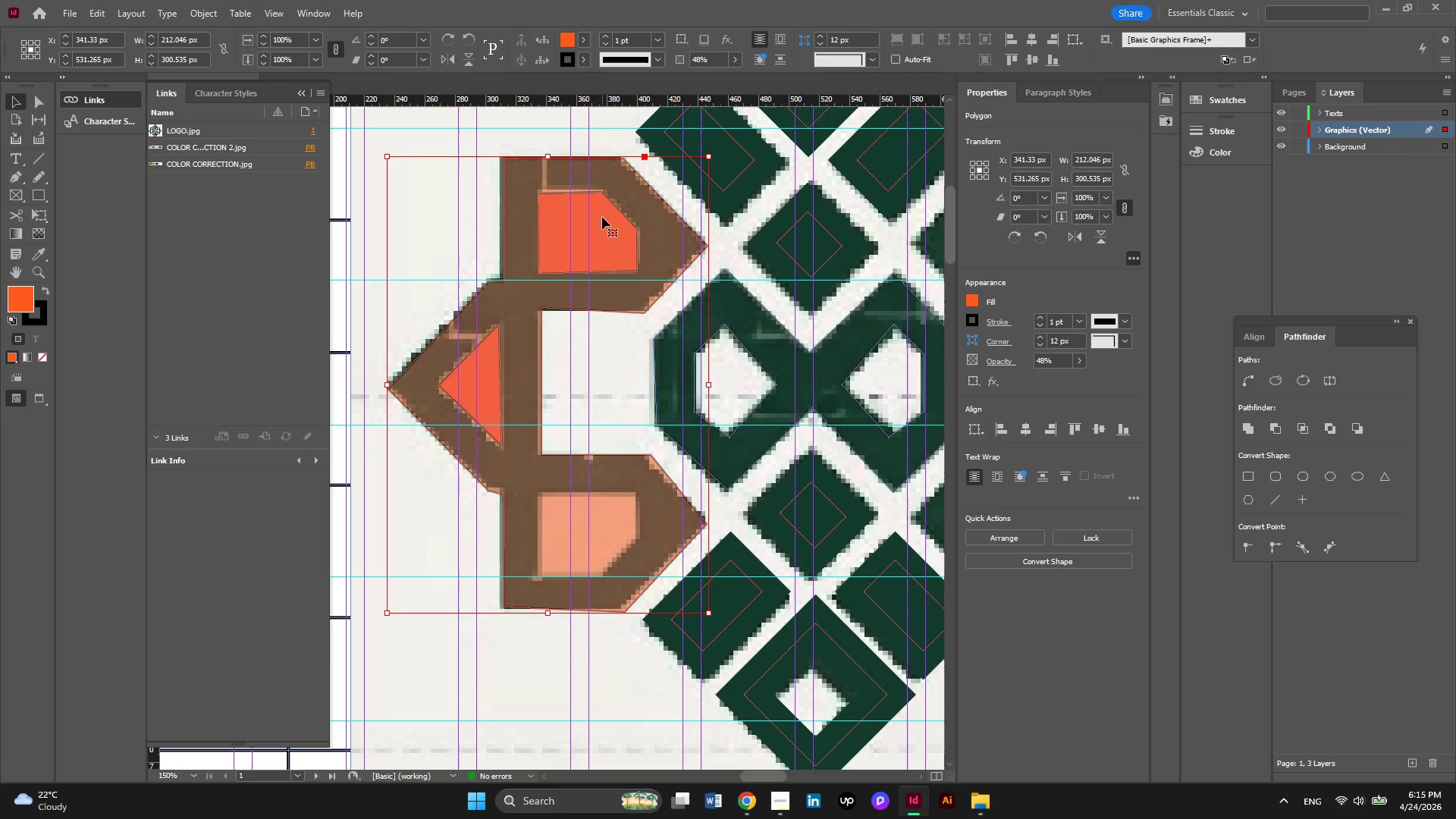 
left_click([613, 217])
 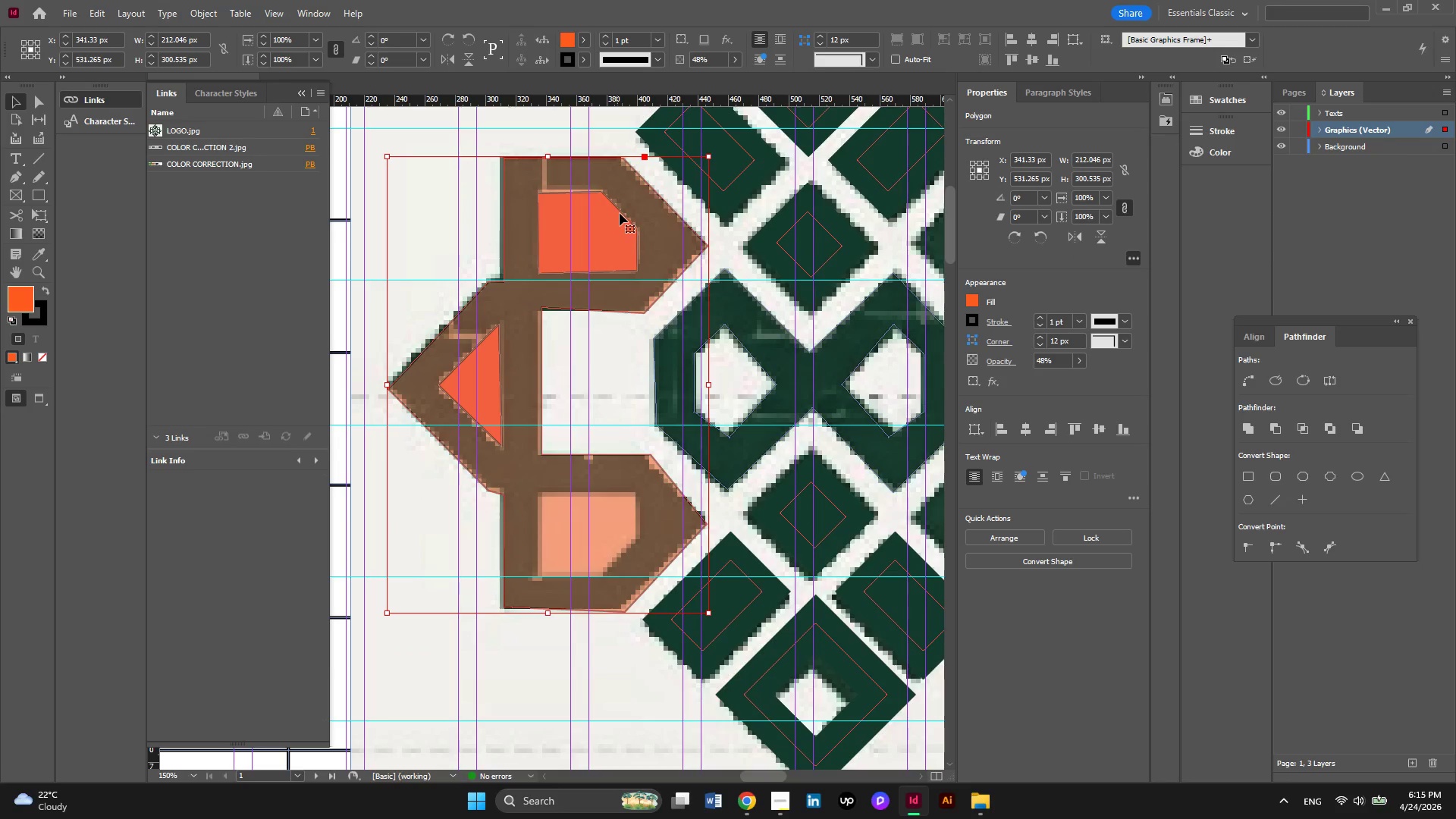 
left_click([620, 213])
 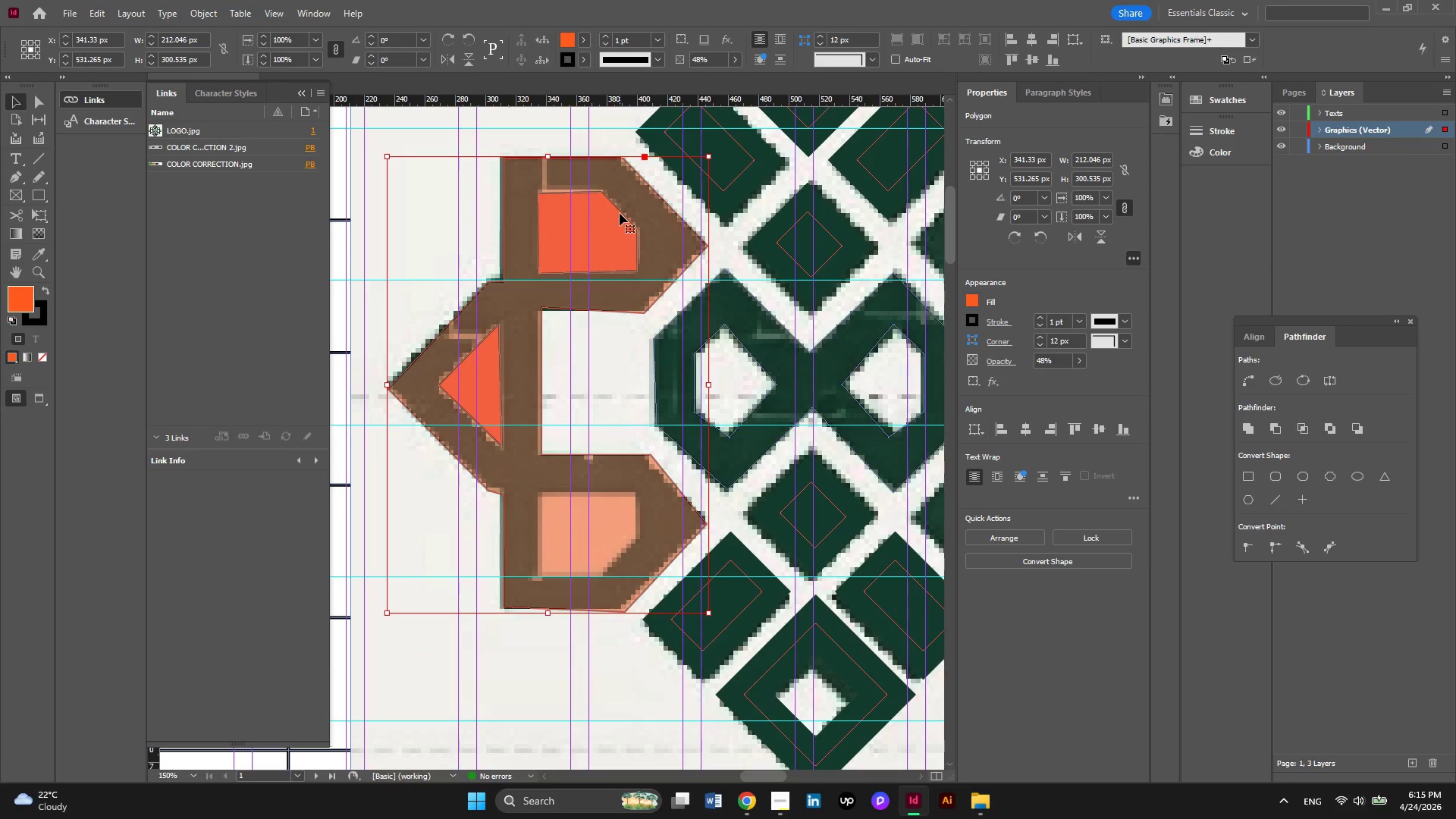 
left_click([620, 213])
 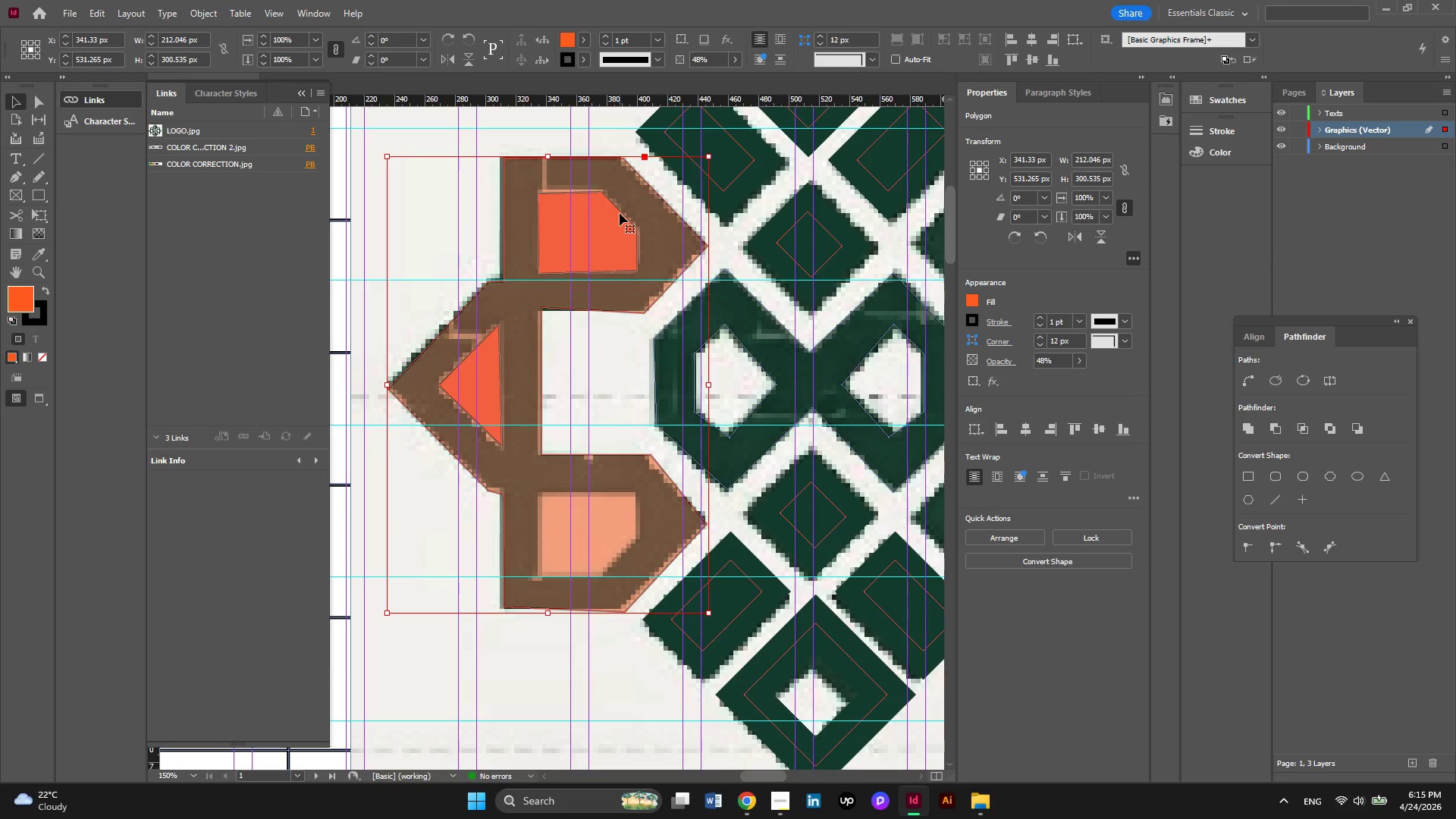 
left_click([620, 213])
 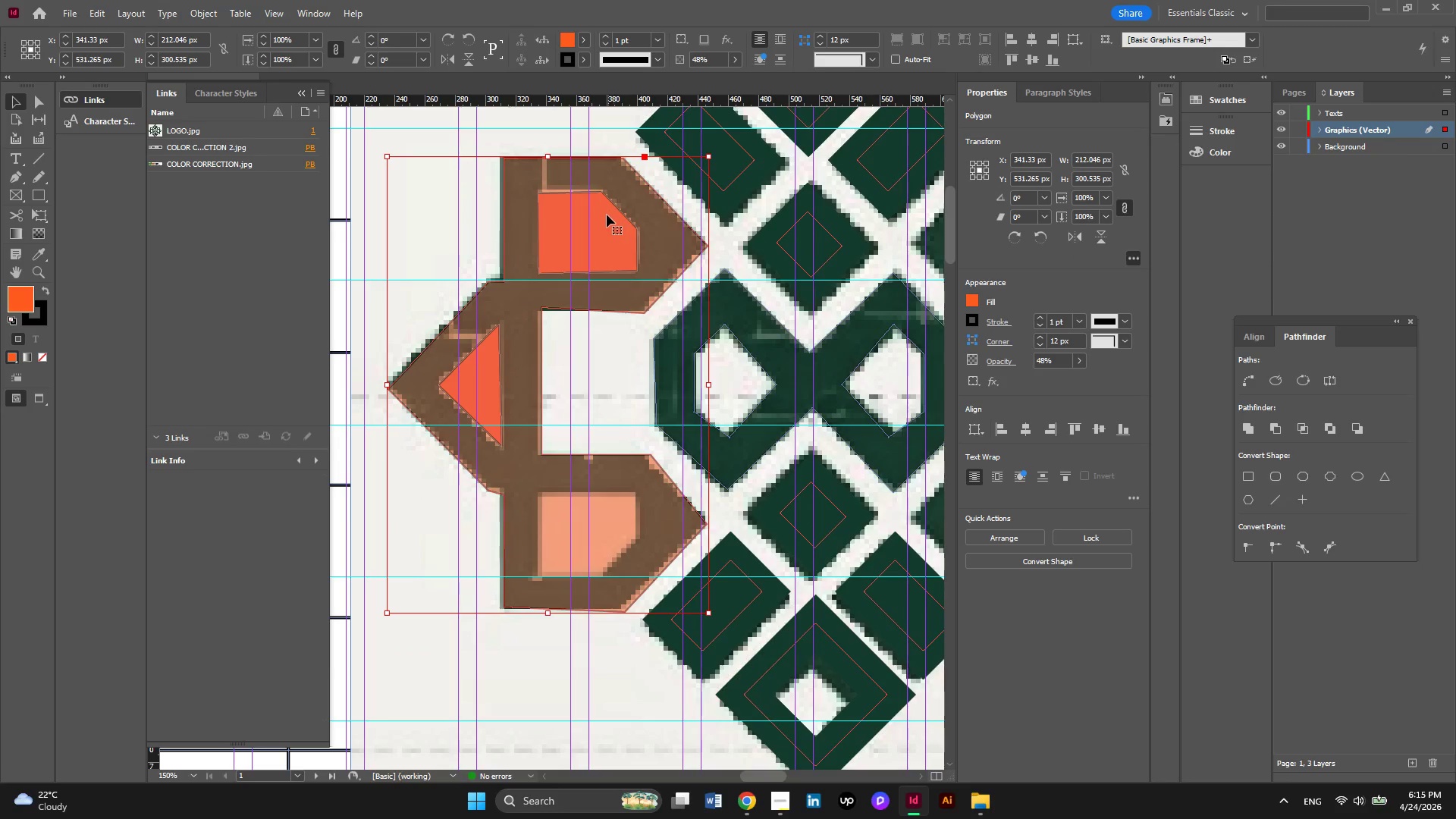 
left_click([607, 215])
 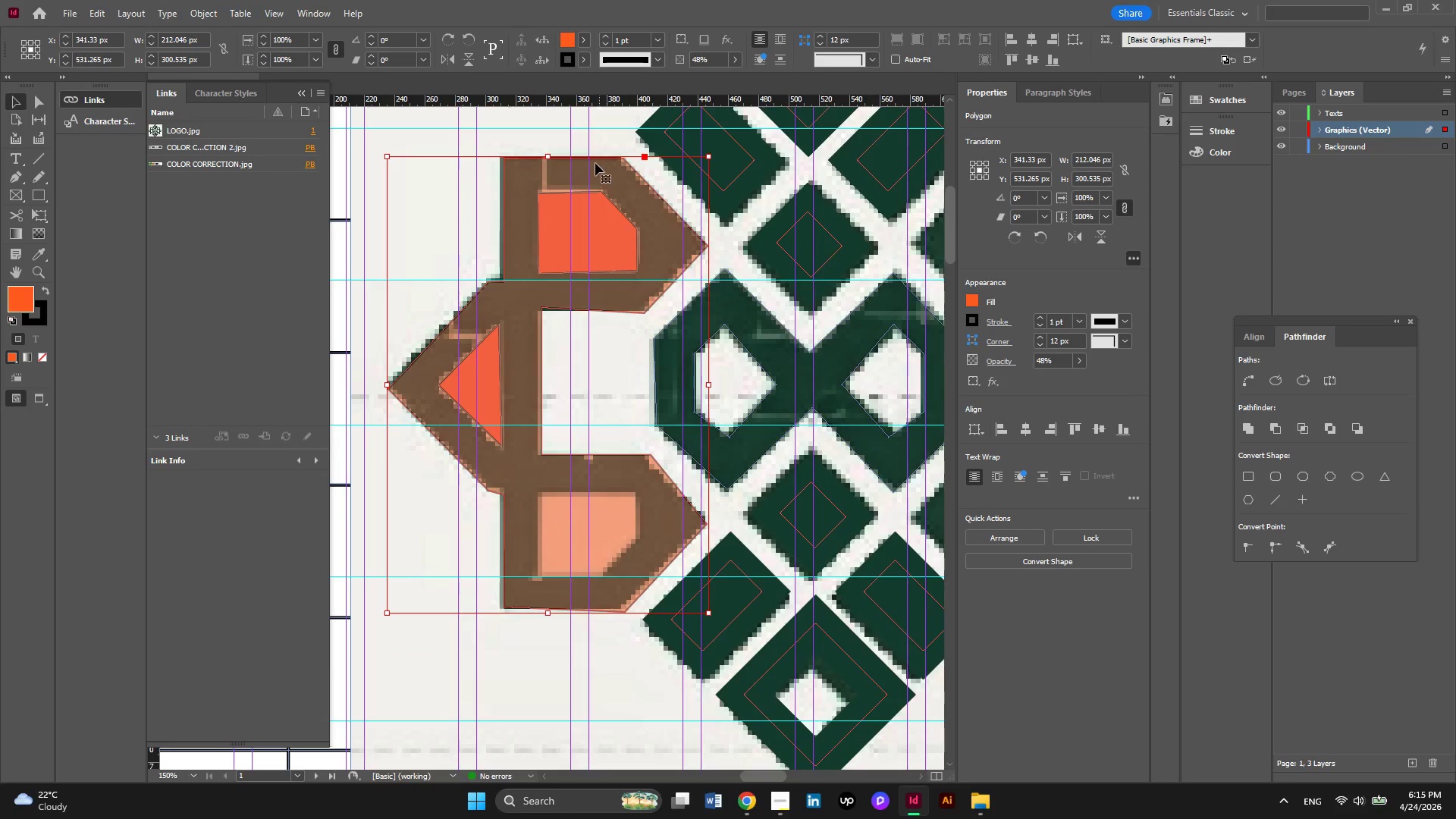 
left_click_drag(start_coordinate=[595, 163], to_coordinate=[546, 174])
 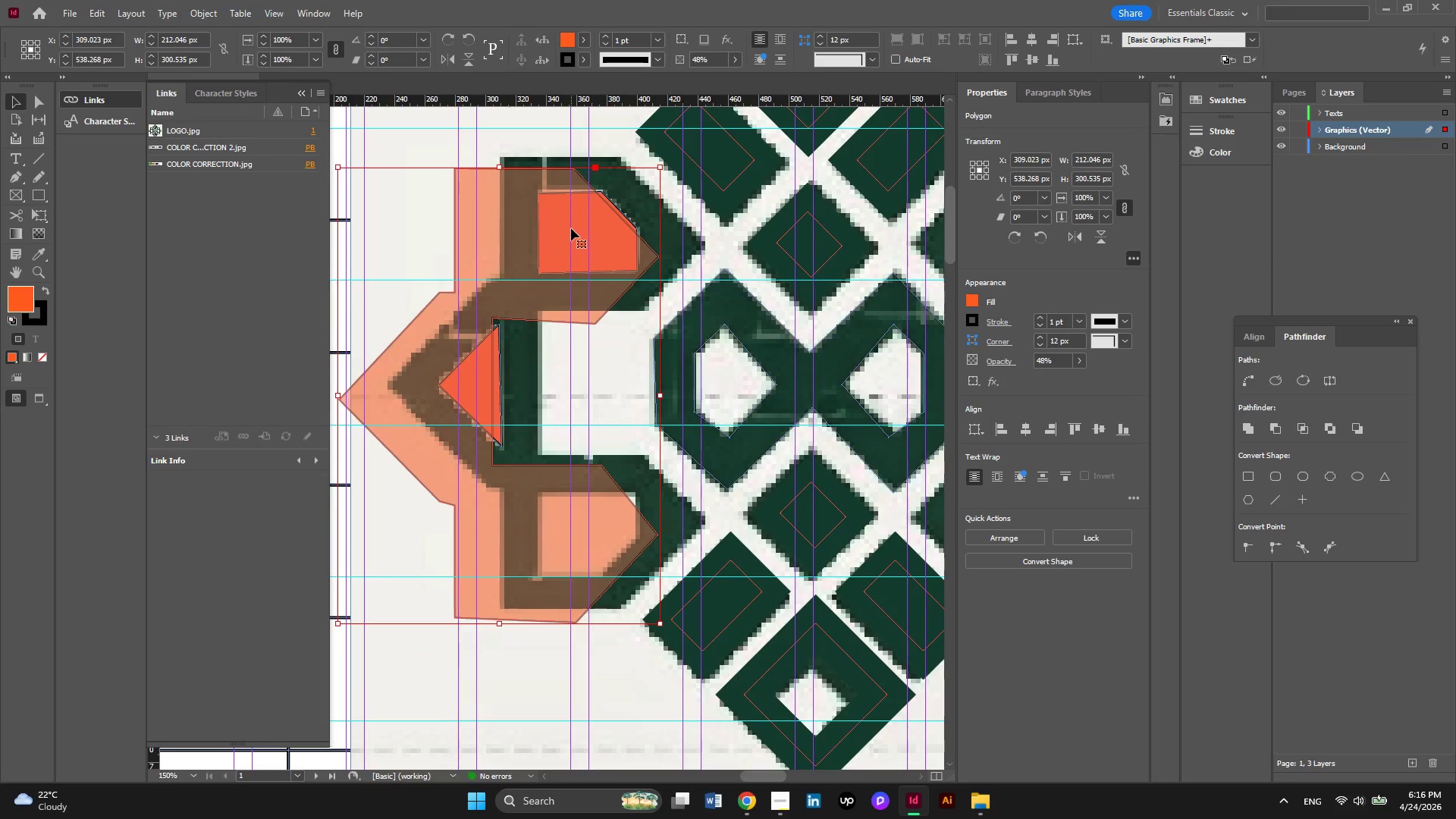 
left_click_drag(start_coordinate=[513, 197], to_coordinate=[444, 199])
 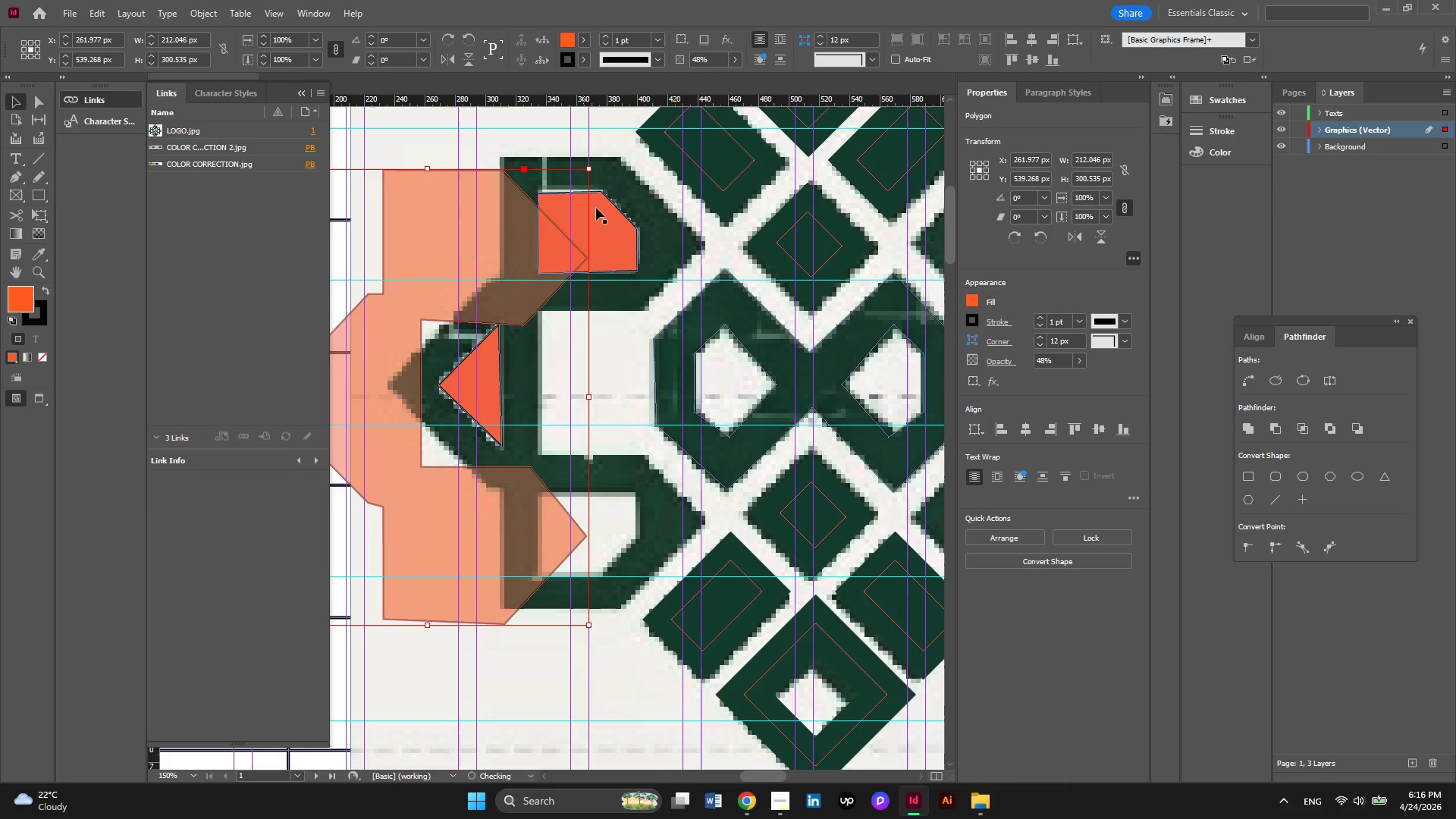 
left_click([598, 212])
 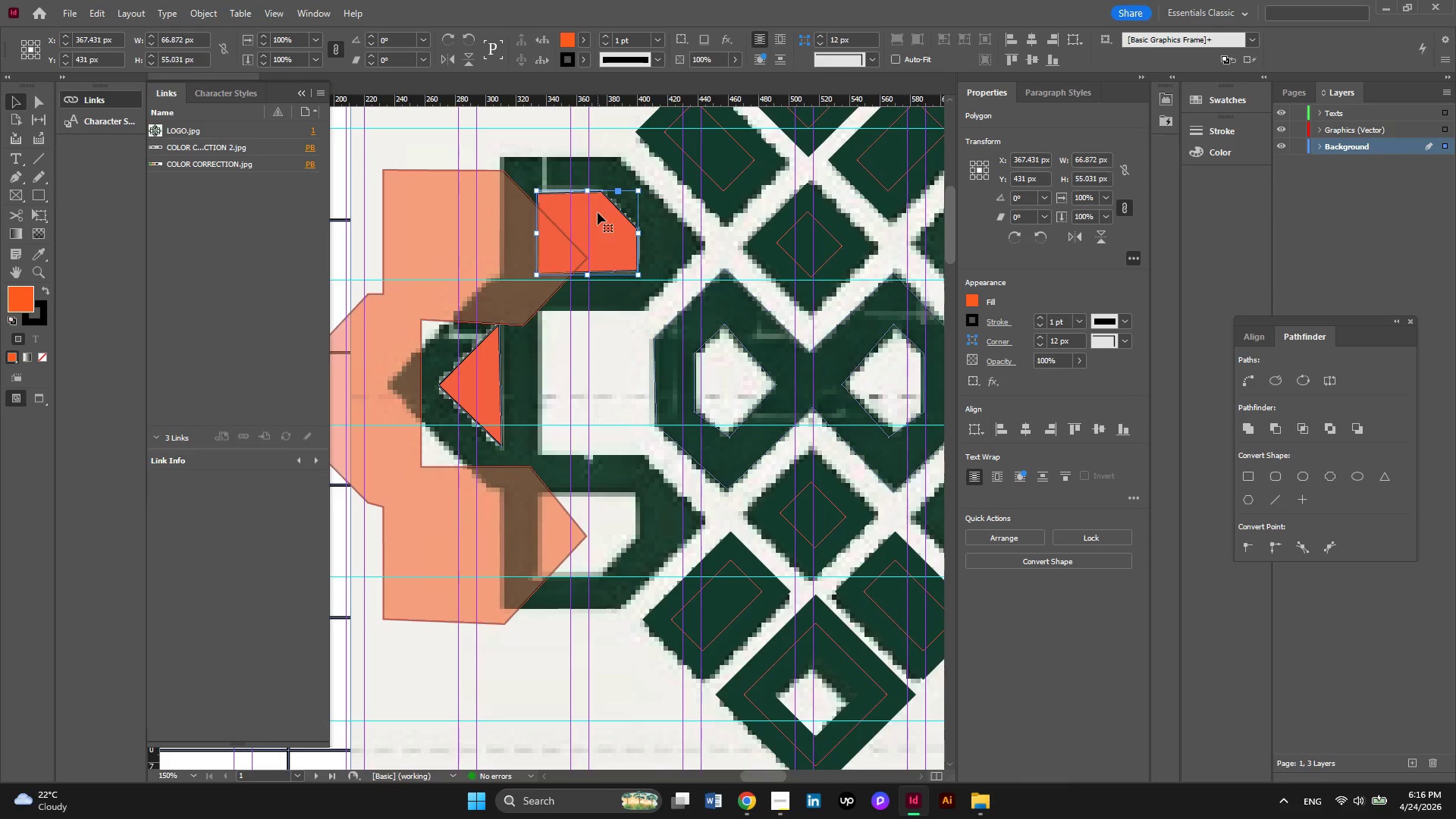 
right_click([598, 212])
 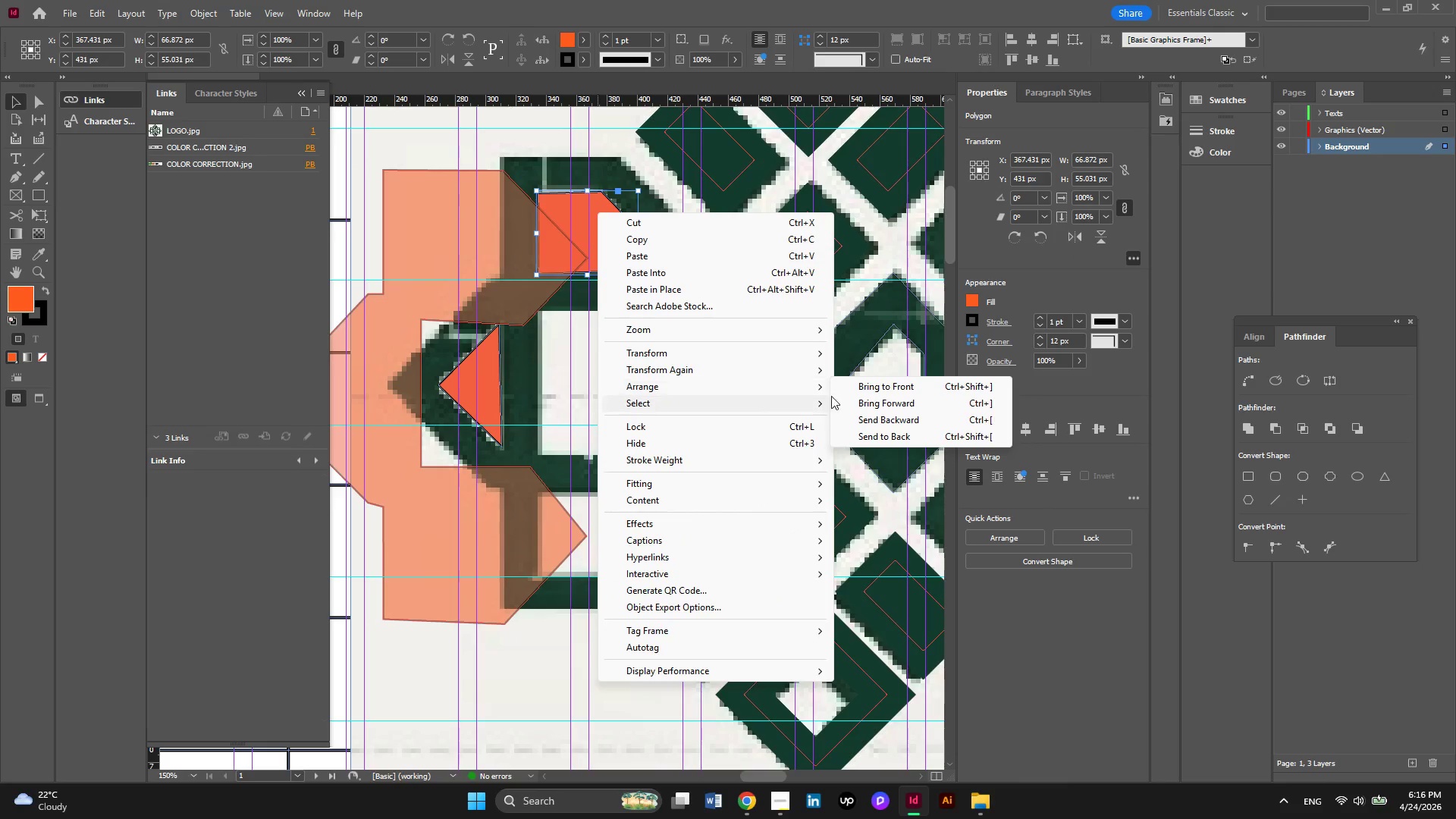 
left_click([868, 390])
 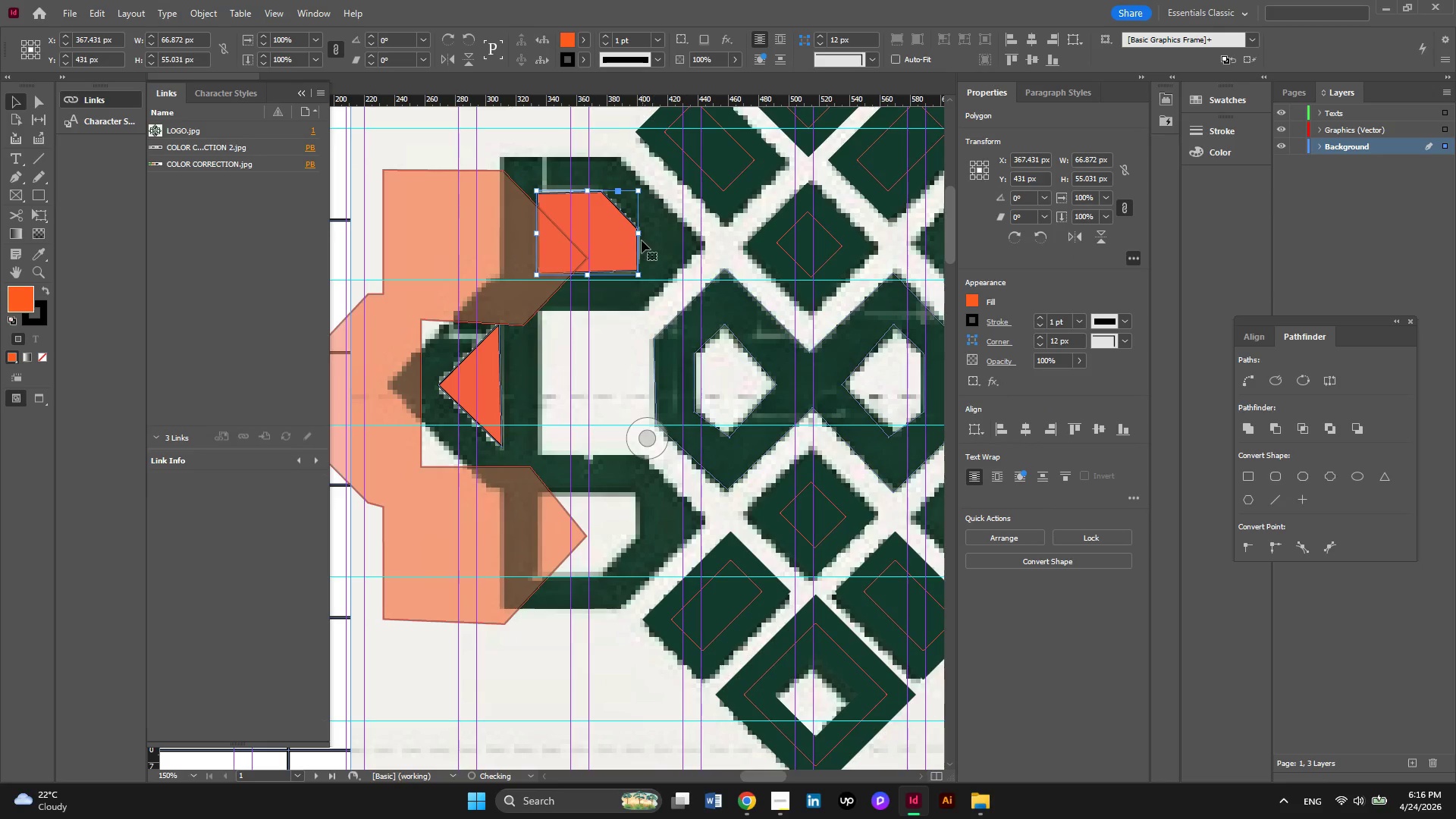 
right_click([588, 226])
 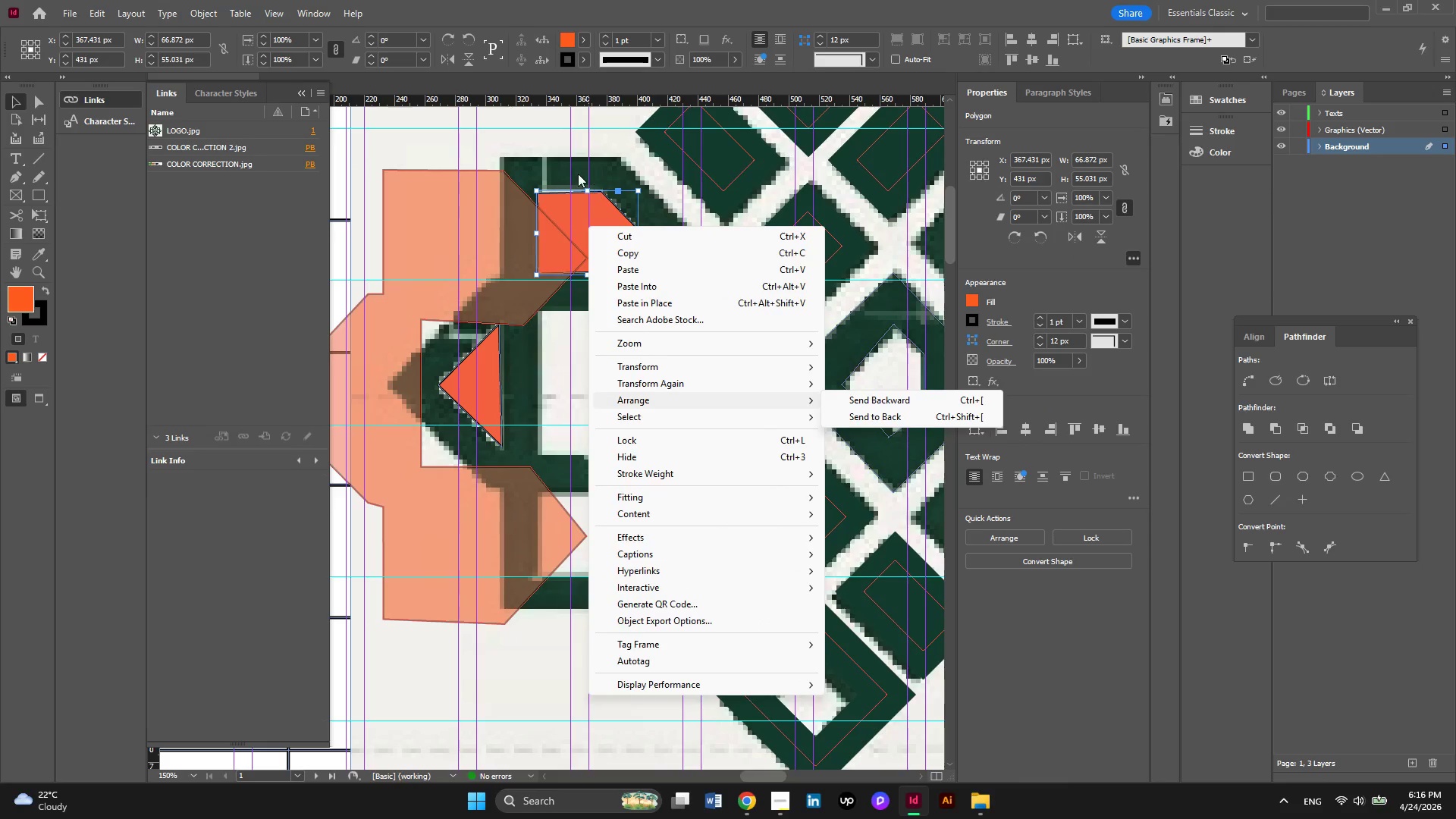 
left_click([534, 140])
 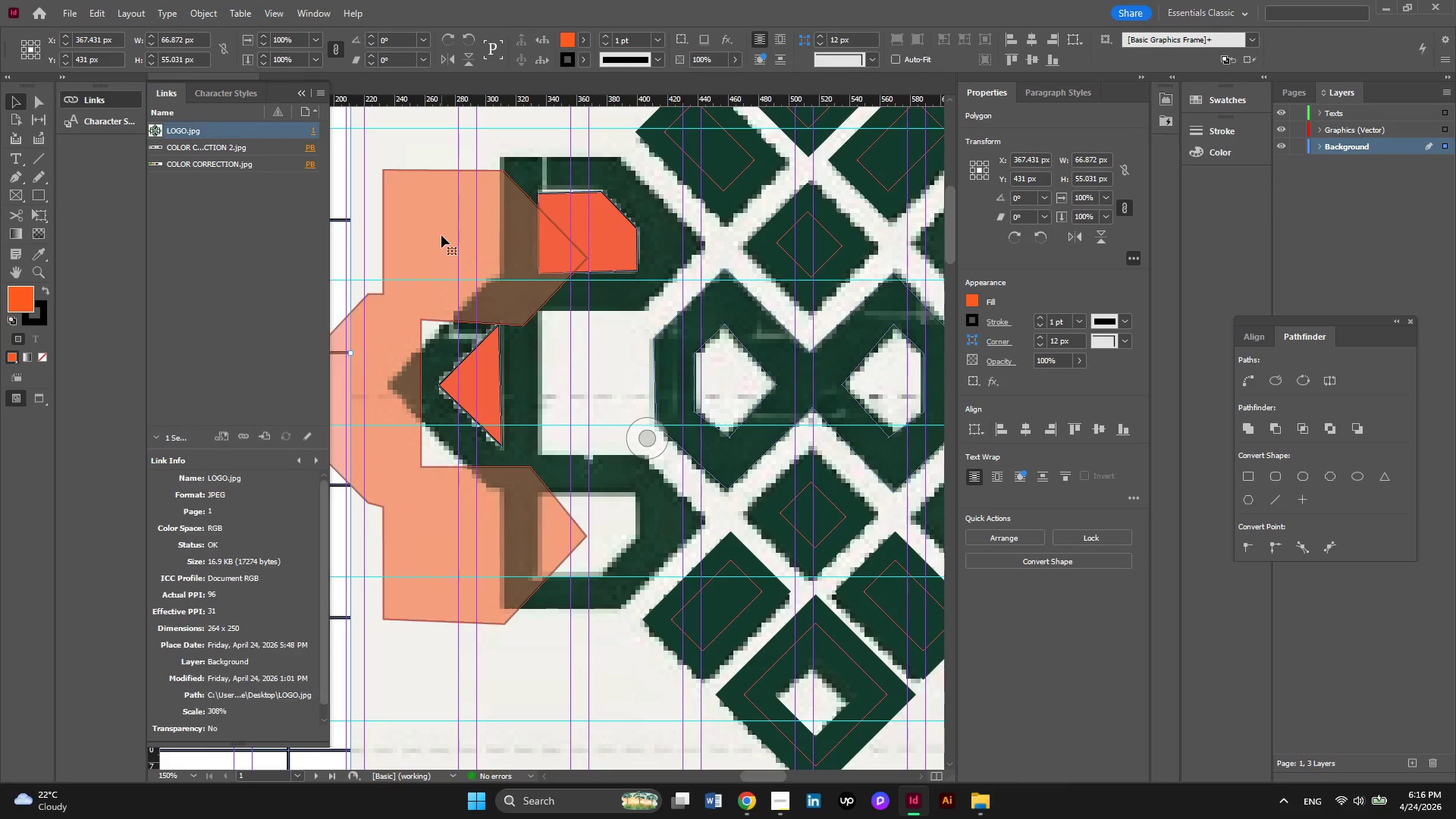 
left_click([441, 235])
 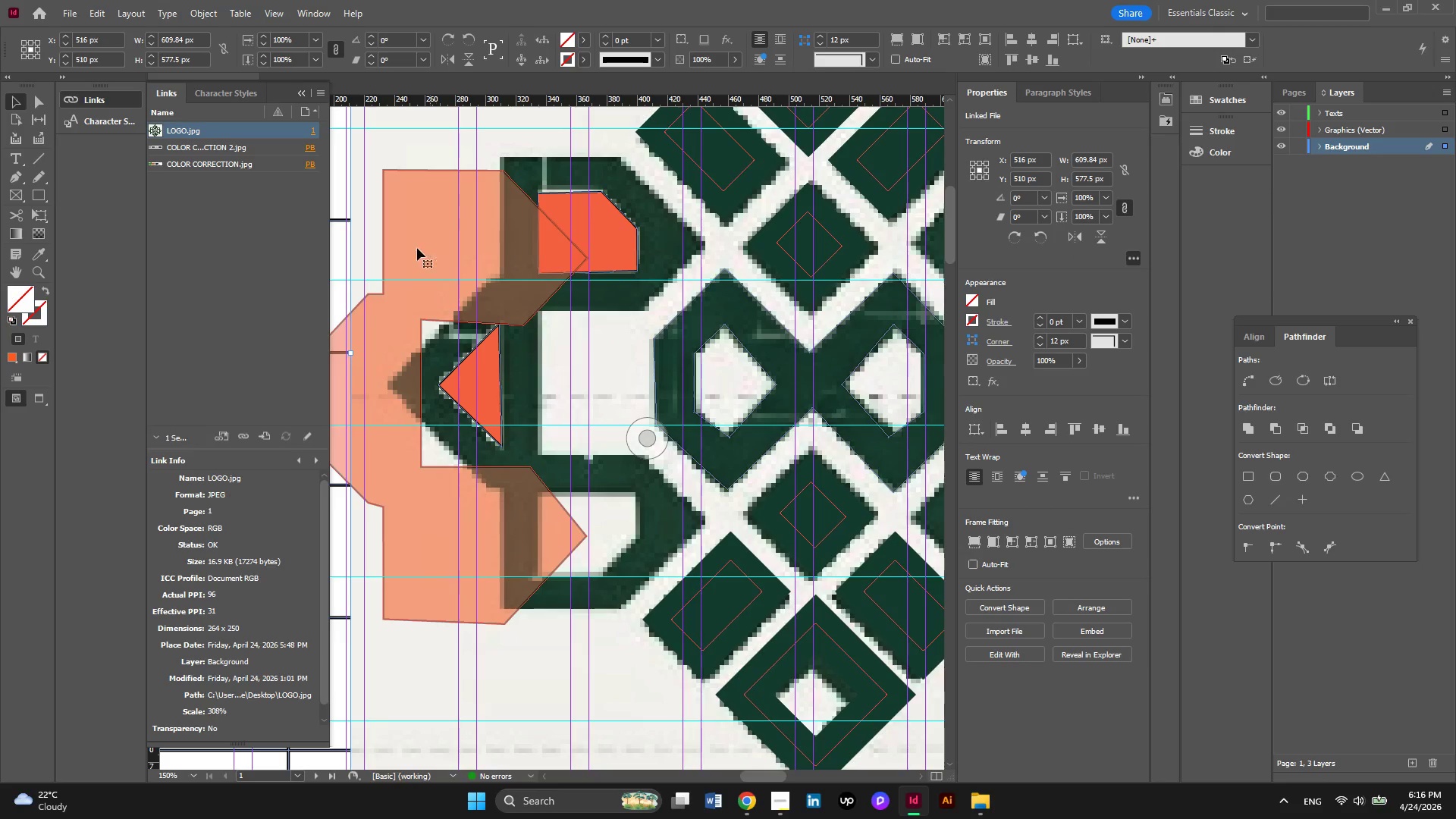 
left_click([410, 253])
 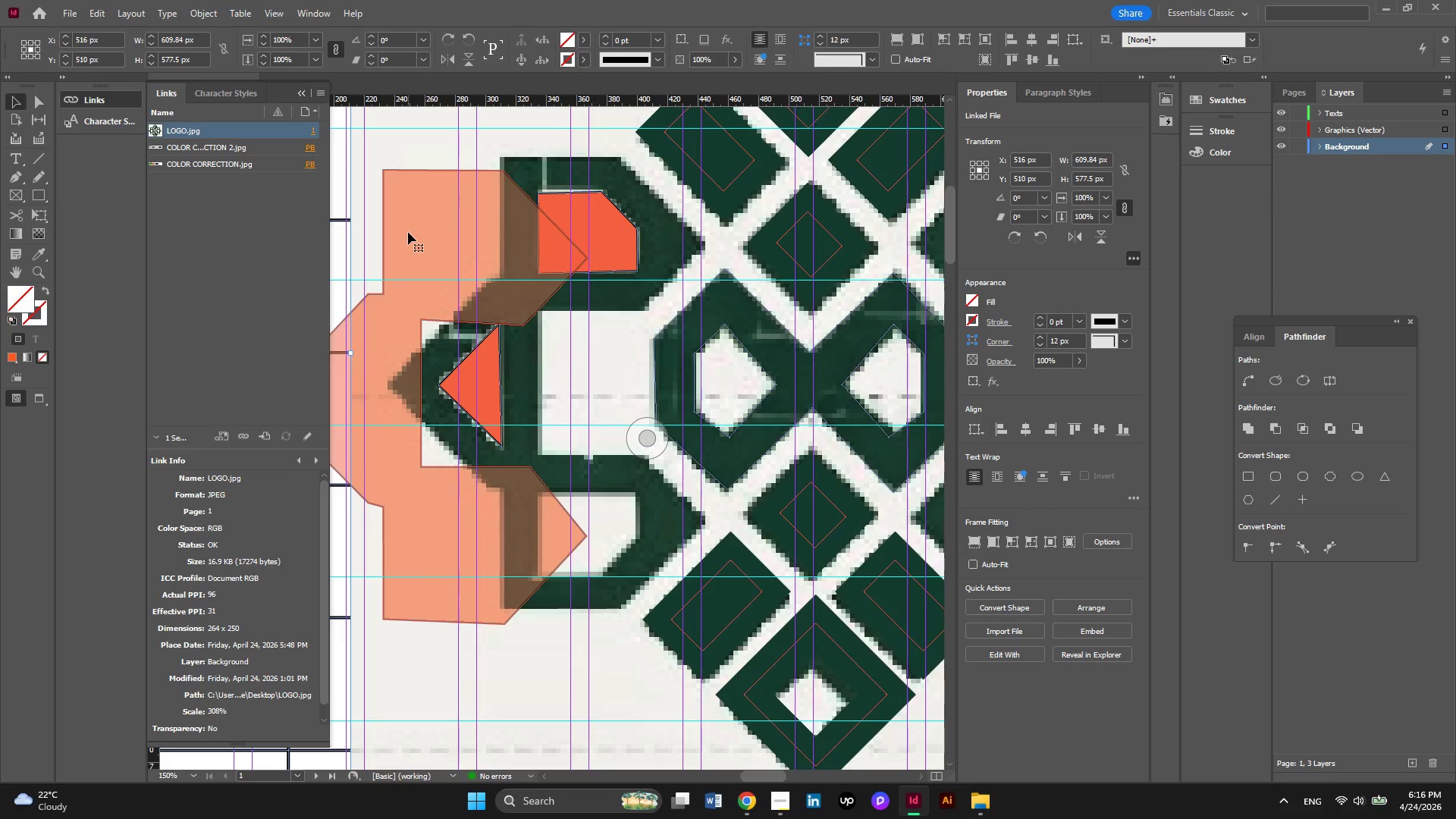 
left_click_drag(start_coordinate=[408, 232], to_coordinate=[531, 234])
 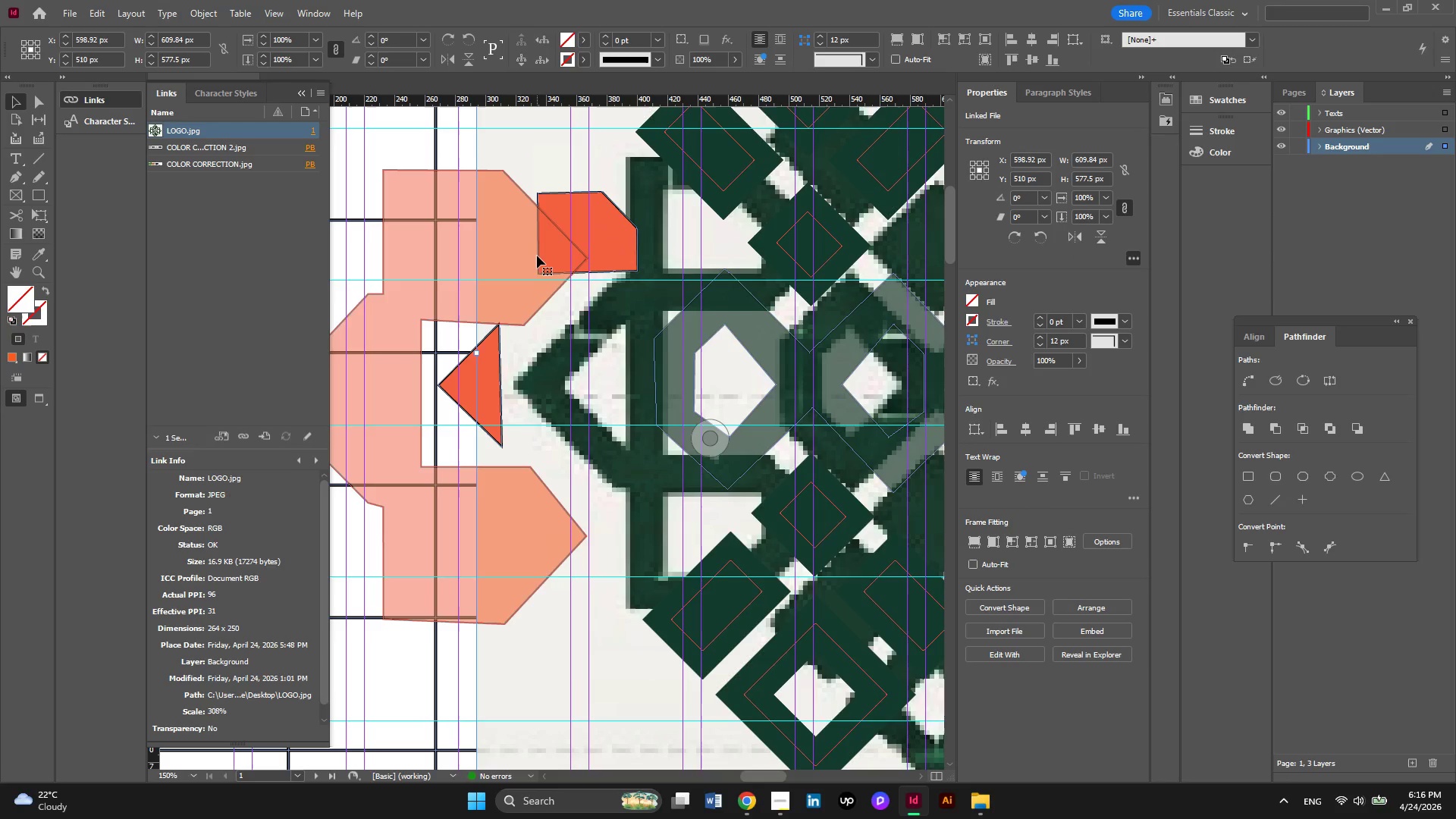 
key(Control+Z)
 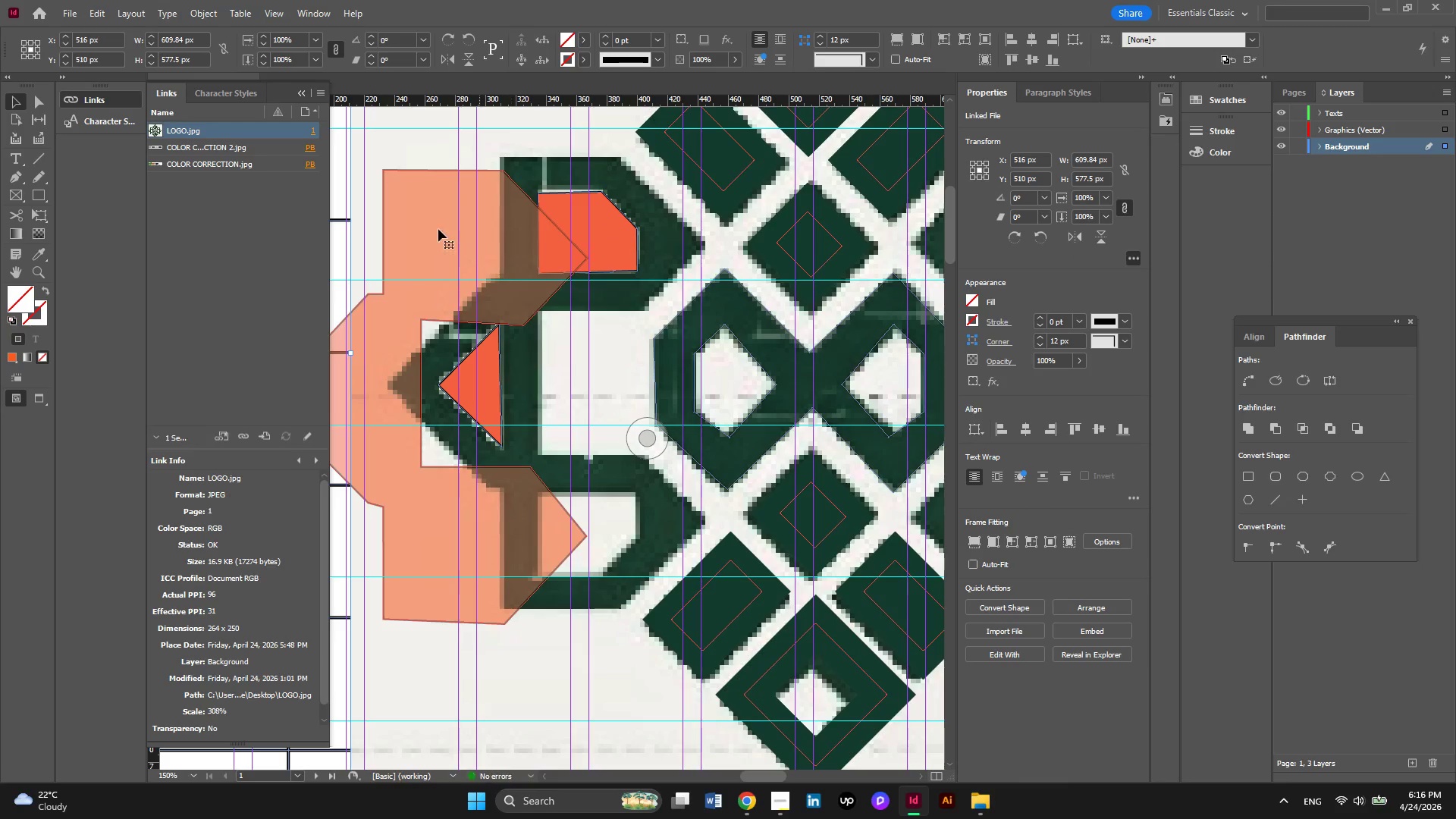 
left_click([434, 213])
 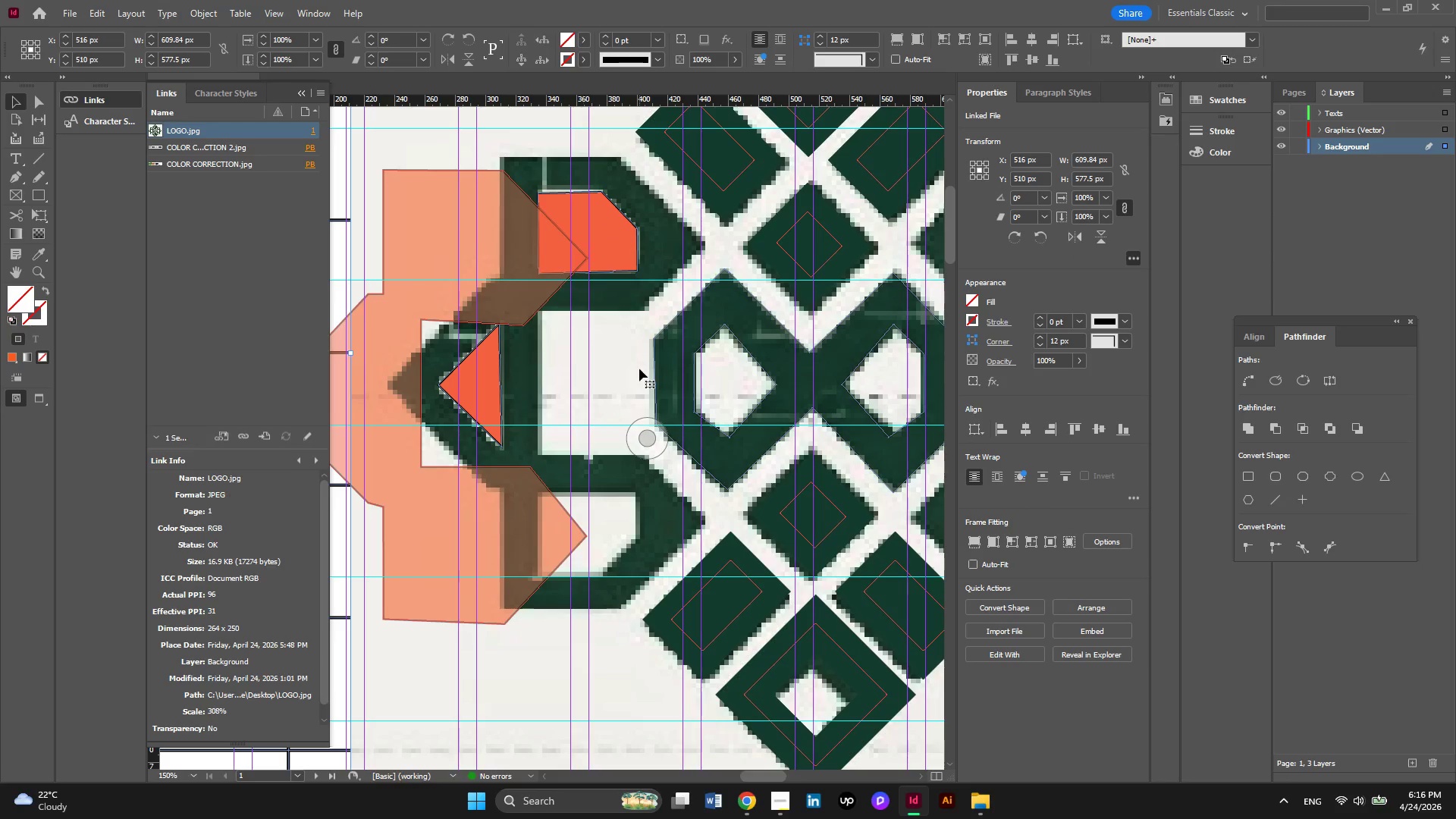 
hold_key(key=ControlLeft, duration=0.73)
 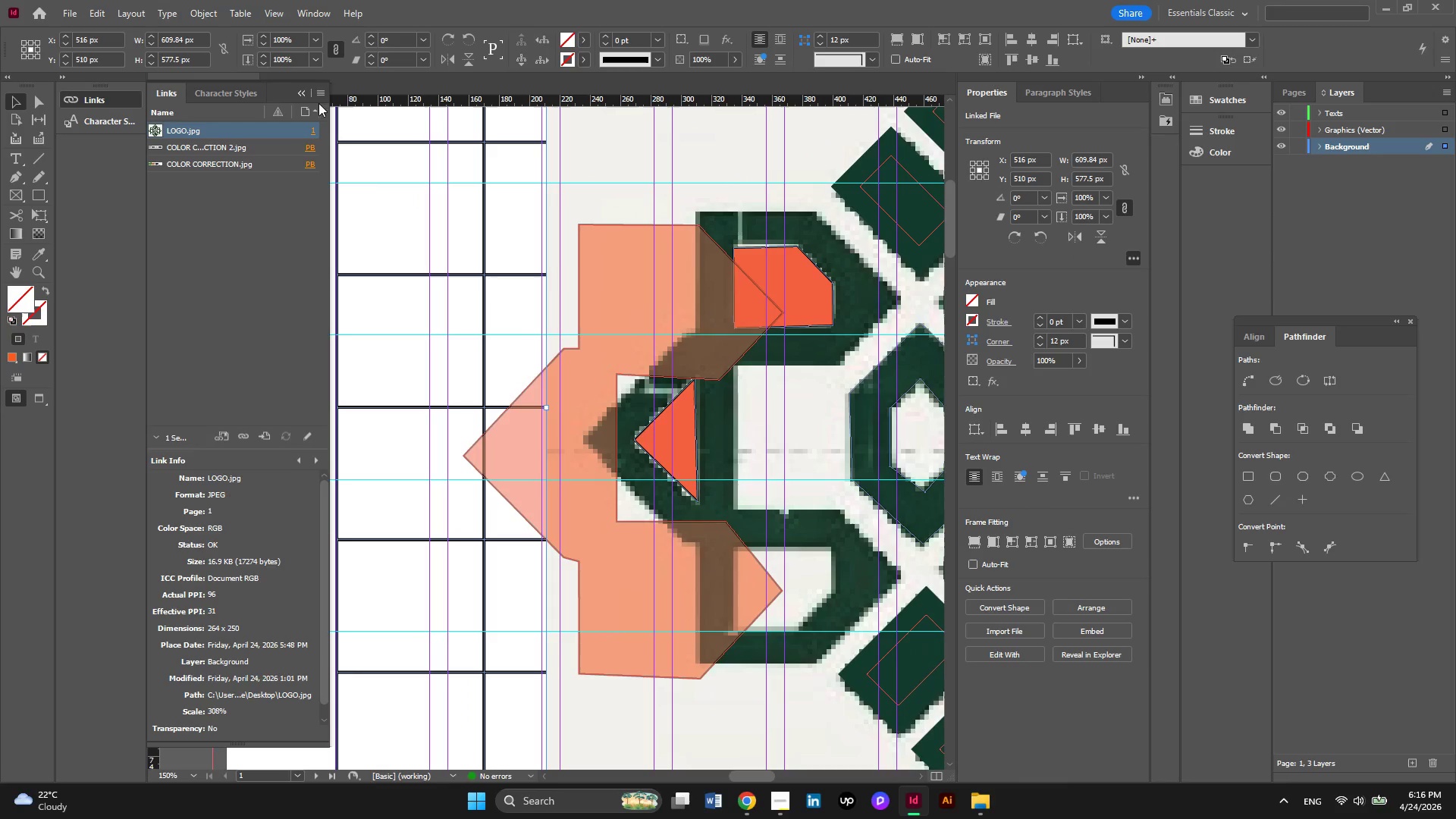 
scroll: coordinate [639, 369], scroll_direction: none, amount: 0.0
 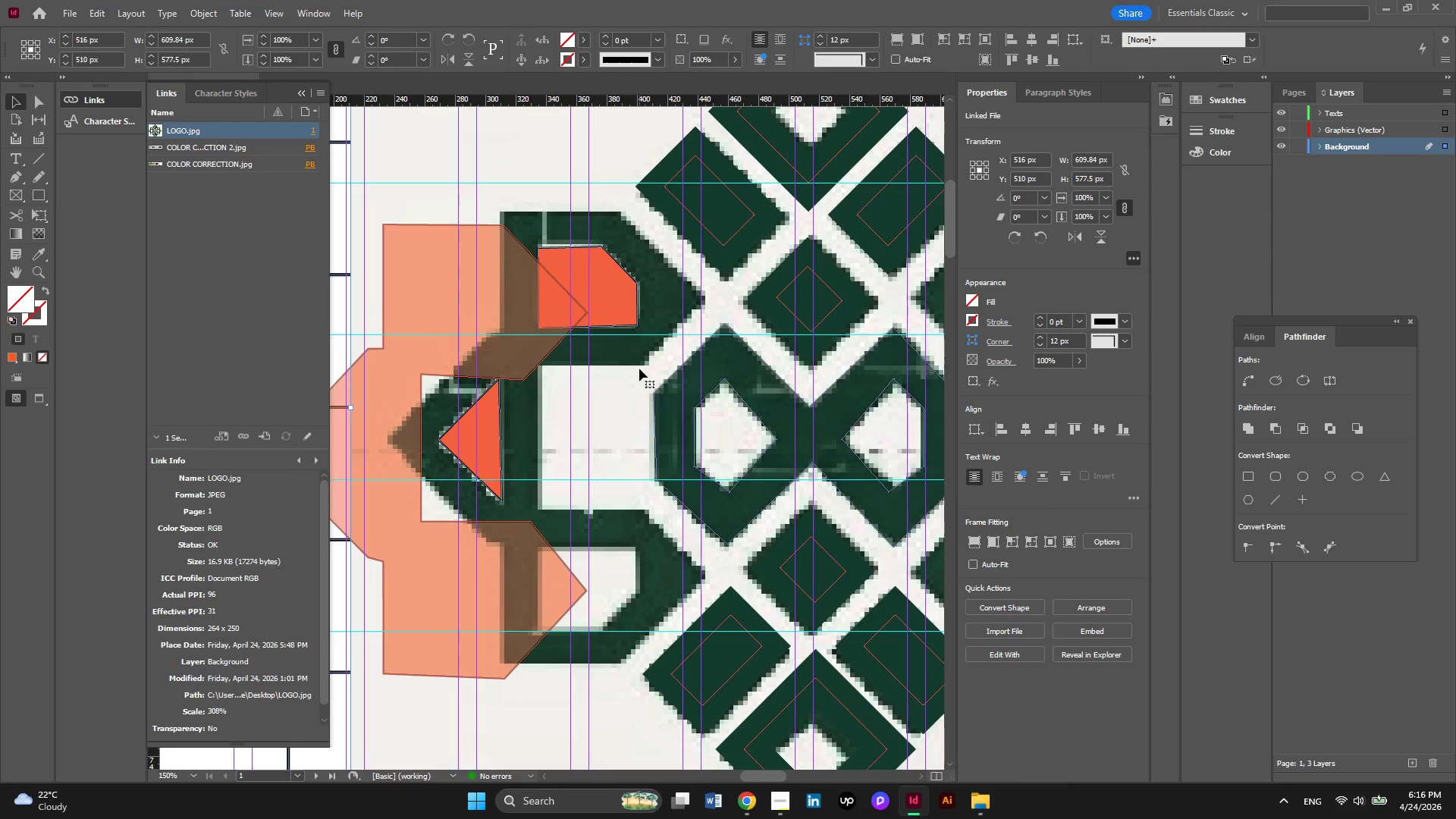 
scroll: coordinate [639, 369], scroll_direction: up, amount: 3.0
 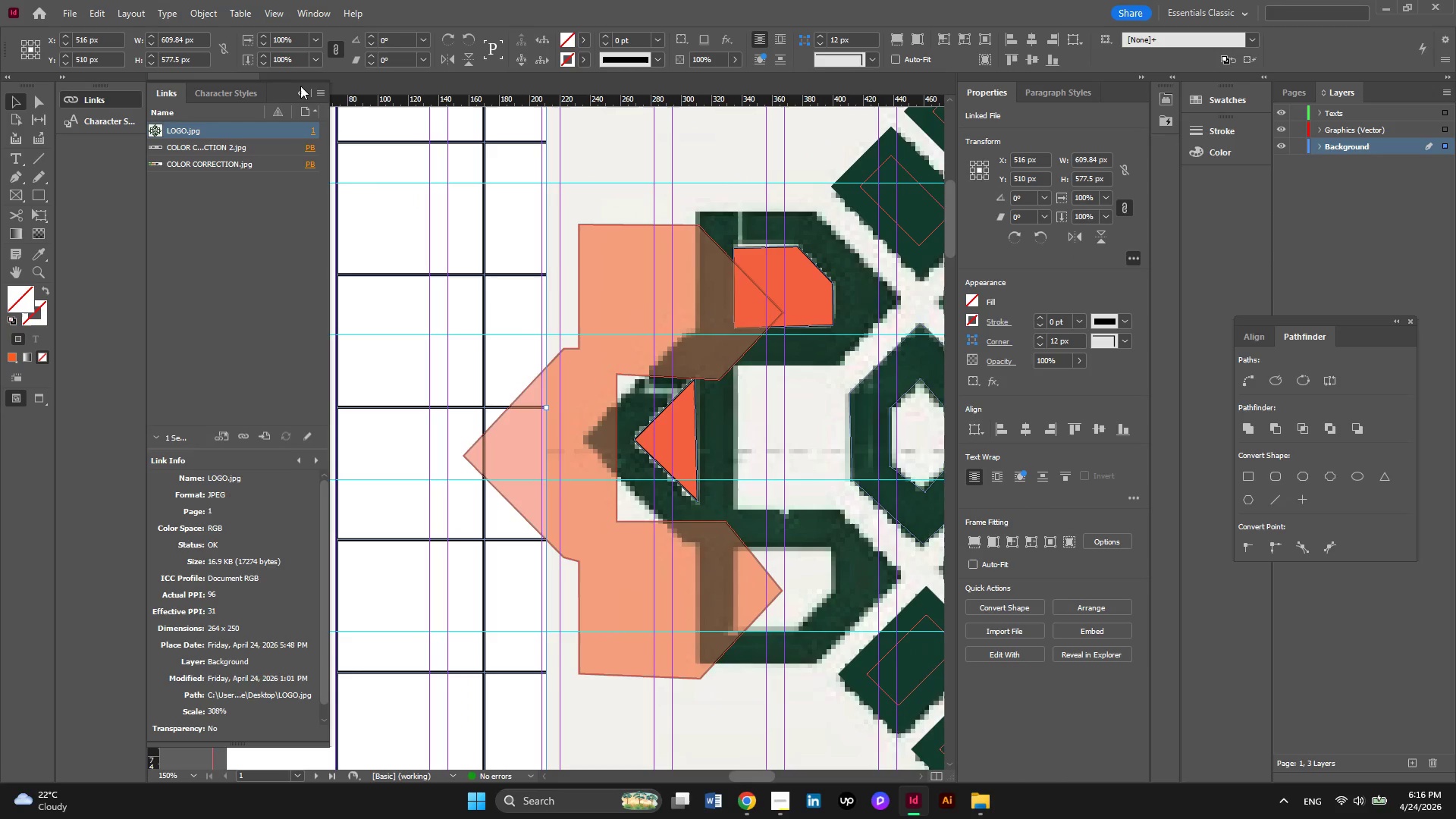 
left_click([300, 95])
 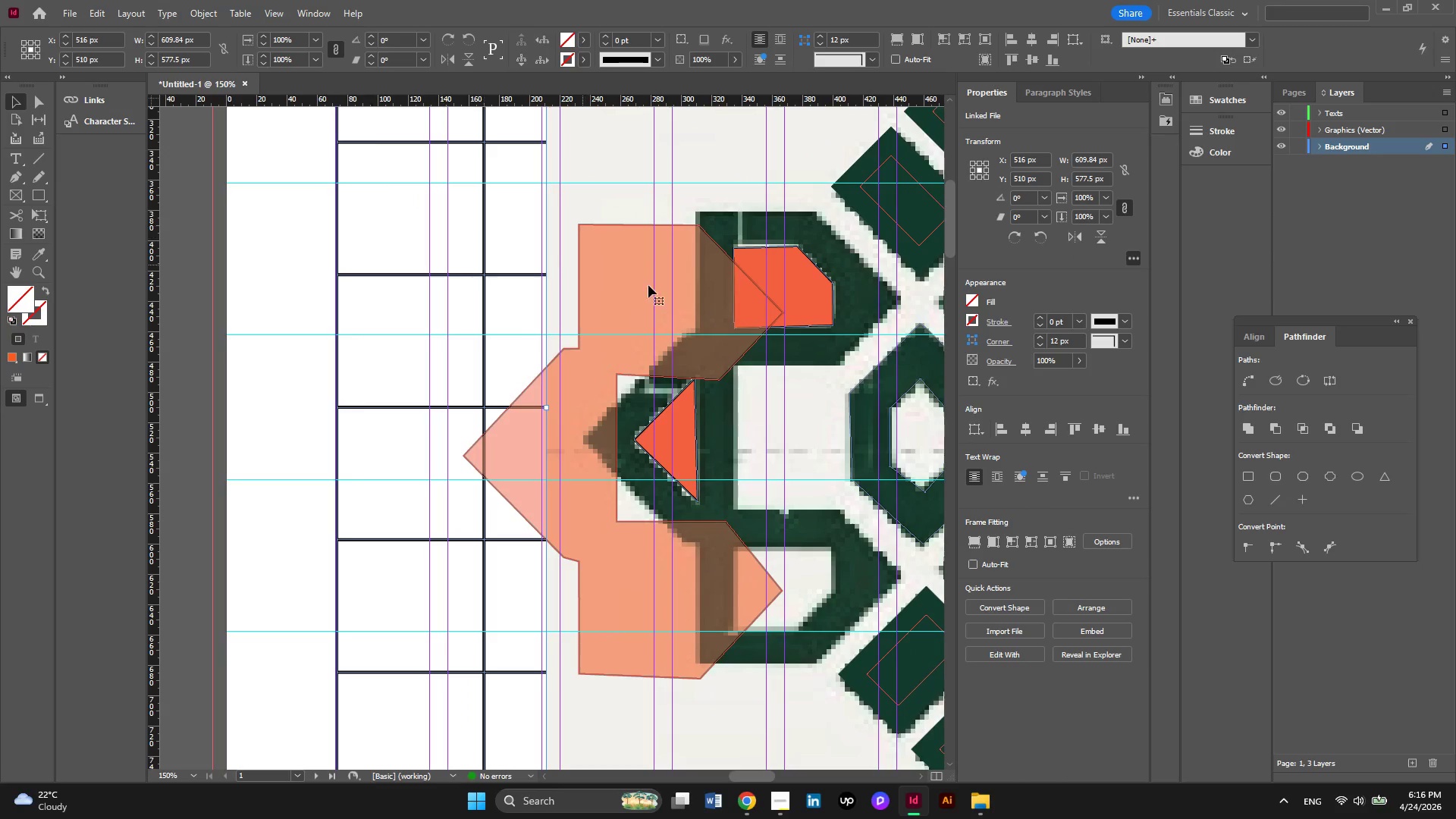 
hold_key(key=ControlLeft, duration=1.19)
scroll: coordinate [652, 309], scroll_direction: down, amount: 3.0
 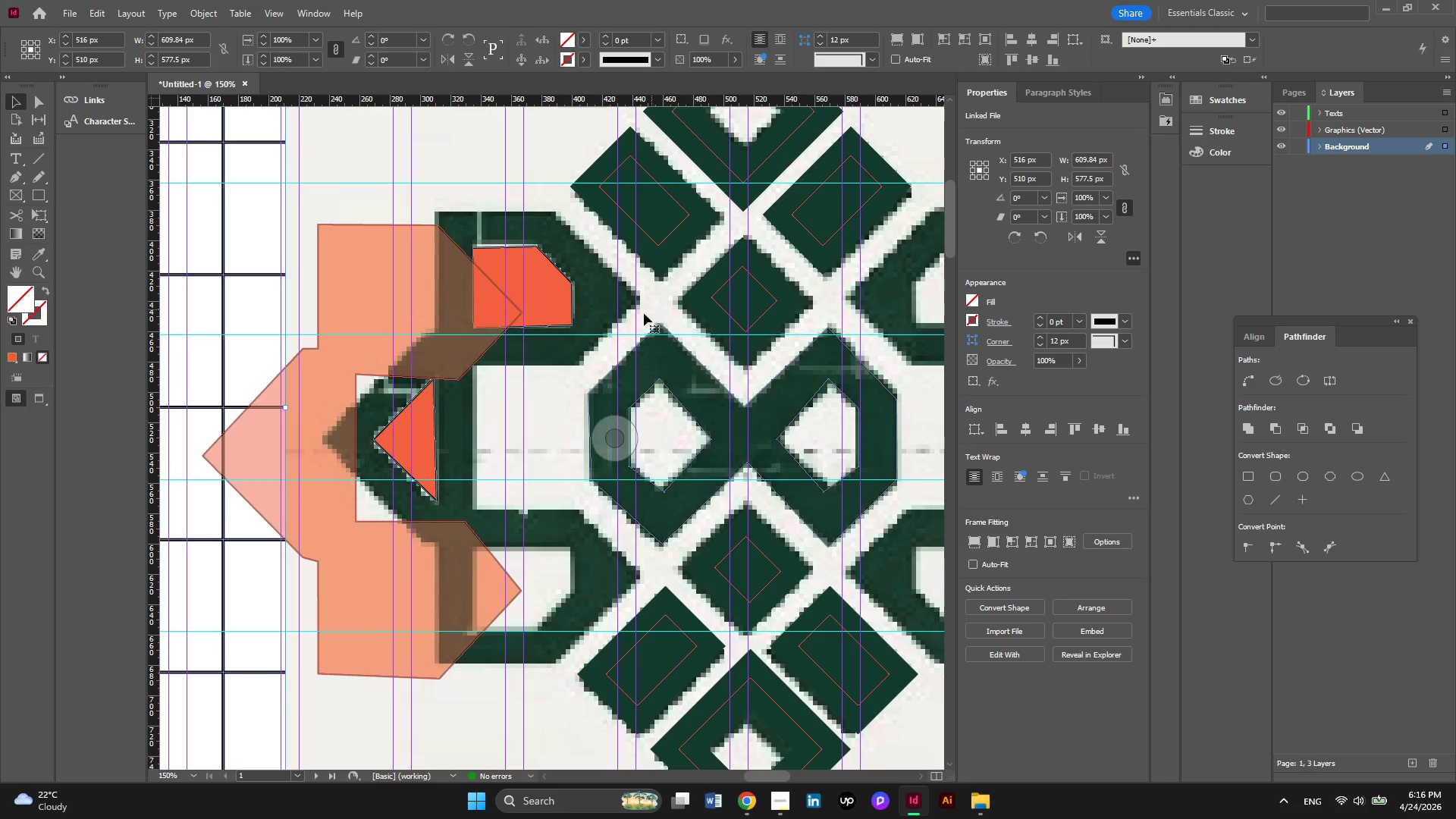 
hold_key(key=AltLeft, duration=0.84)
scroll: coordinate [626, 315], scroll_direction: down, amount: 2.0
 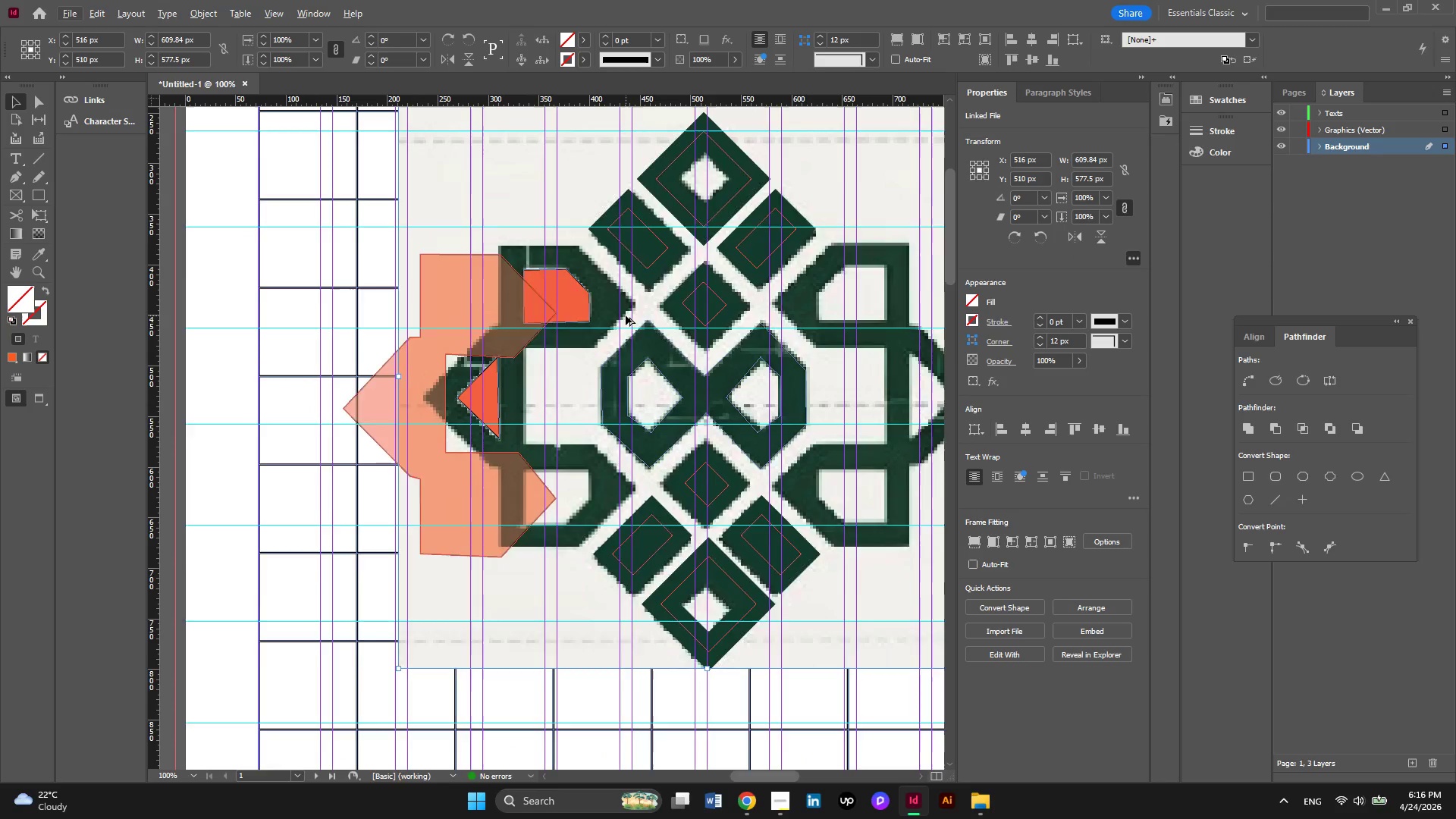 
hold_key(key=AltLeft, duration=0.45)
hold_key(key=AltLeft, duration=0.7)
scroll: coordinate [626, 315], scroll_direction: none, amount: 0.0
 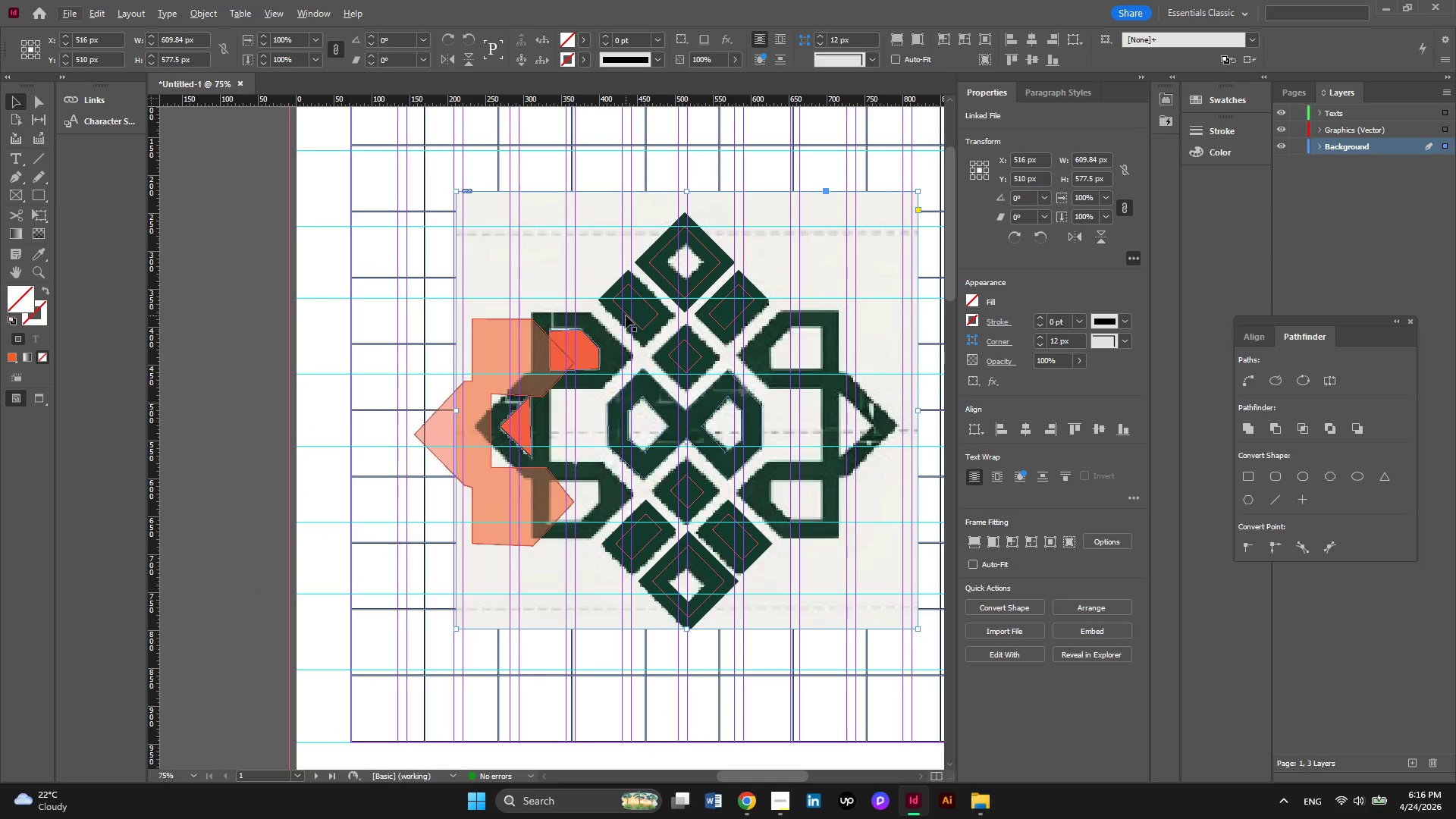 
hold_key(key=AltLeft, duration=0.75)
scroll: coordinate [640, 452], scroll_direction: up, amount: 1.0
 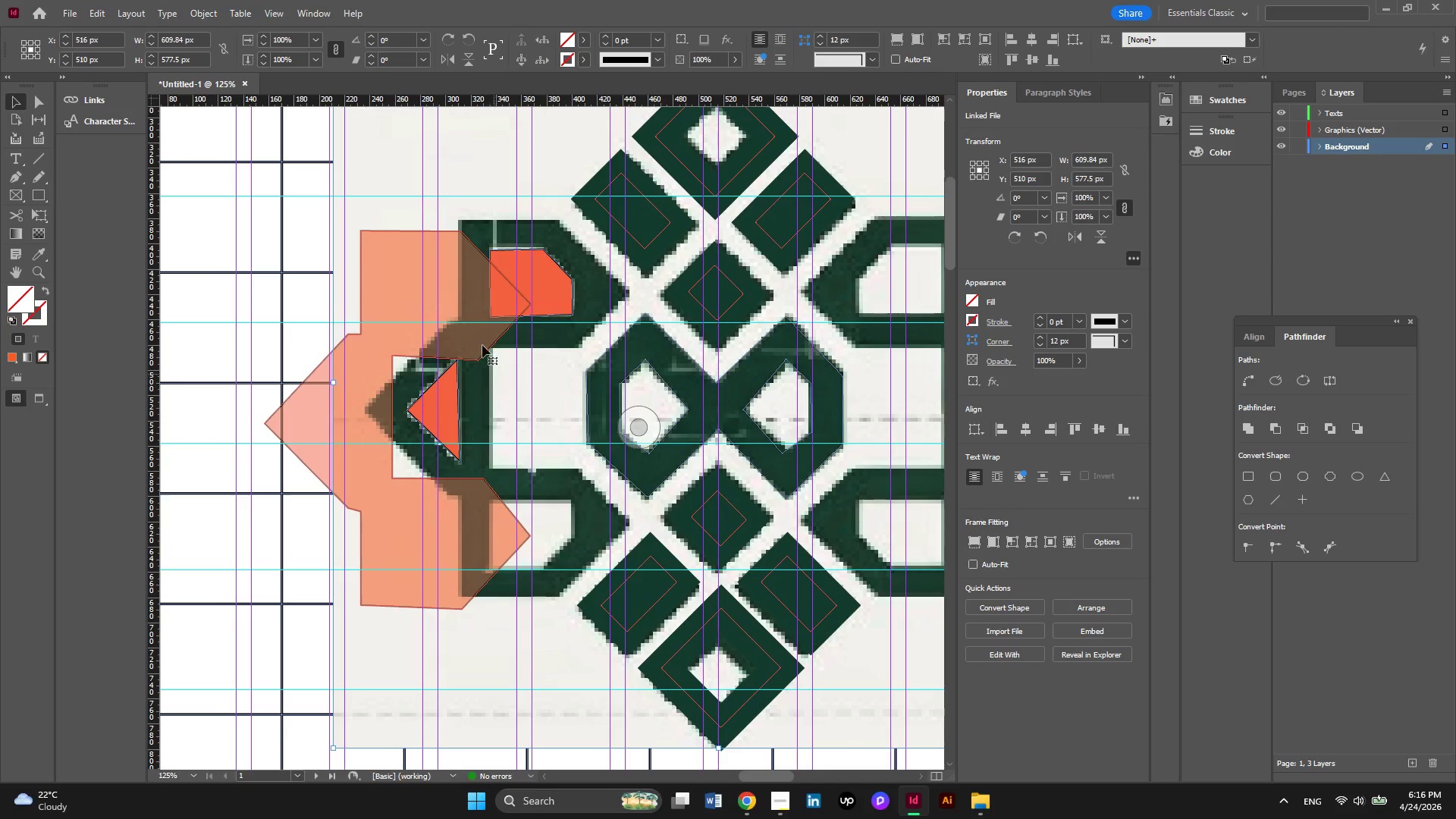 
hold_key(key=AltLeft, duration=0.33)
scroll: coordinate [475, 325], scroll_direction: up, amount: 1.0
 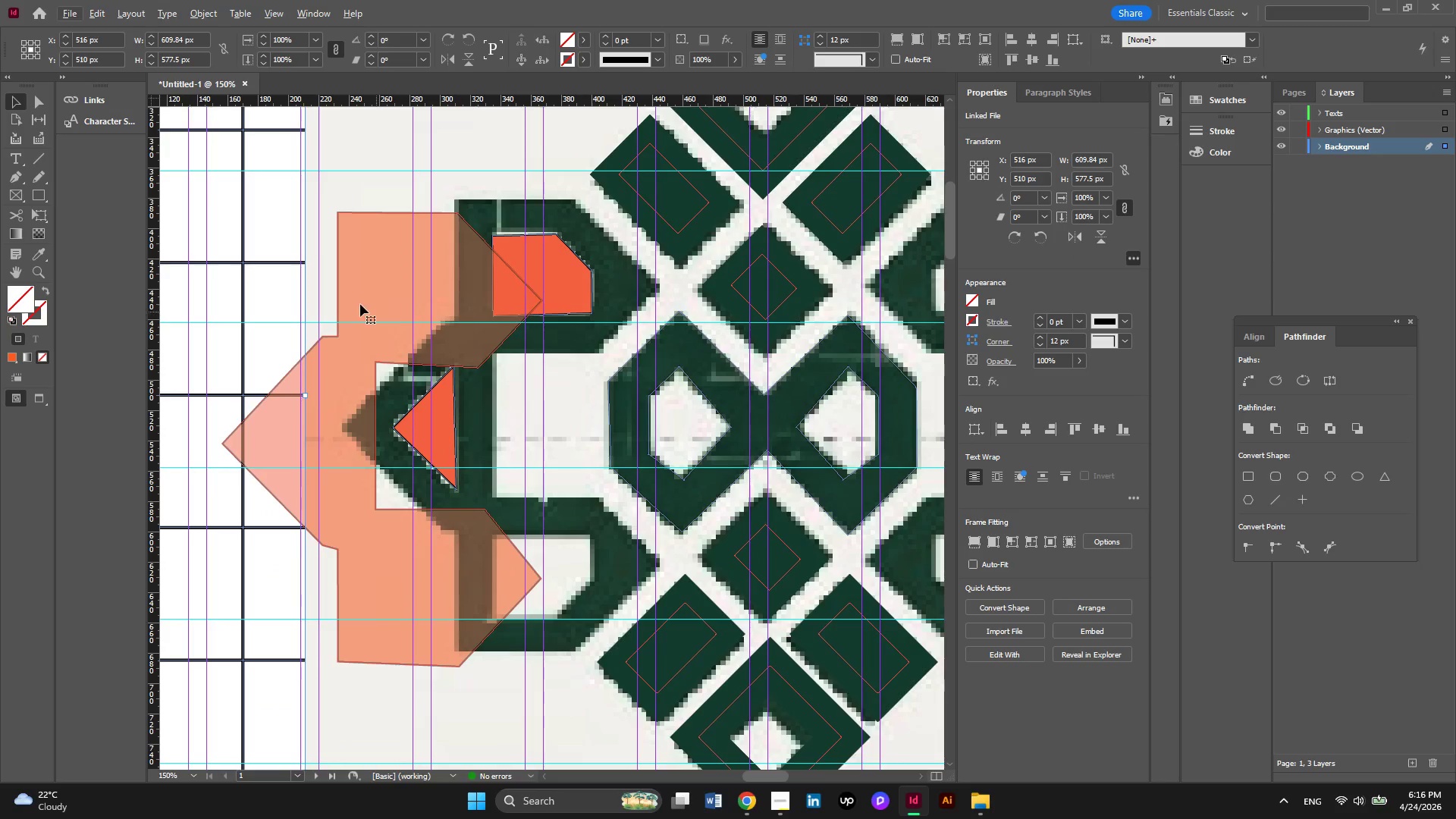 
left_click([360, 304])
 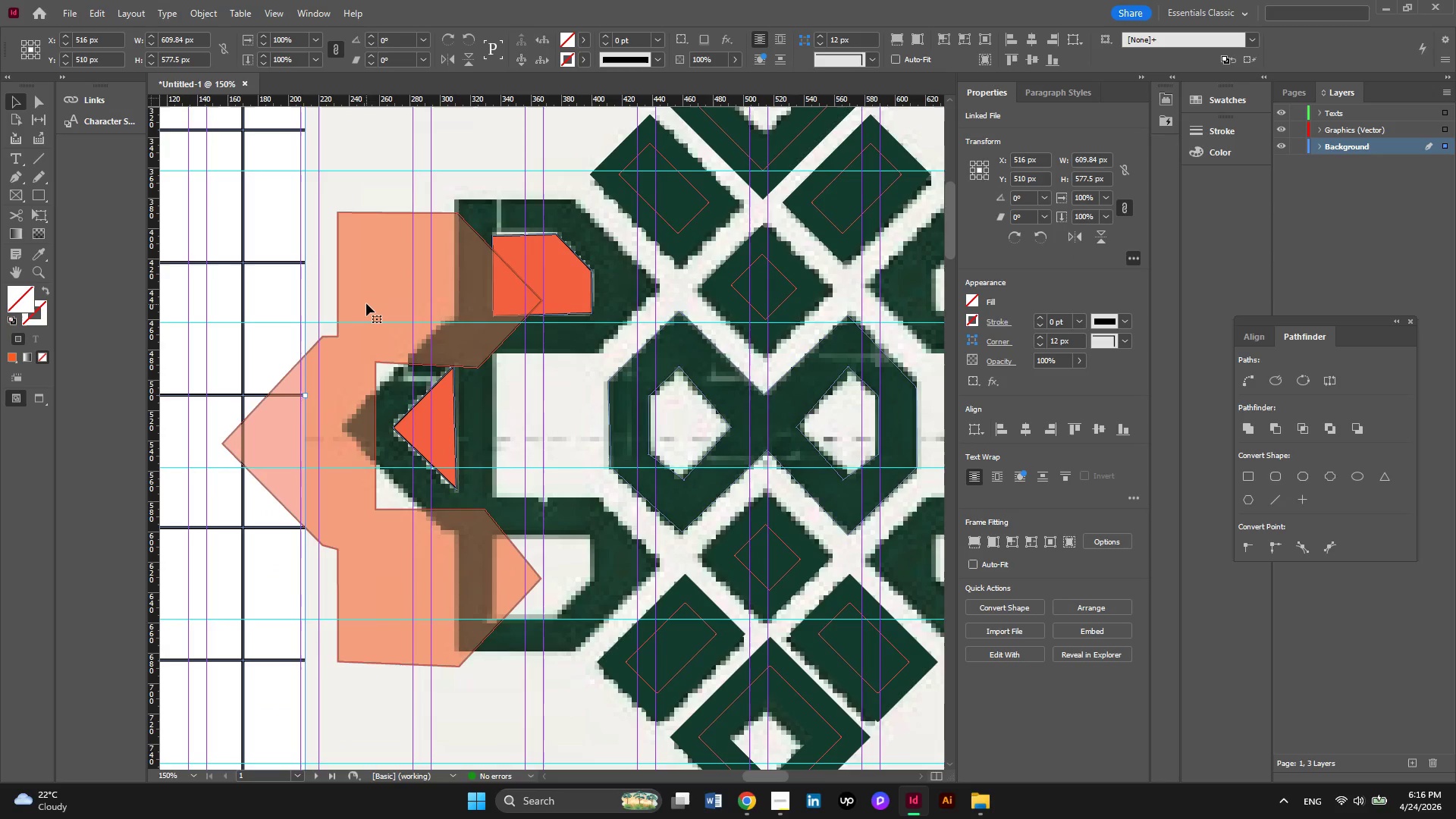 
left_click_drag(start_coordinate=[366, 303], to_coordinate=[469, 293])
 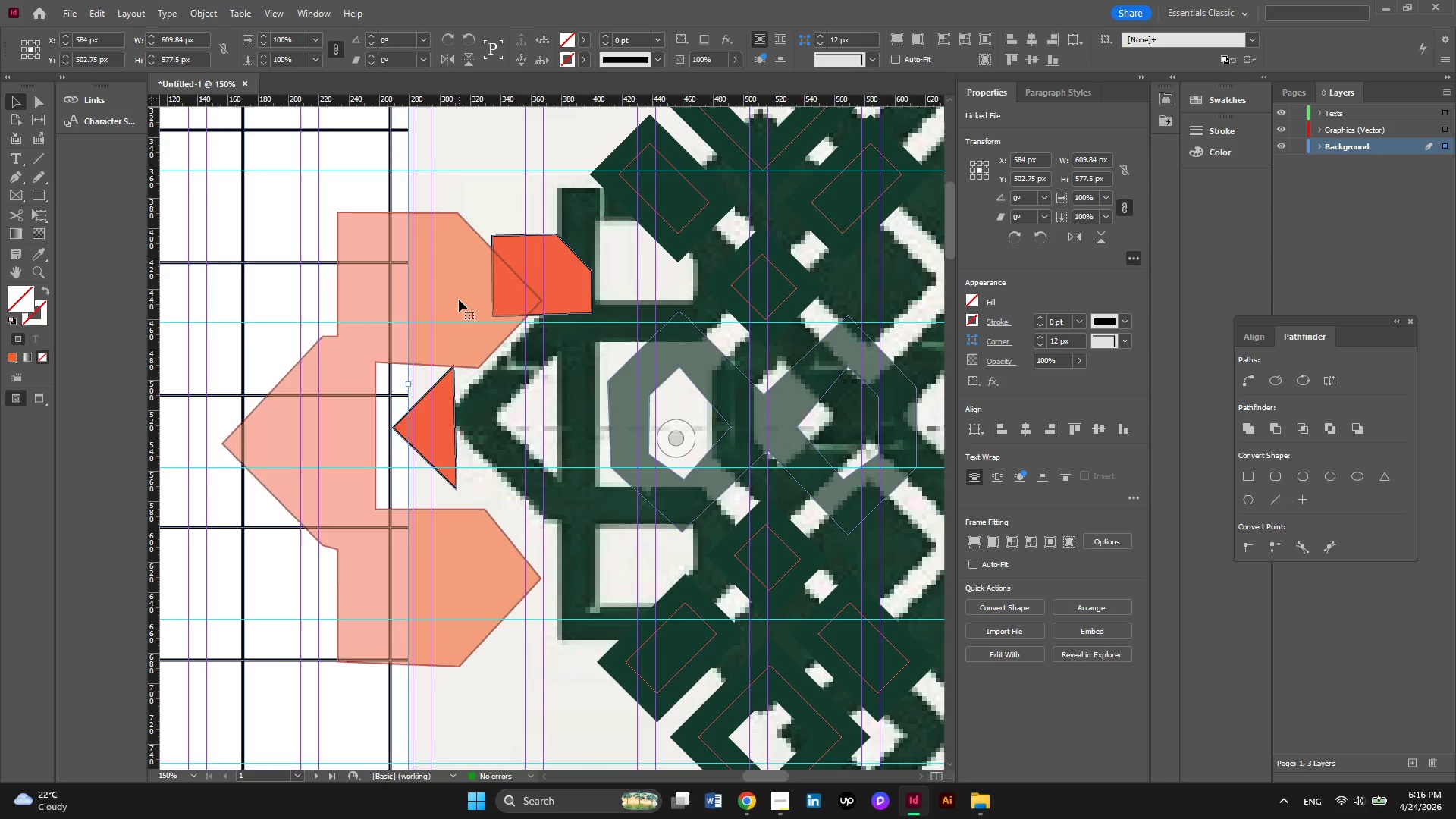 
key(Control+Z)
 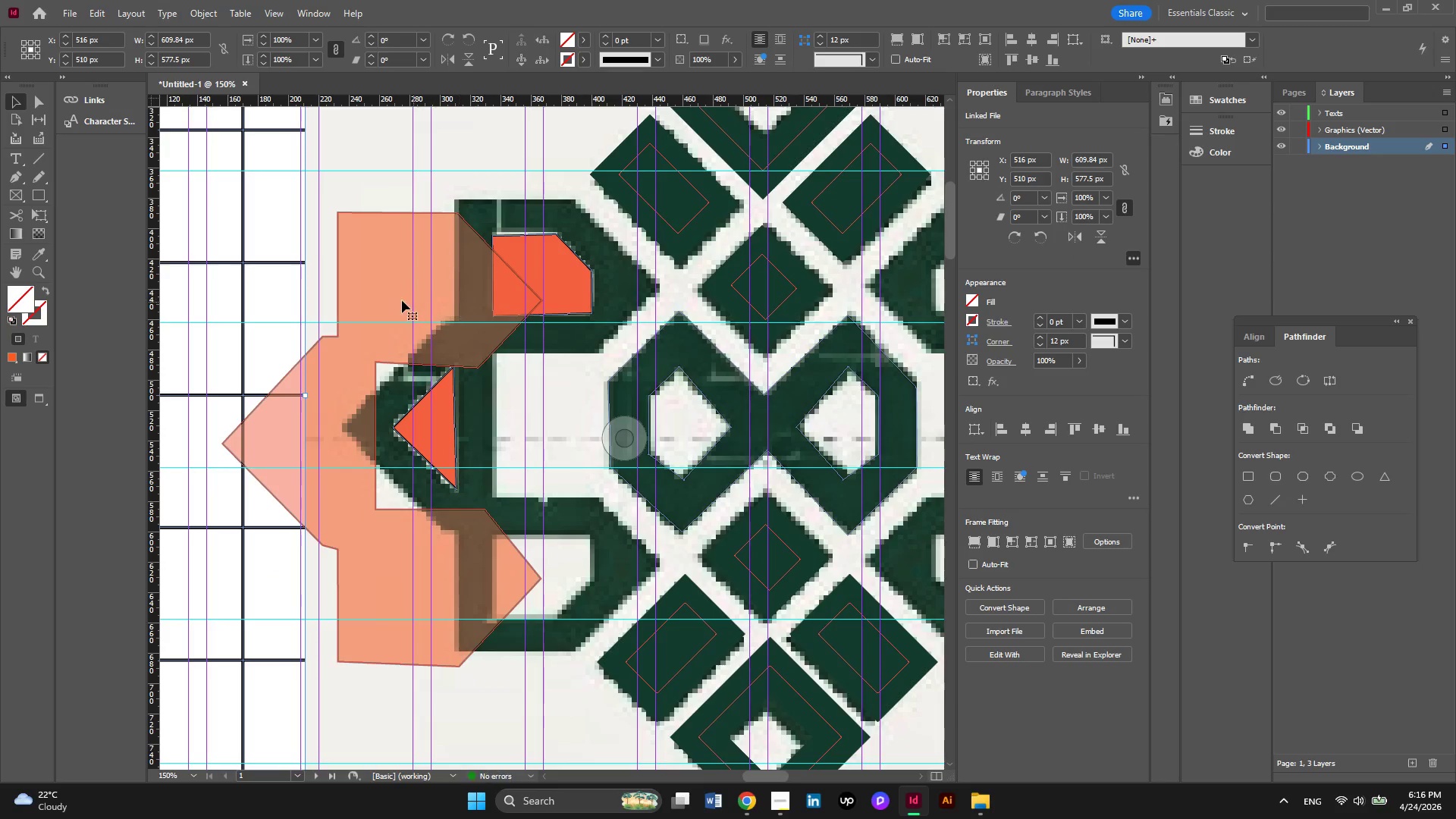 
left_click([401, 300])
 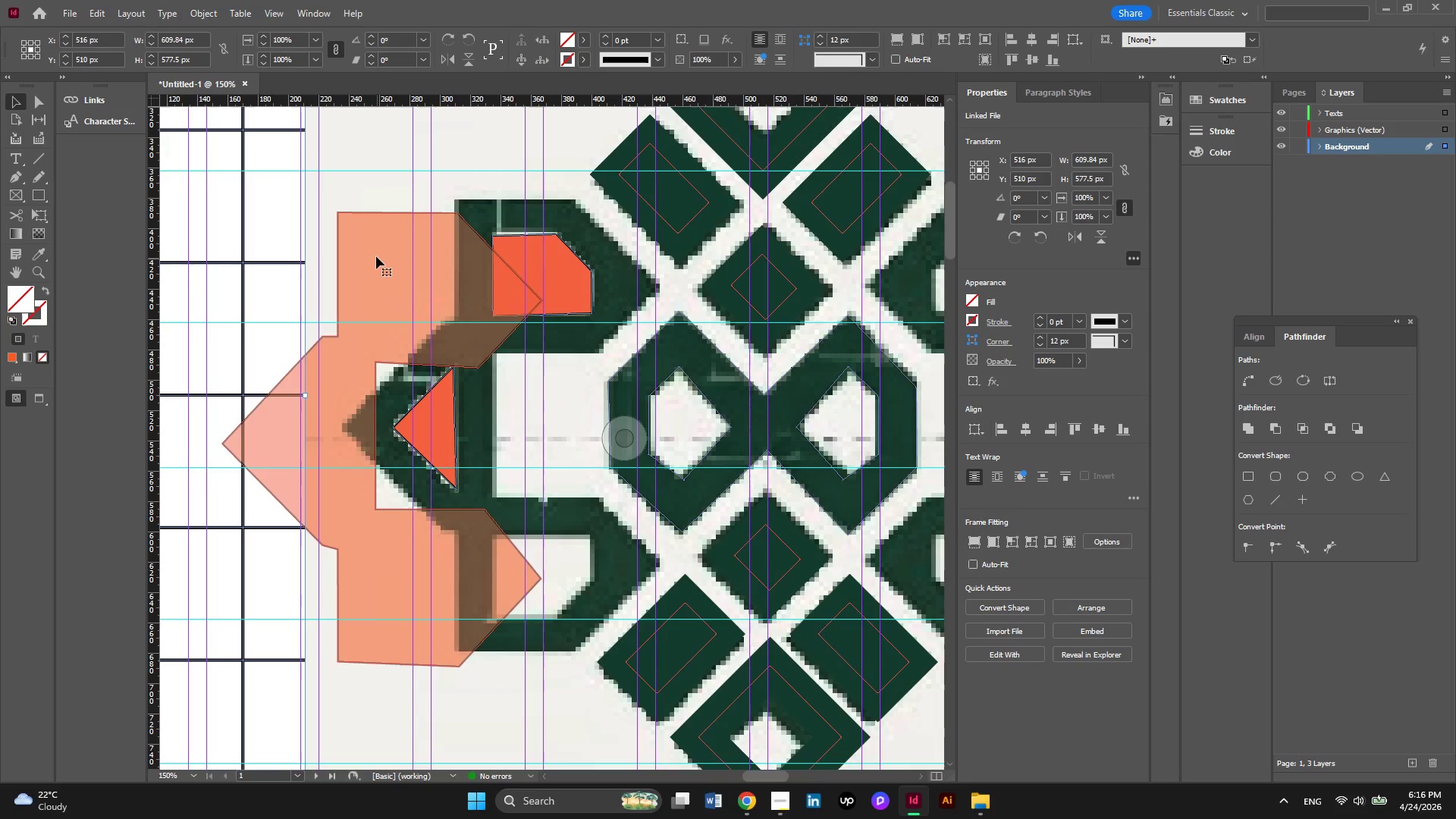 
left_click([376, 256])
 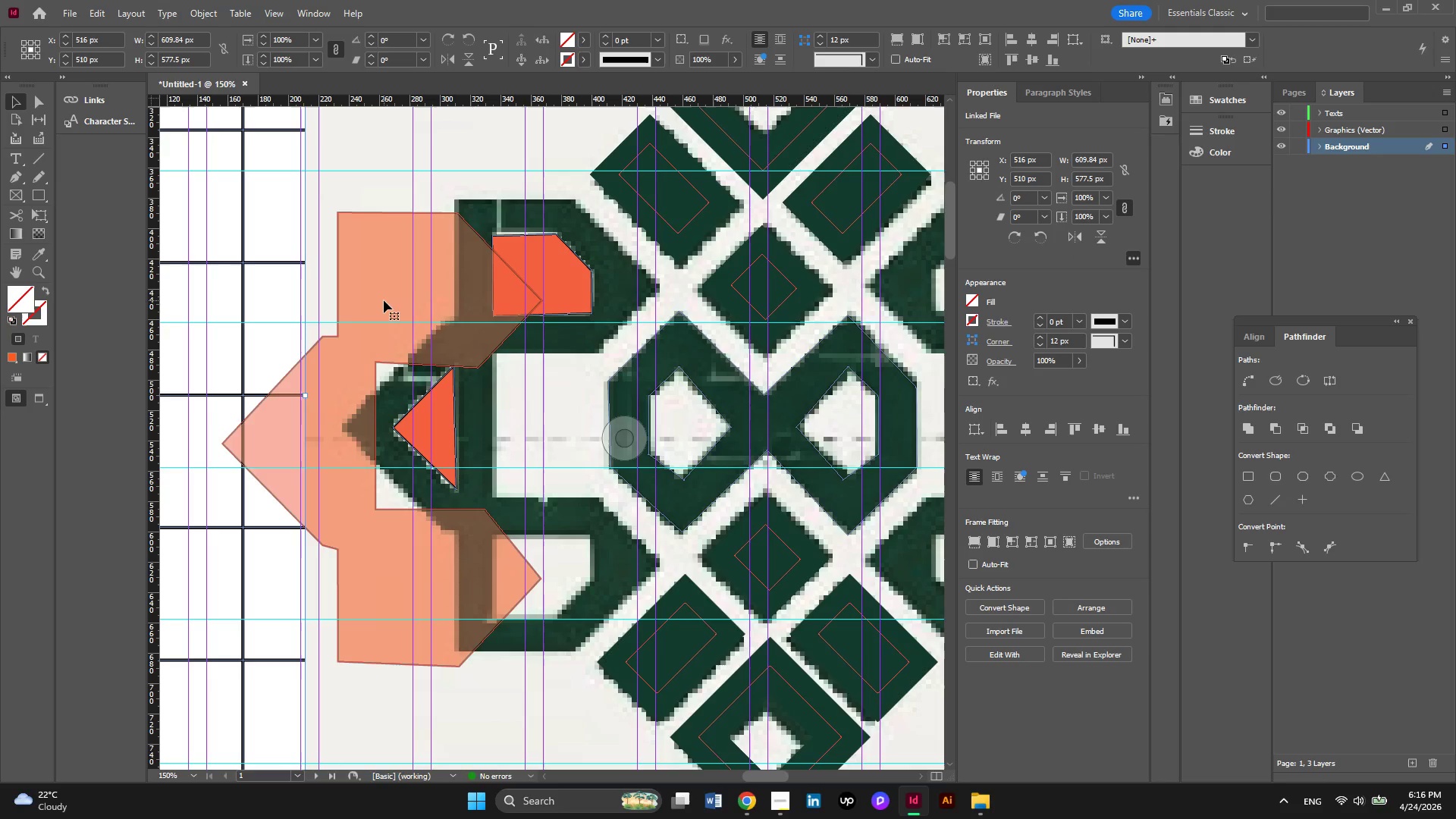 
hold_key(key=ControlLeft, duration=0.58)
scroll: coordinate [384, 300], scroll_direction: down, amount: 3.0
 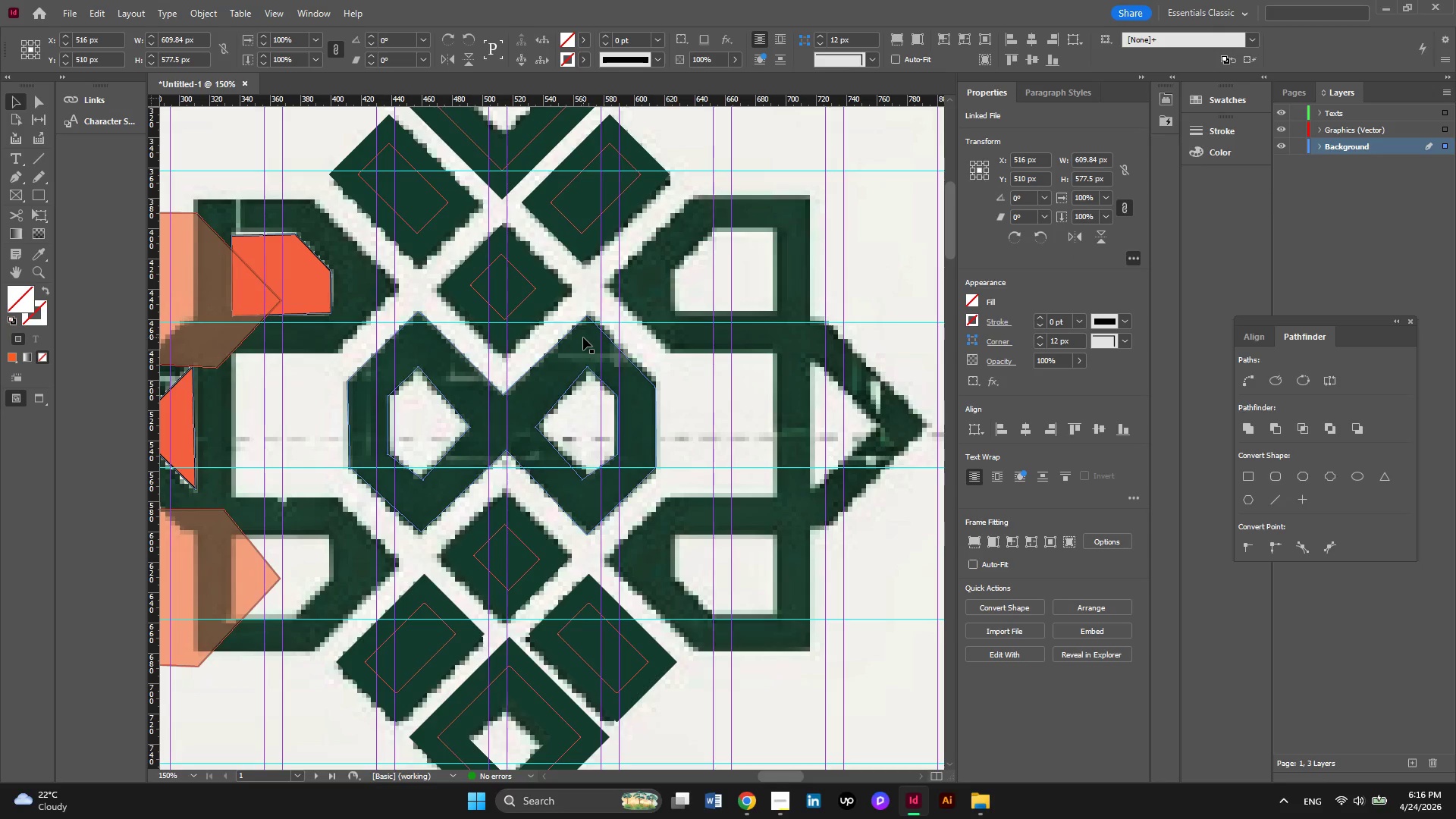 
hold_key(key=AltLeft, duration=0.67)
scroll: coordinate [583, 337], scroll_direction: down, amount: 3.0
 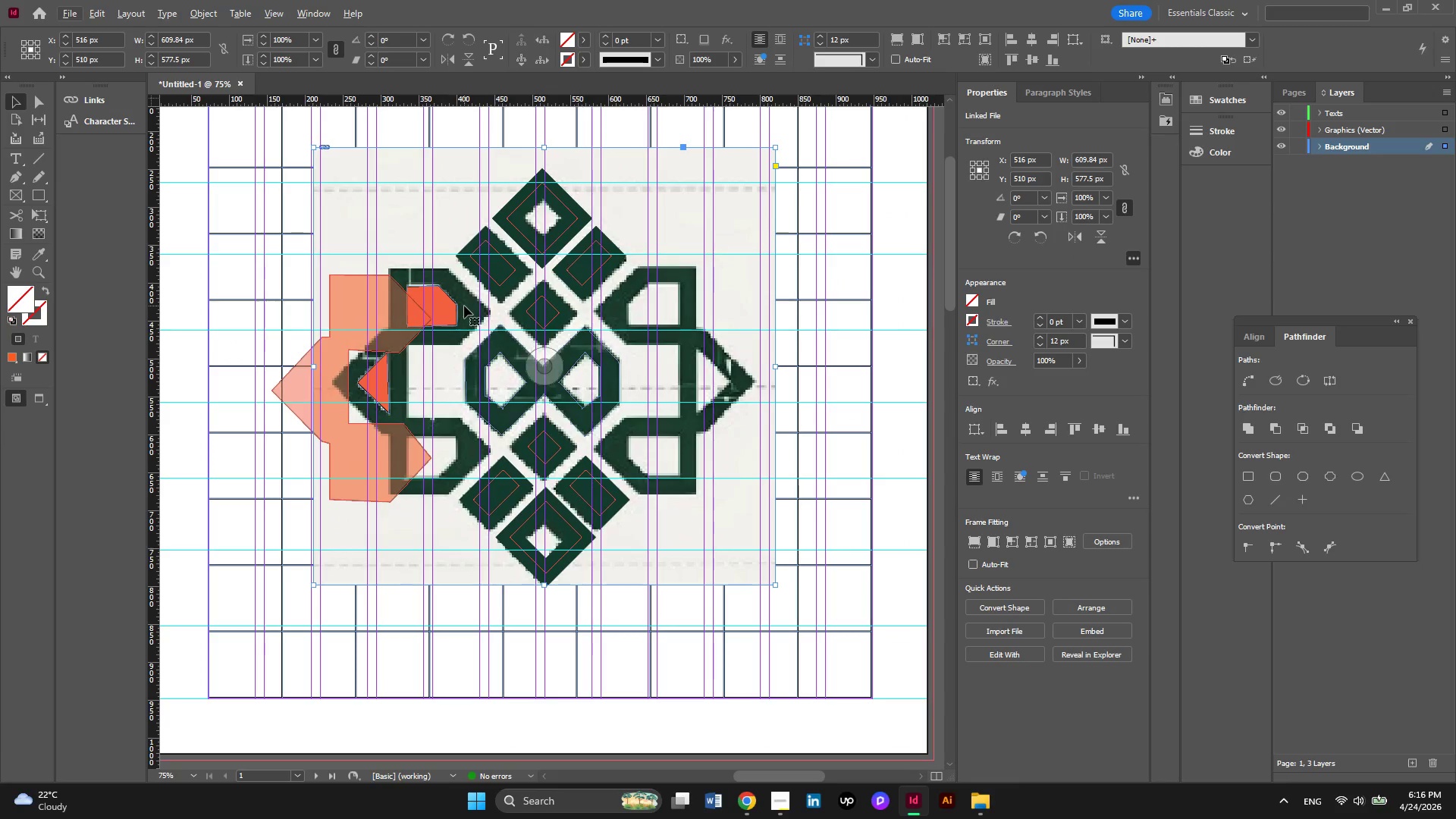 
hold_key(key=AltLeft, duration=0.36)
scroll: coordinate [464, 306], scroll_direction: none, amount: 0.0
 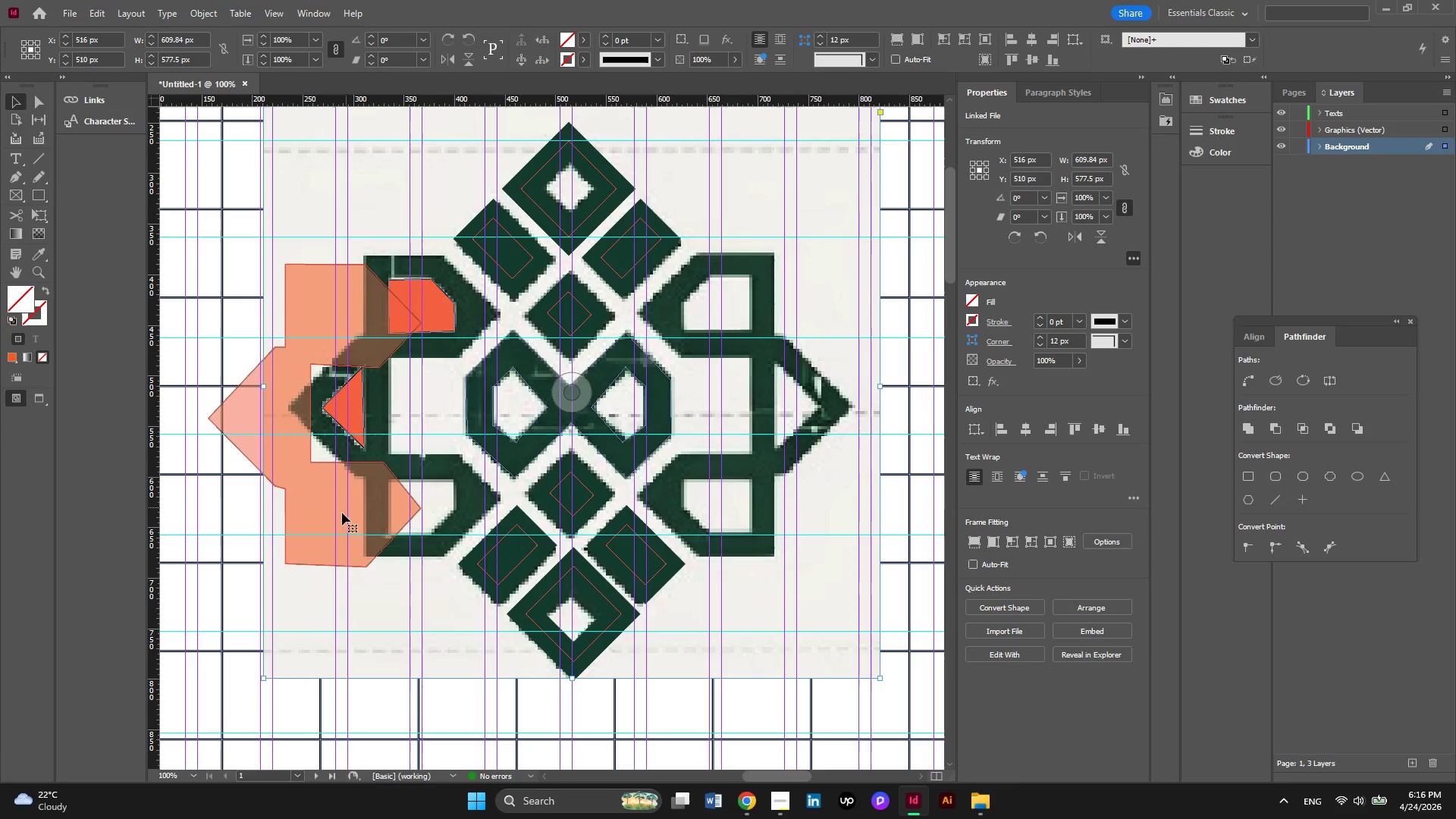 
left_click([318, 530])
 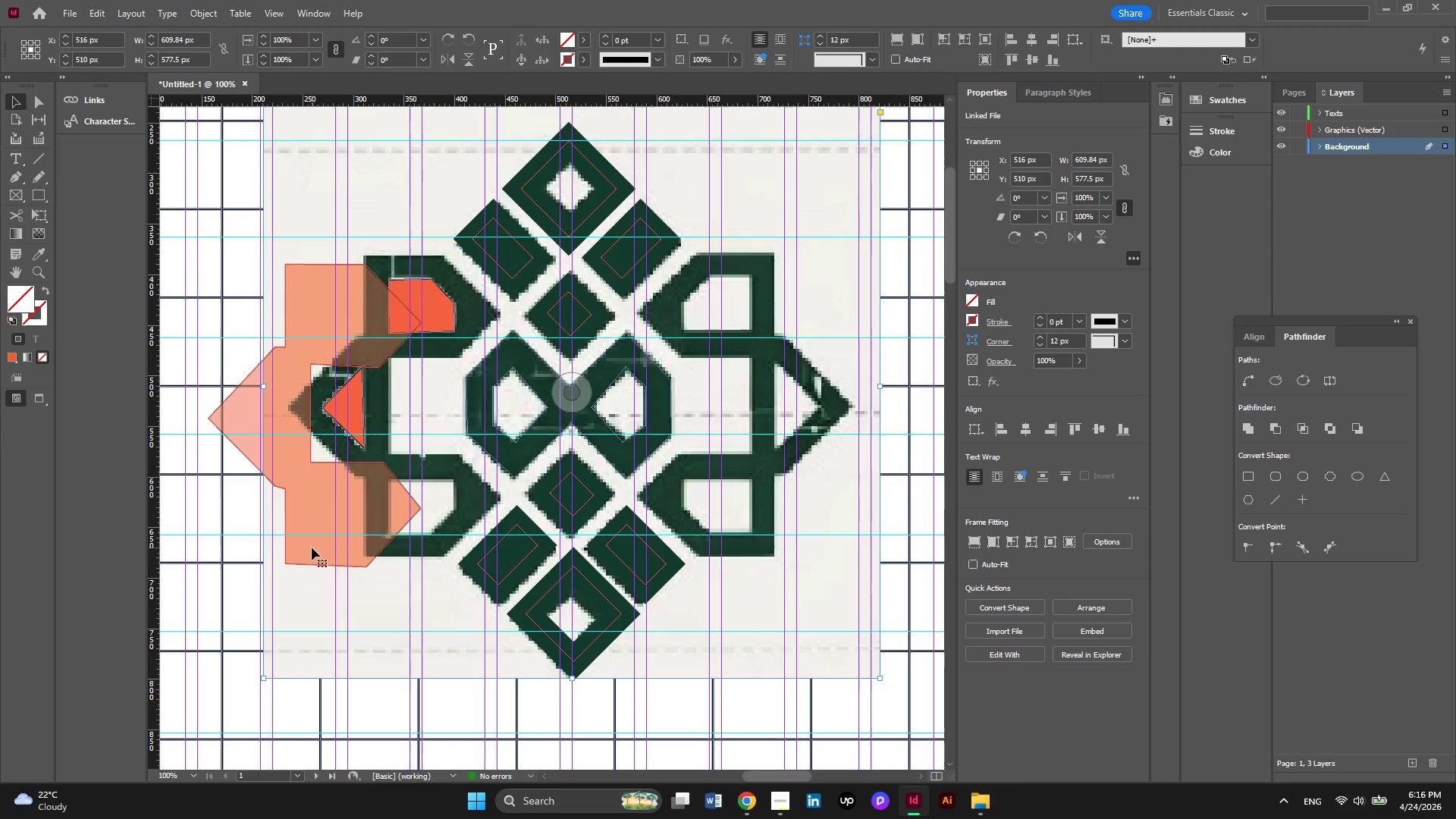 
left_click([312, 548])
 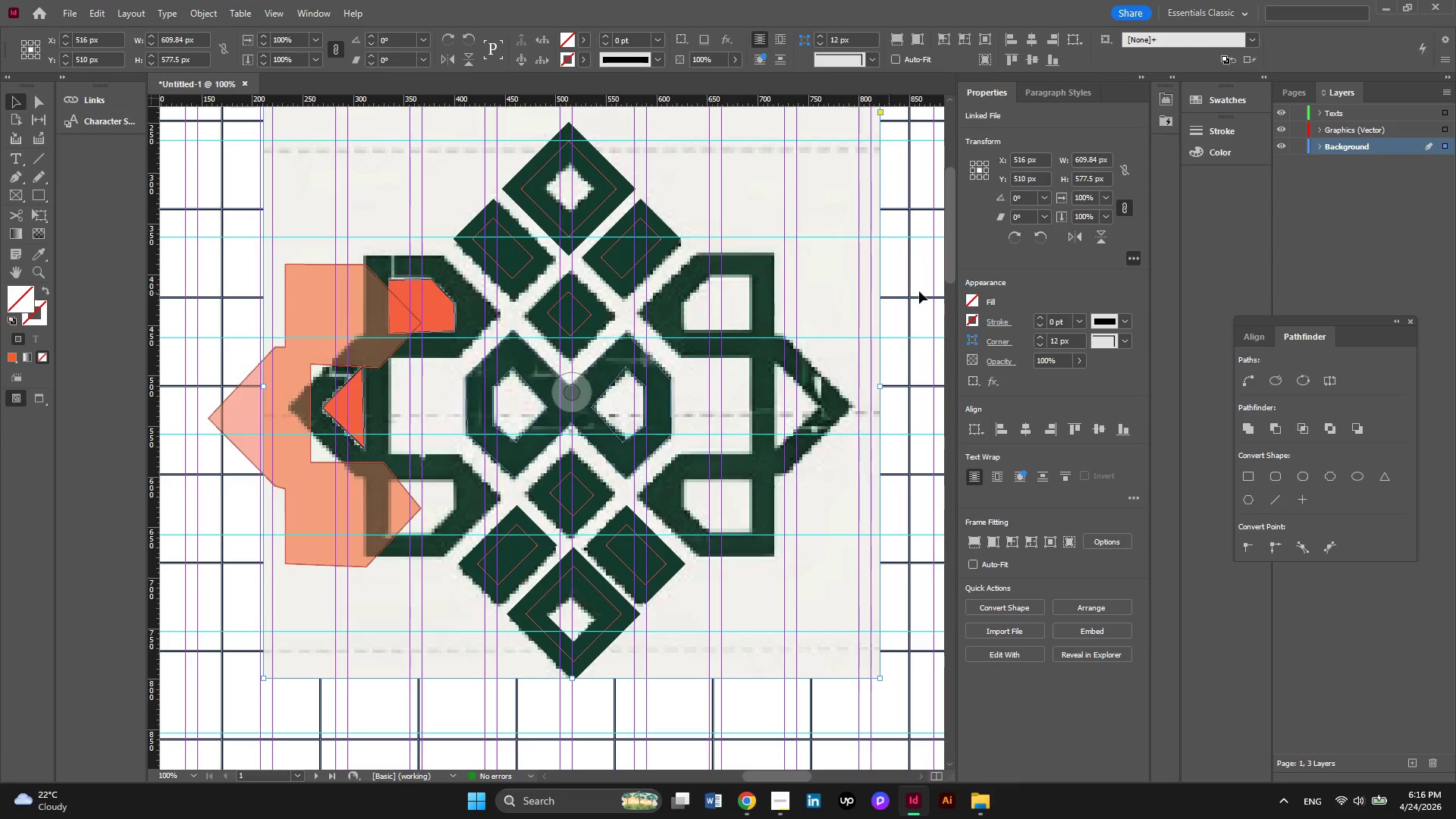 
left_click([913, 267])
 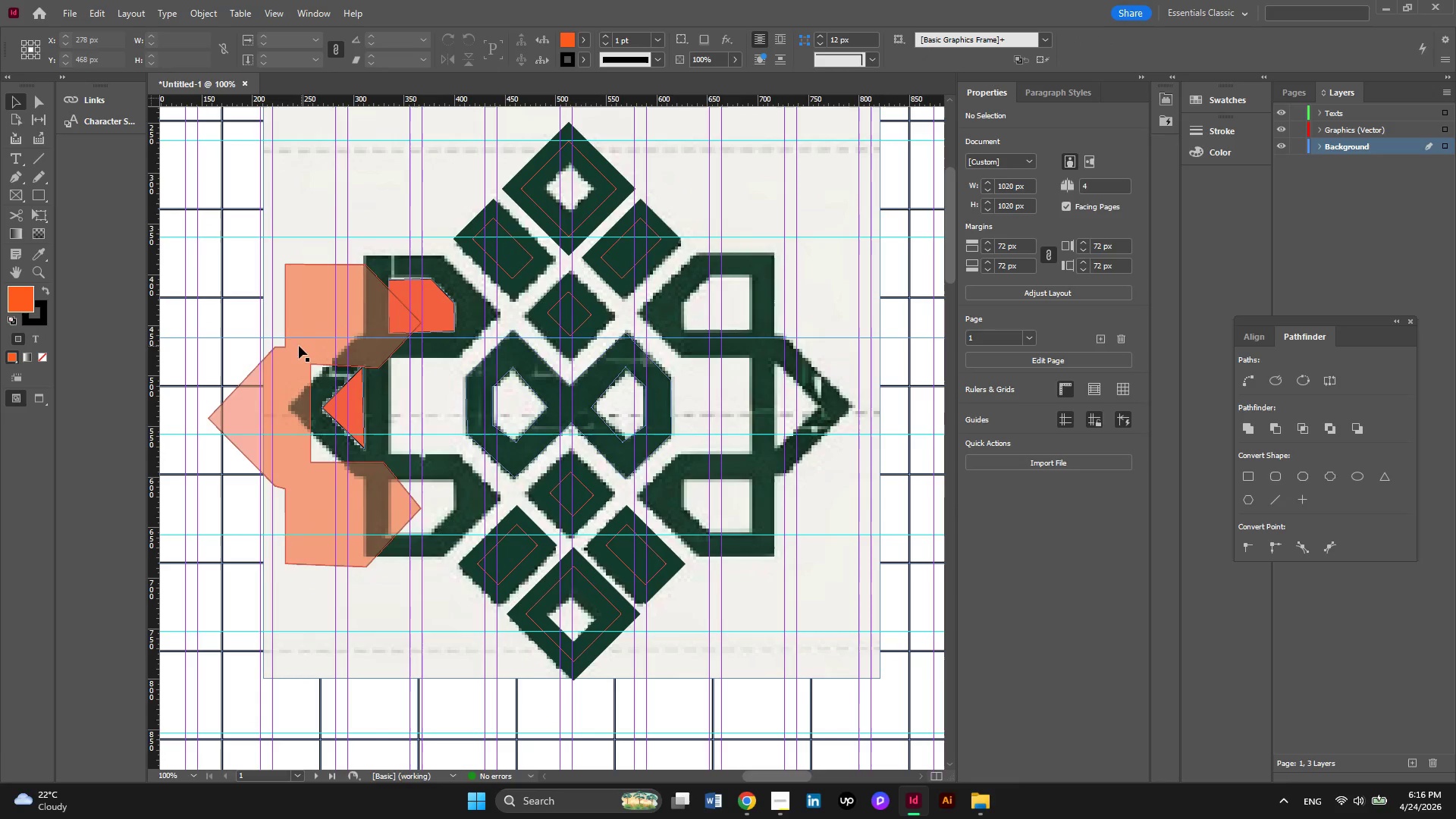 
left_click([306, 318])
 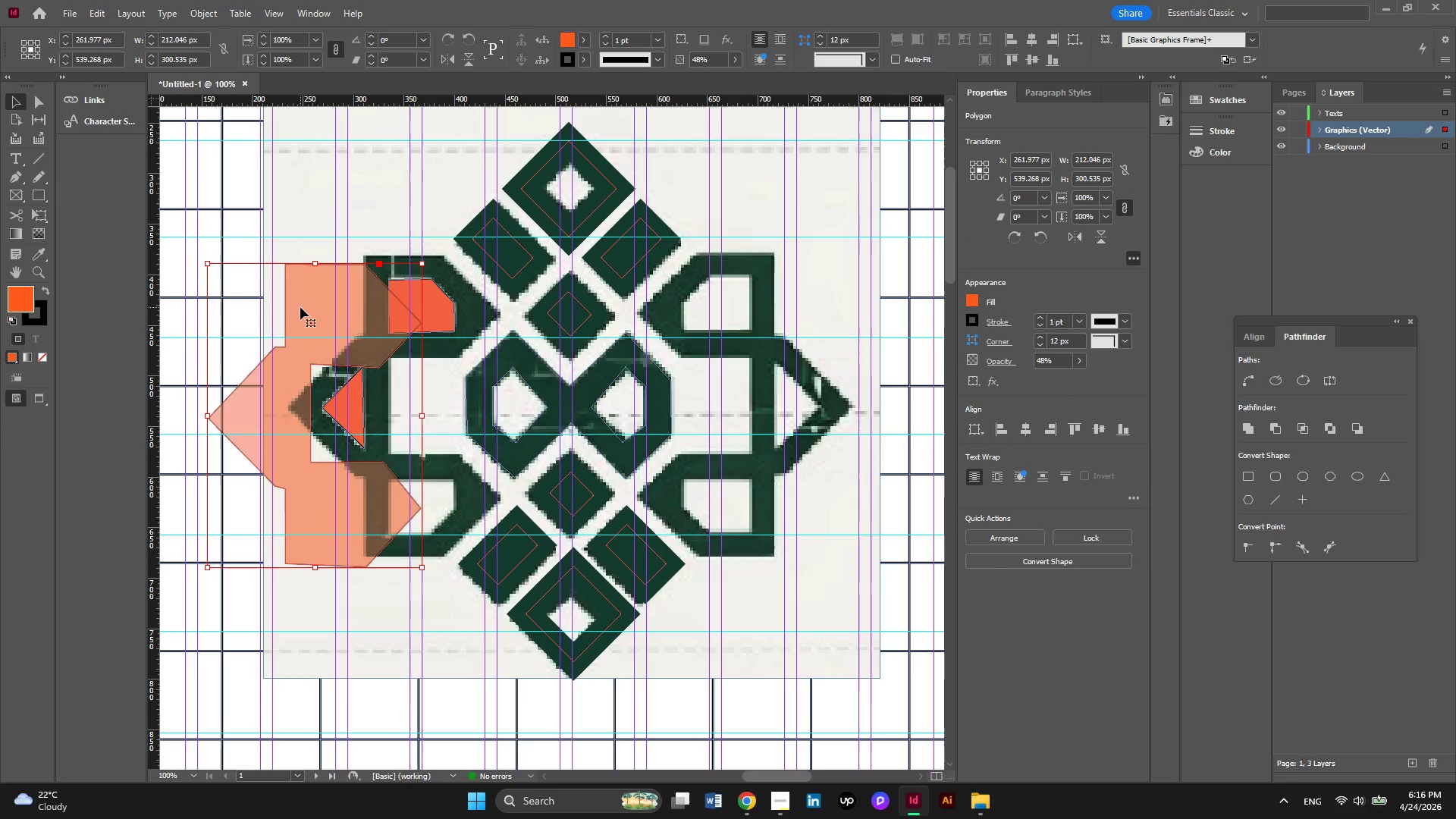 
left_click_drag(start_coordinate=[300, 307], to_coordinate=[388, 297])
 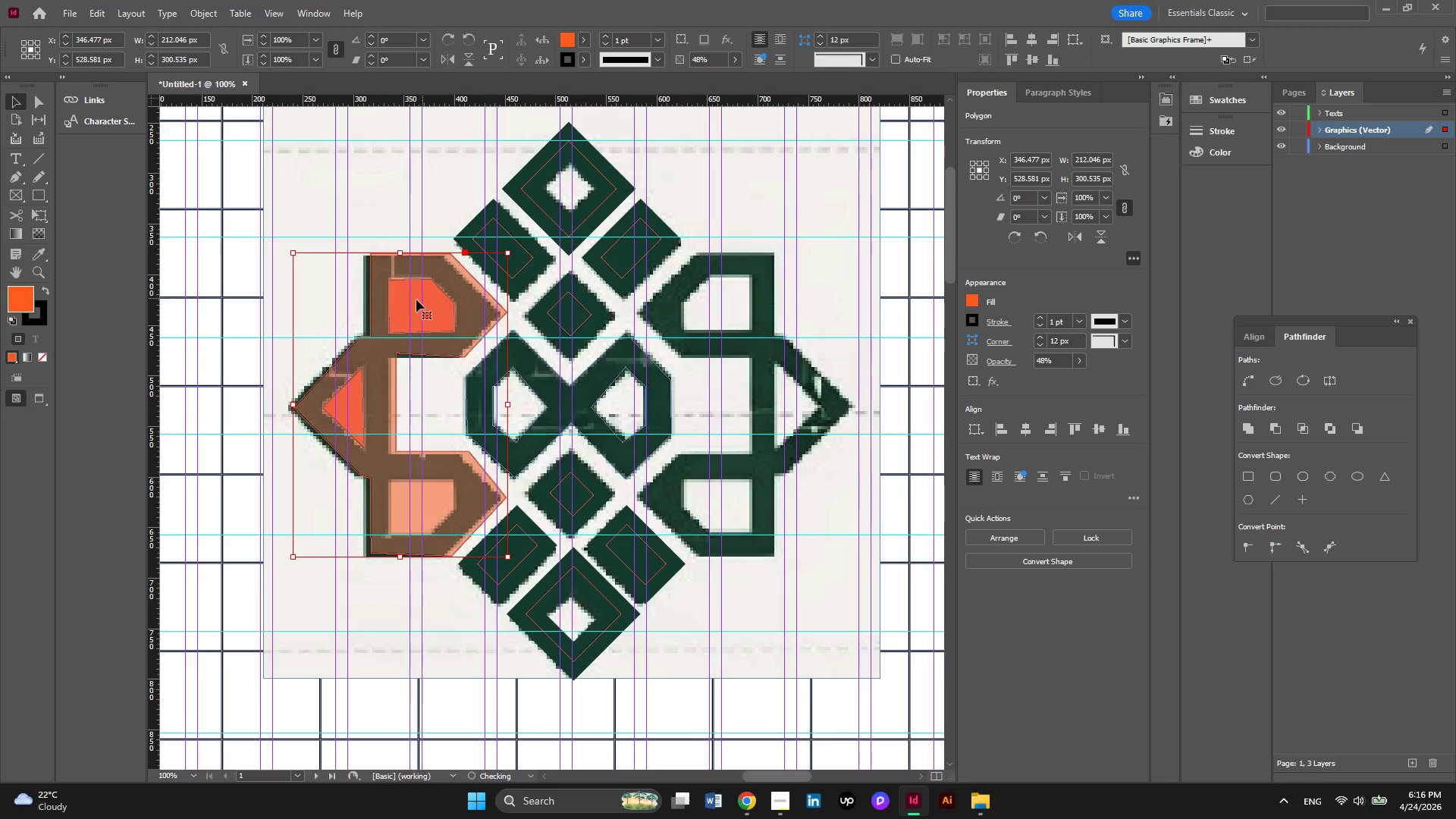 
key(Alt+AltLeft)
 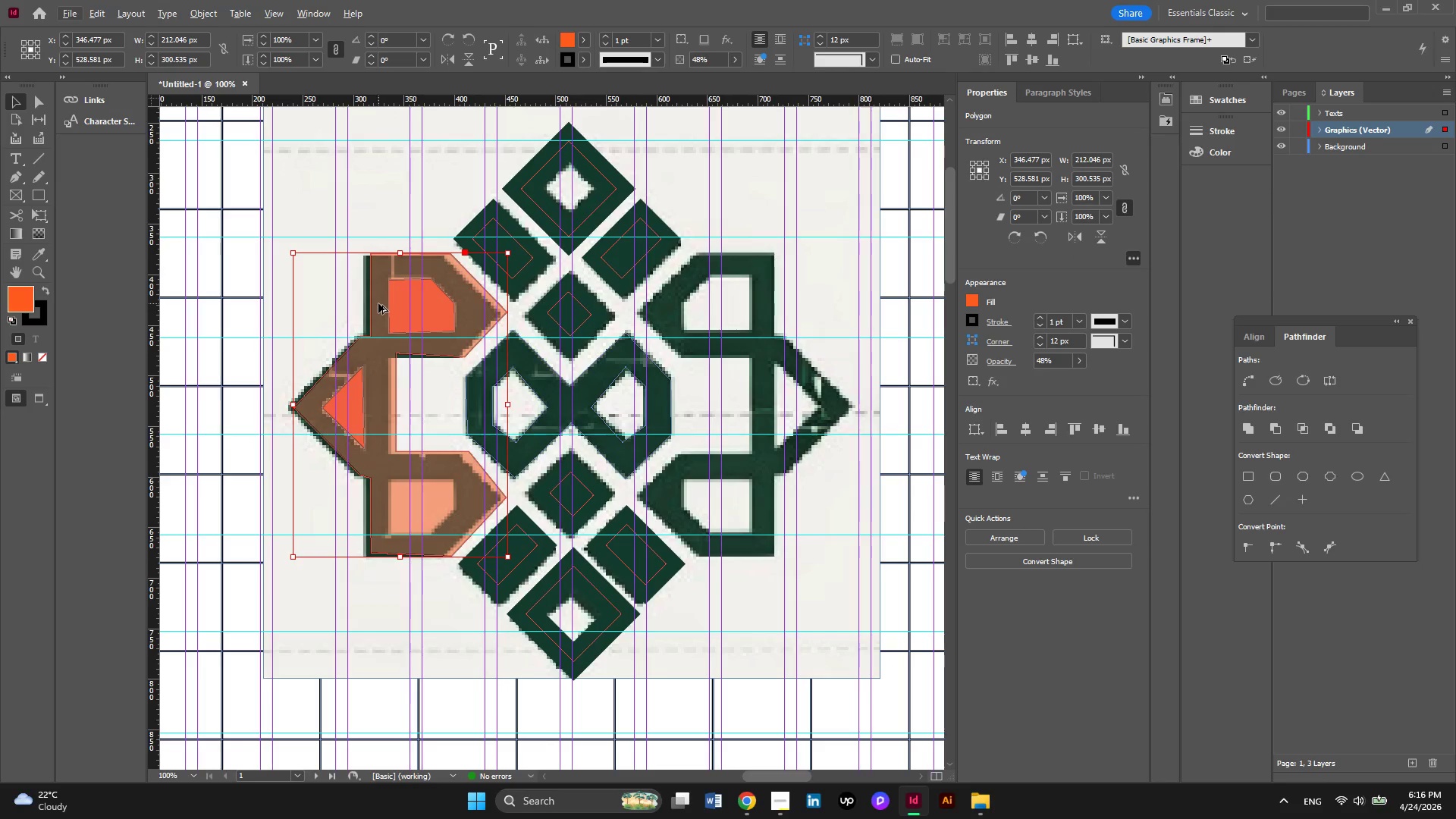 
hold_key(key=AltLeft, duration=0.36)
scroll: coordinate [378, 303], scroll_direction: up, amount: 1.0
 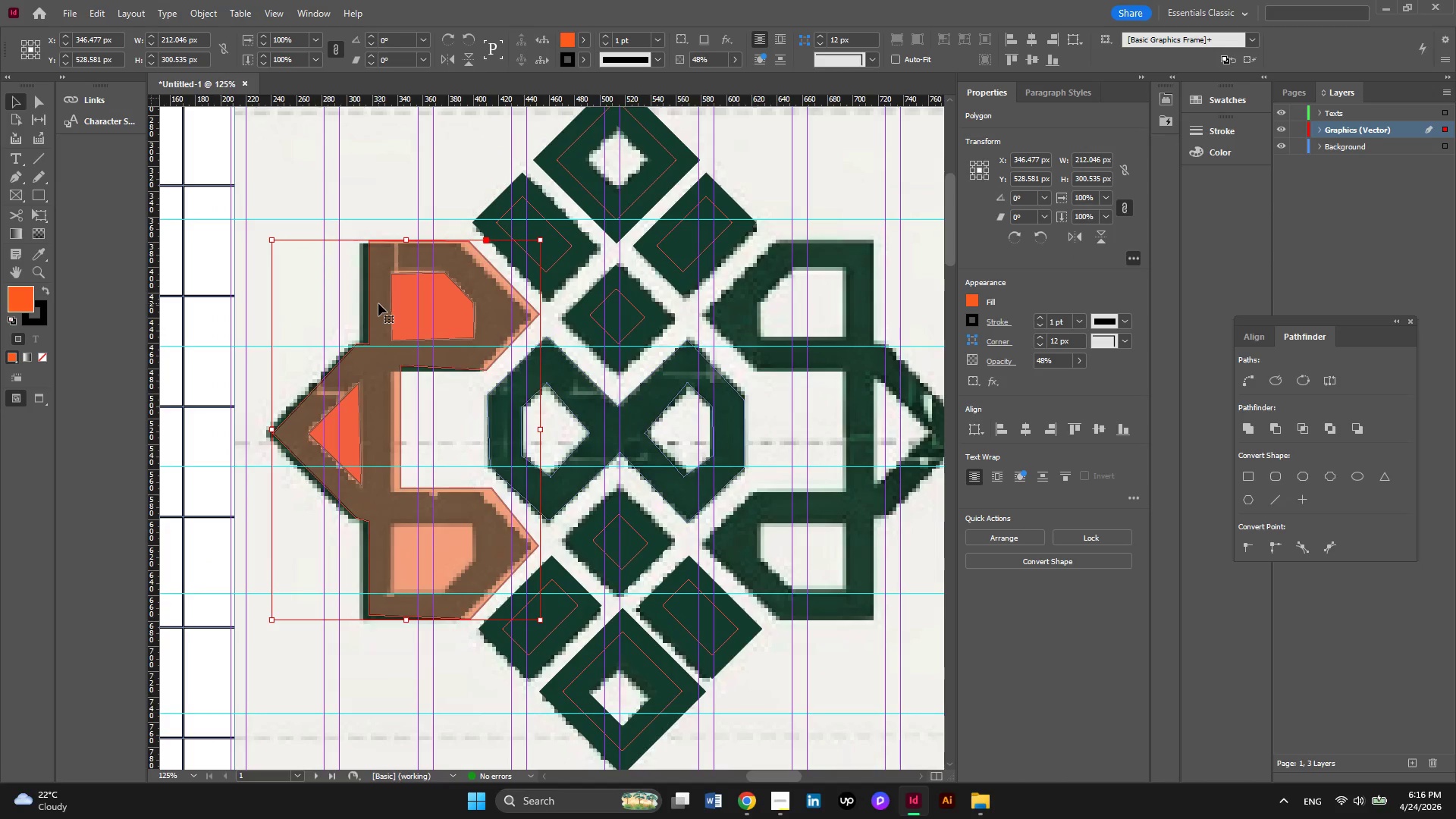 
key(Alt+AltLeft)
 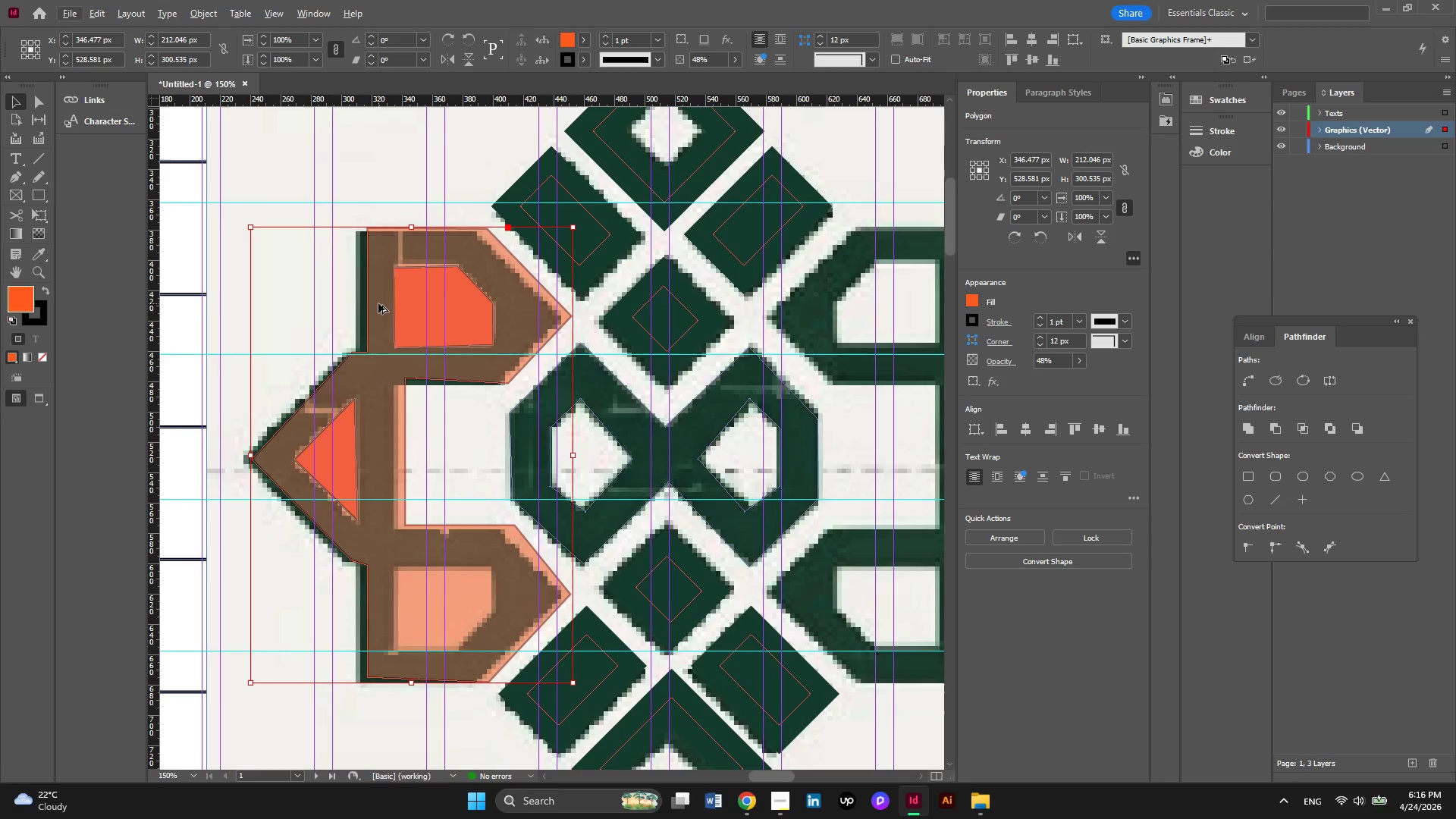 
key(ArrowLeft)
 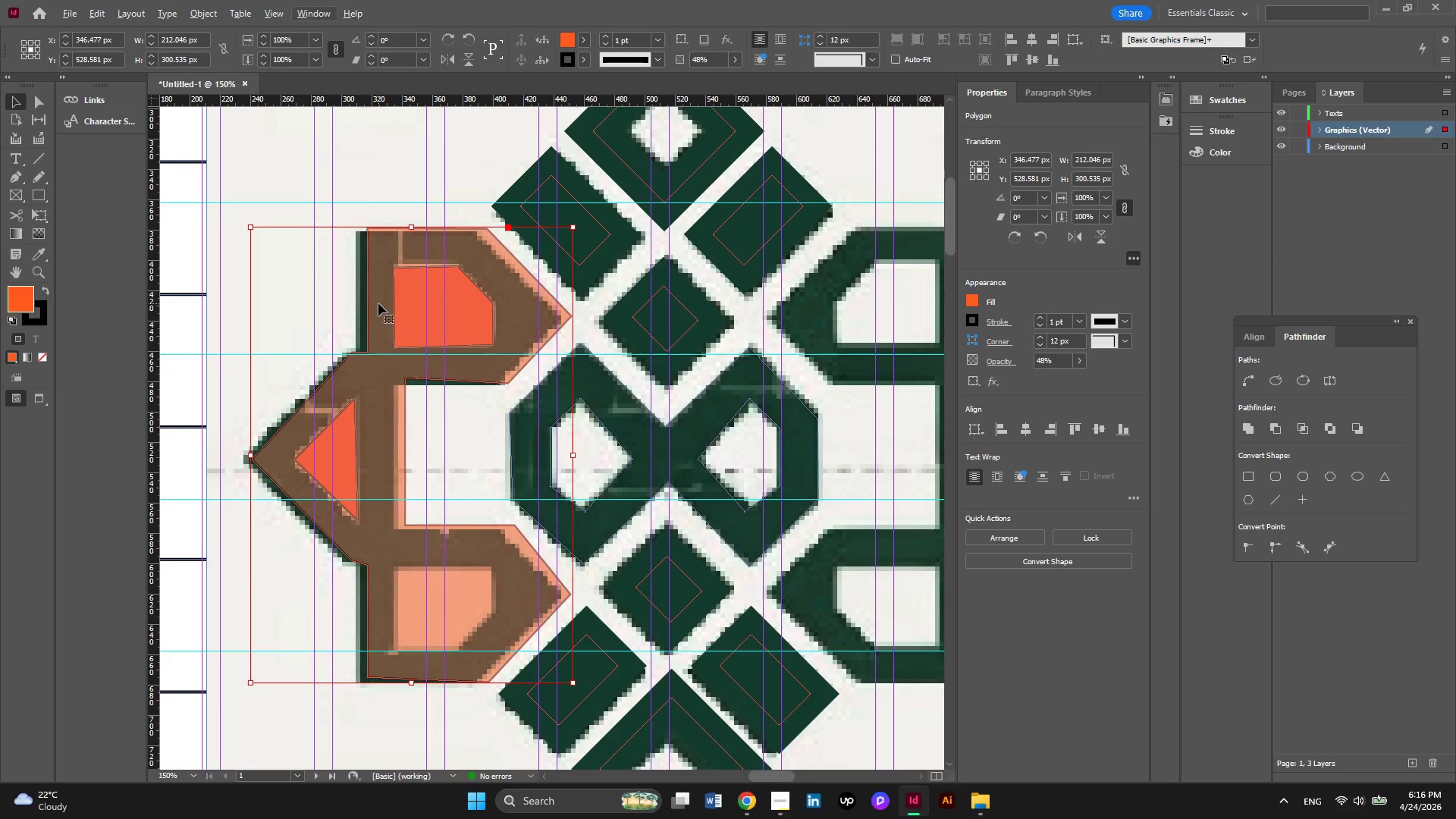 
key(ArrowLeft)
 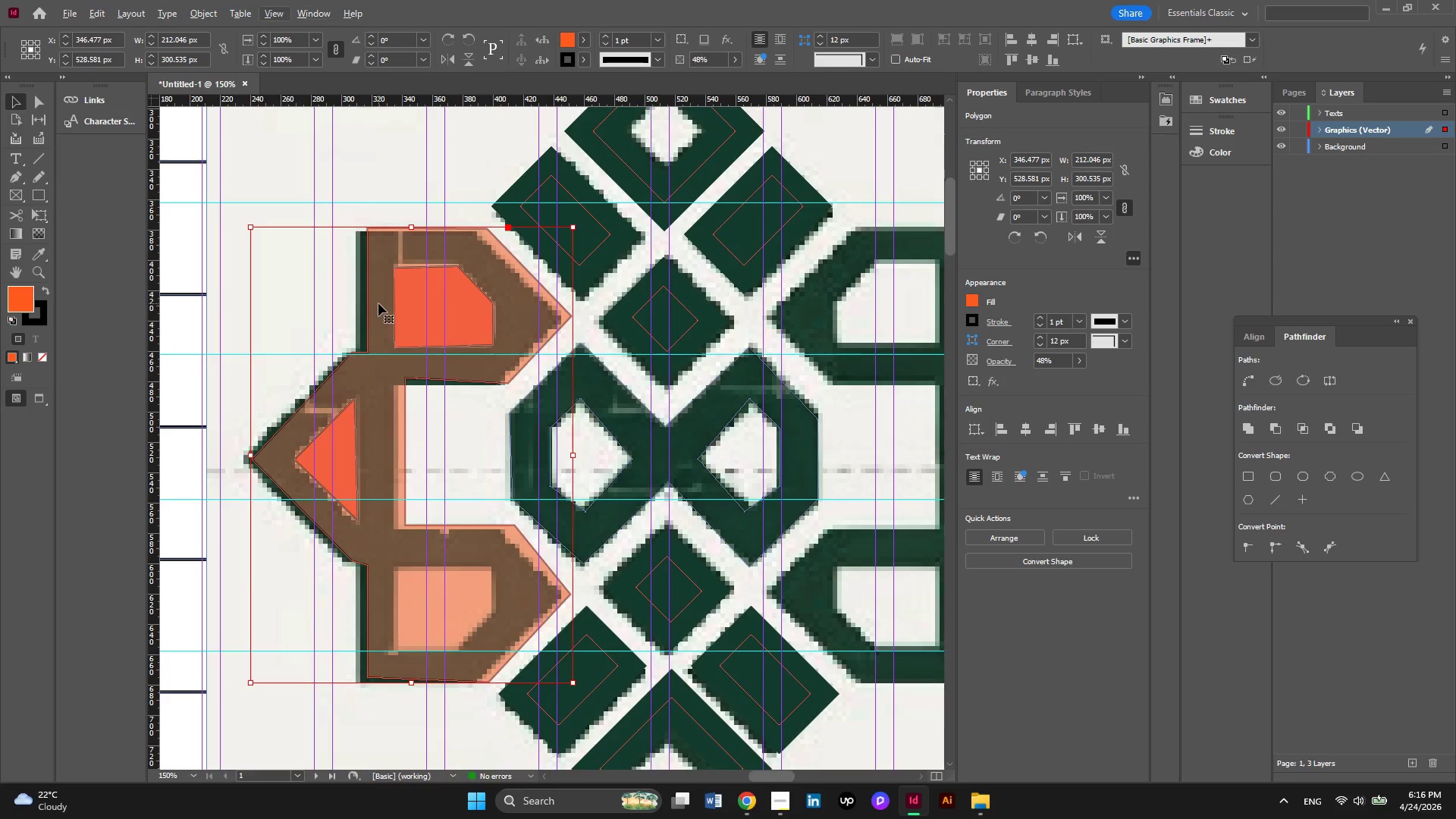 
key(ArrowLeft)
 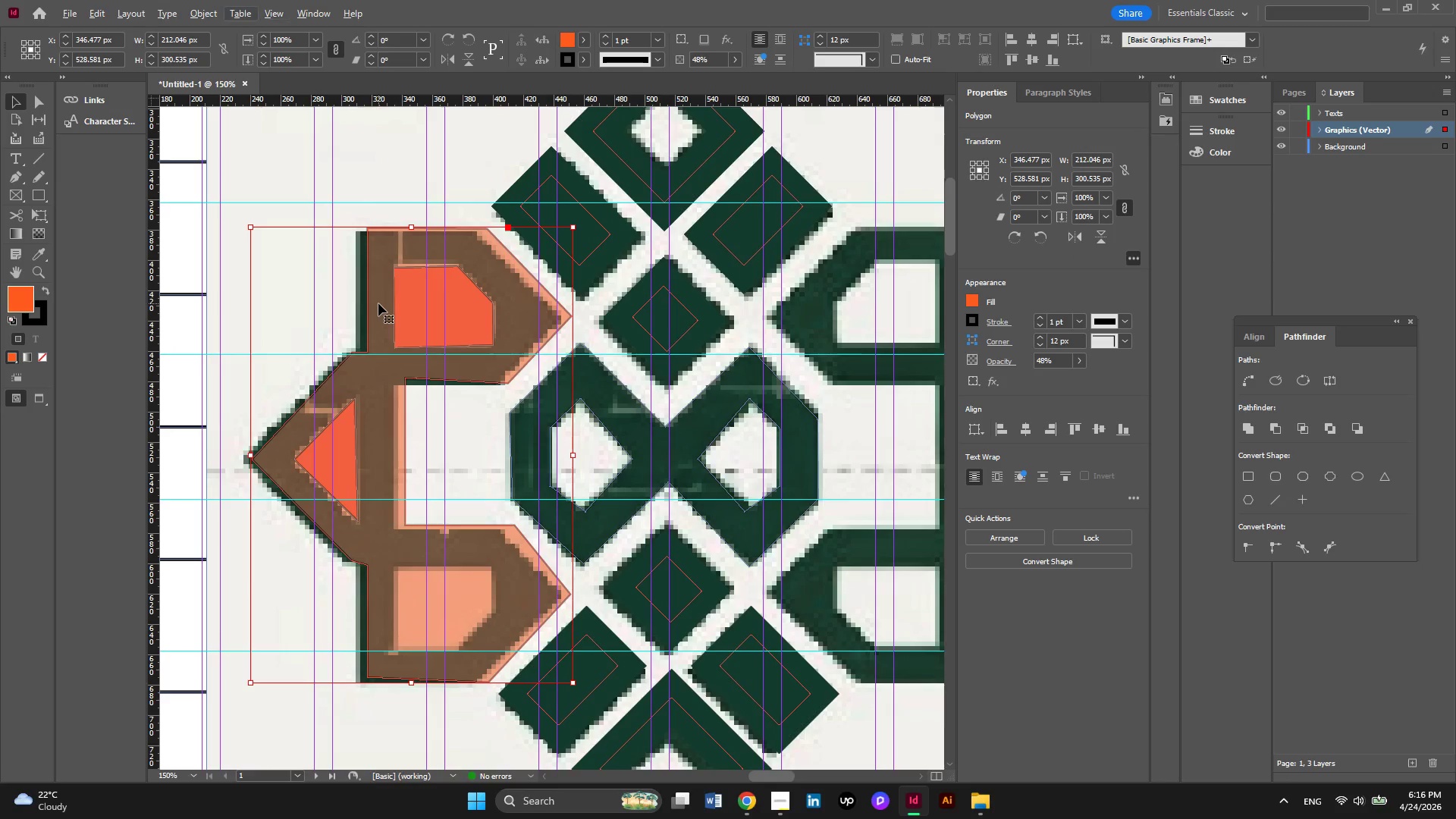 
key(ArrowLeft)
 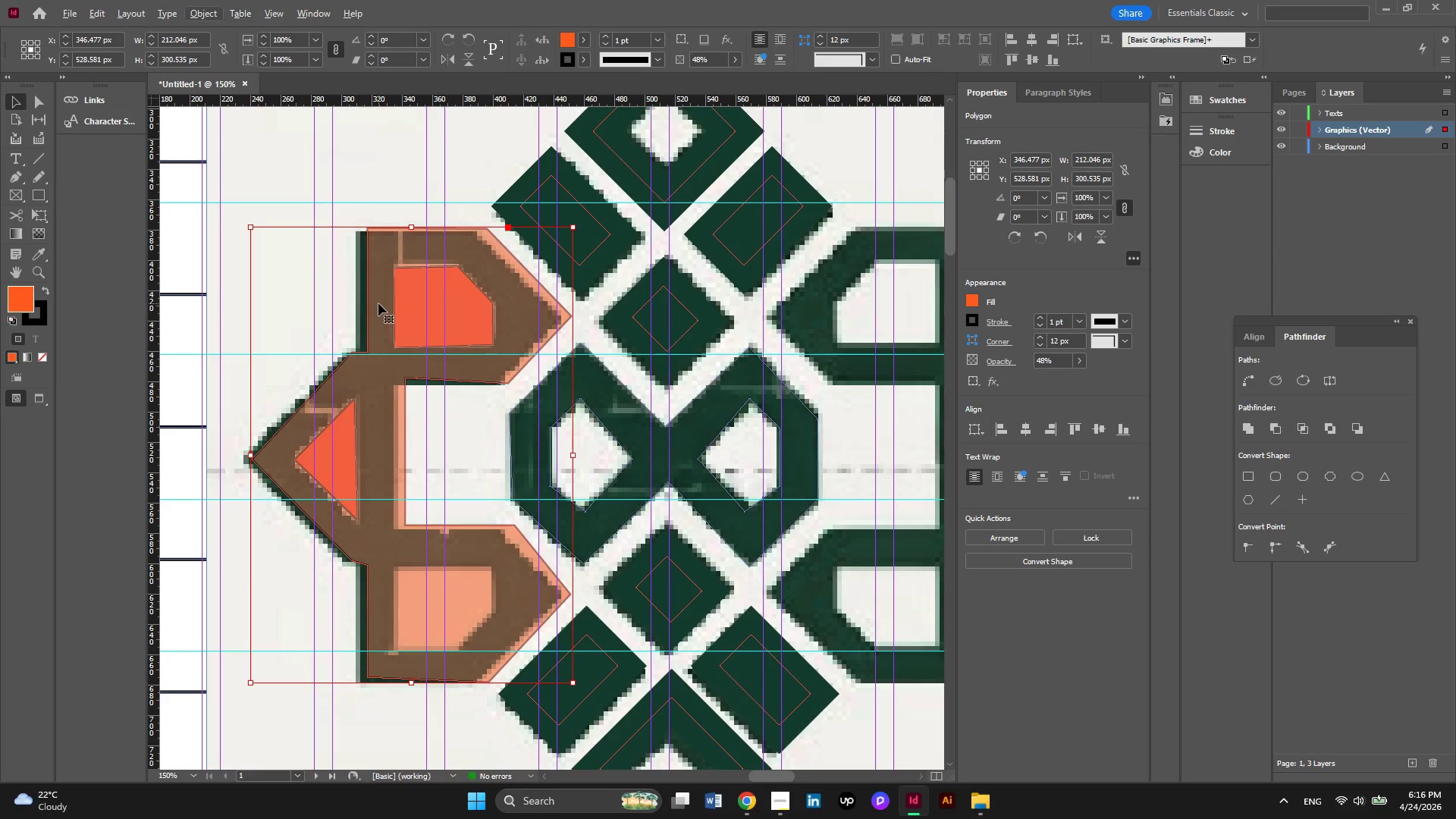 
key(ArrowLeft)
 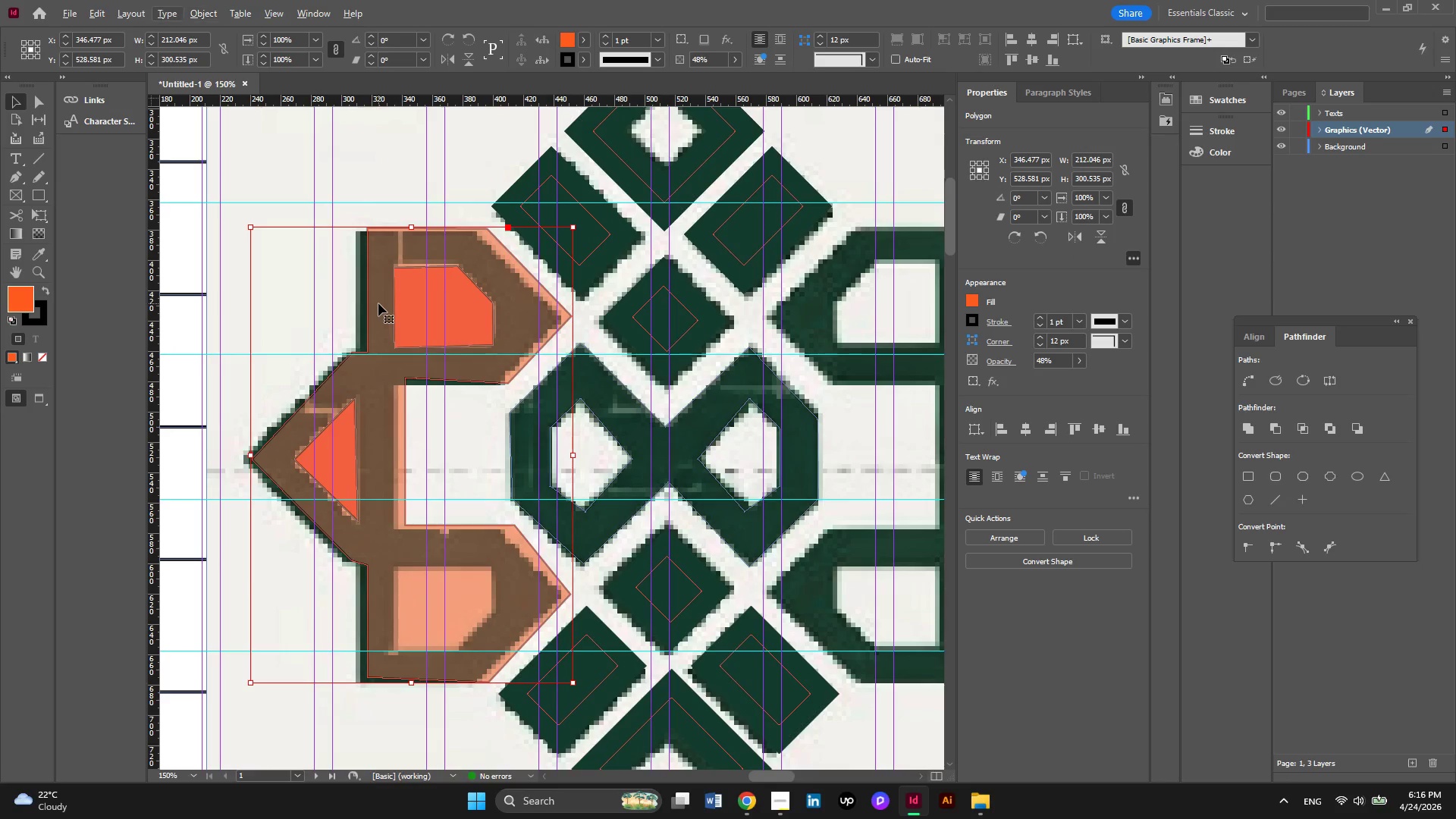 
hold_key(key=ArrowLeft, duration=0.33)
 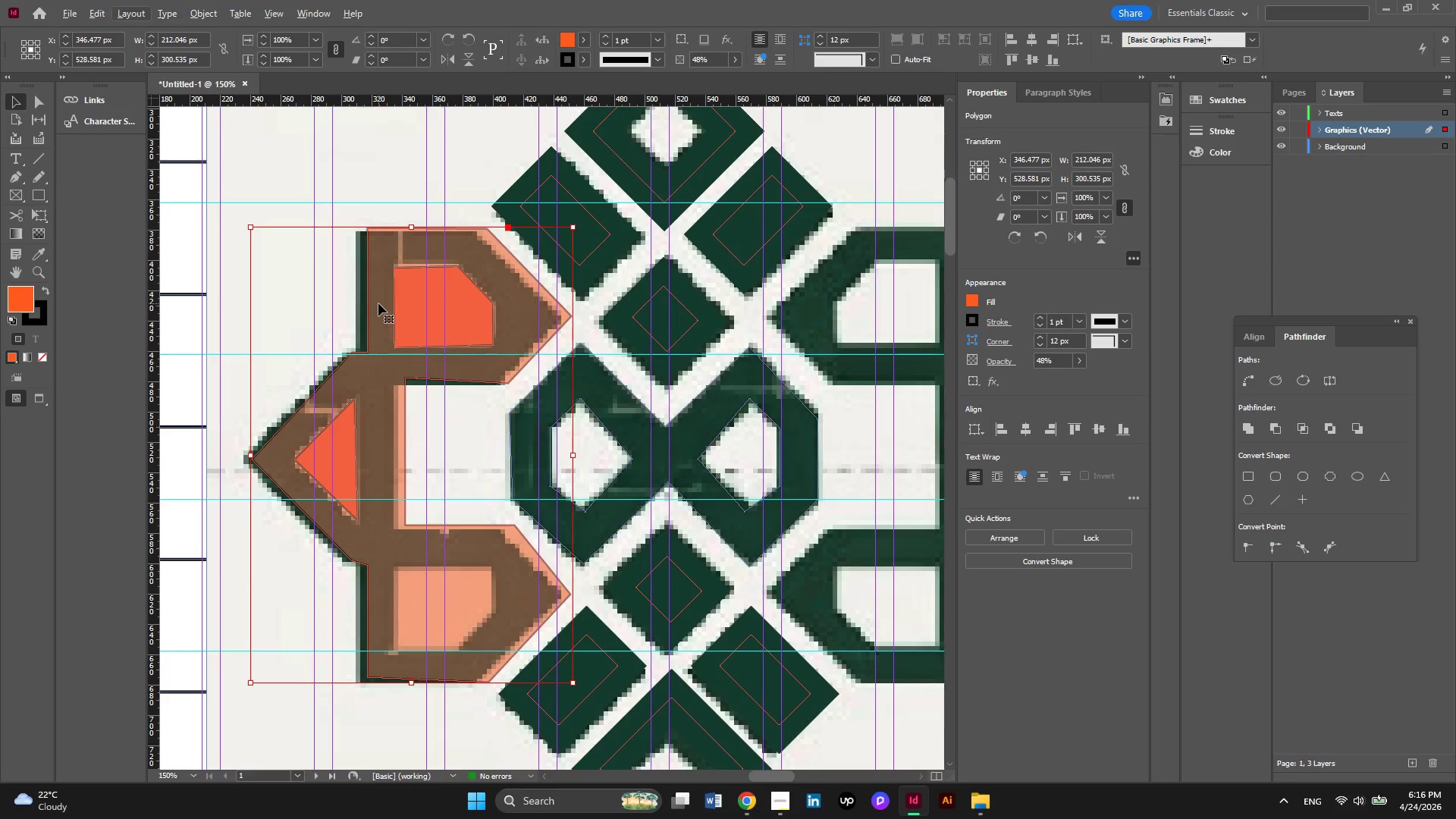 
key(ArrowLeft)
 